 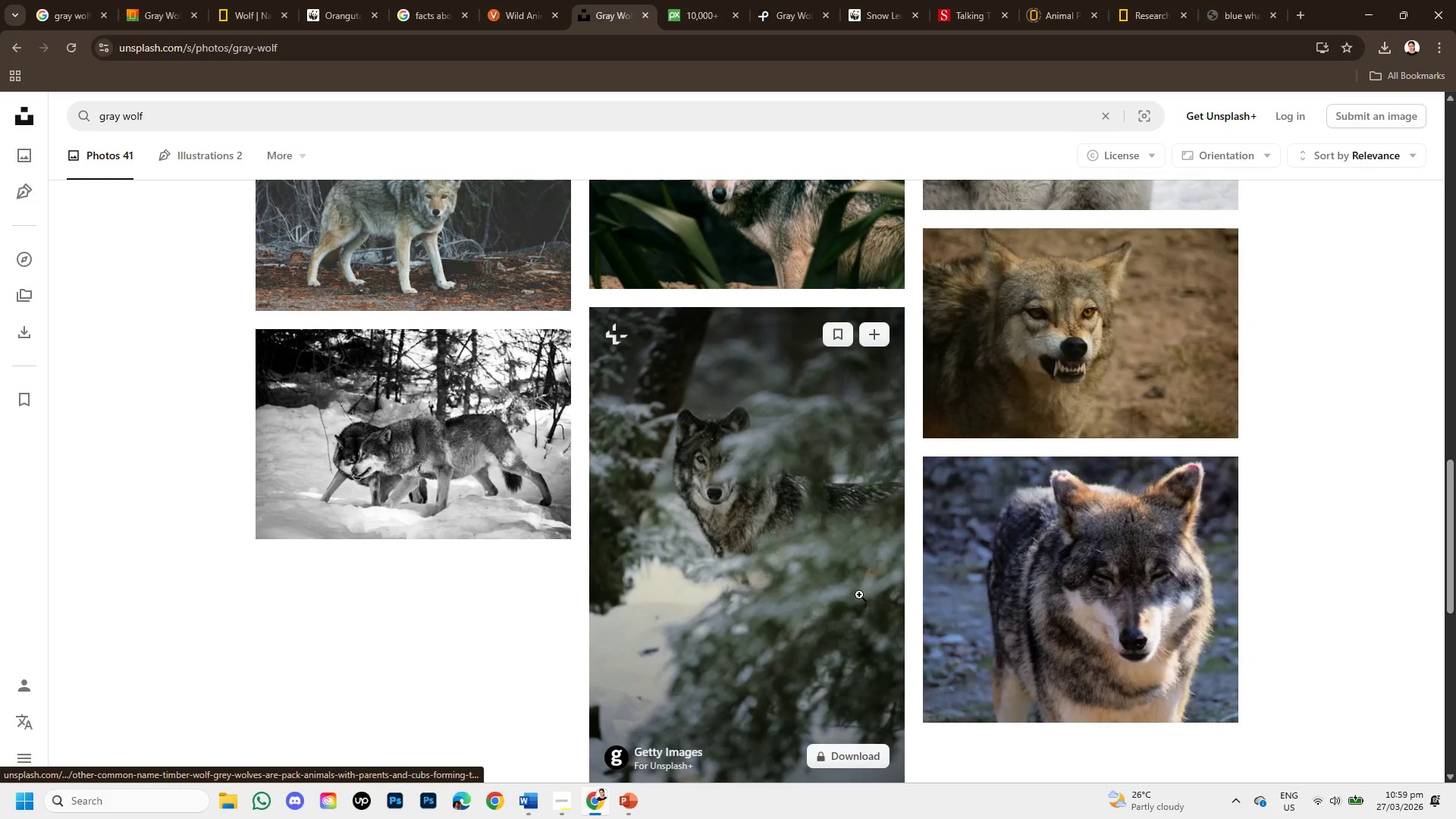 
scroll: coordinate [859, 595], scroll_direction: down, amount: 1.0
 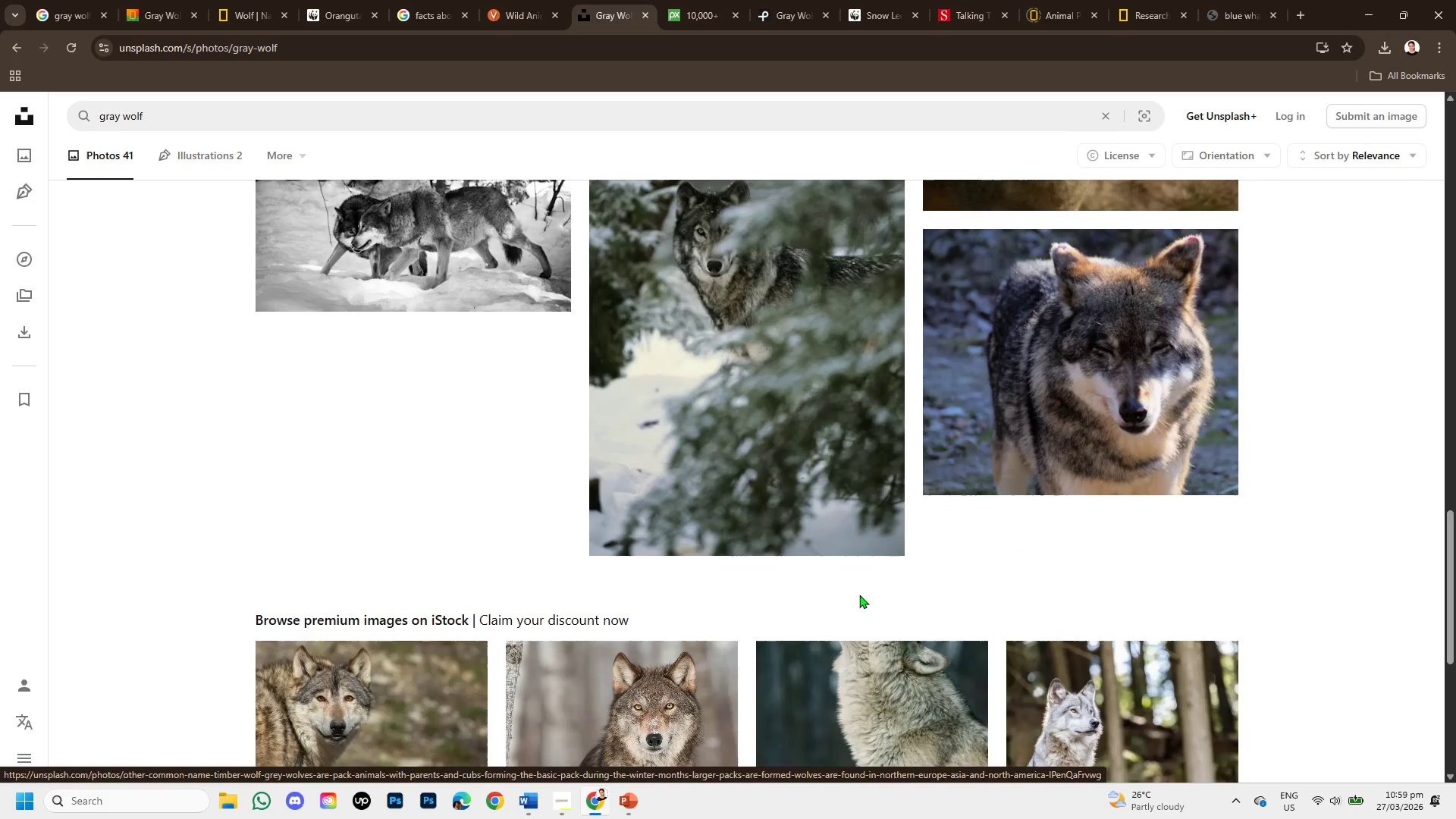 
scroll: coordinate [773, 582], scroll_direction: up, amount: 5.0
 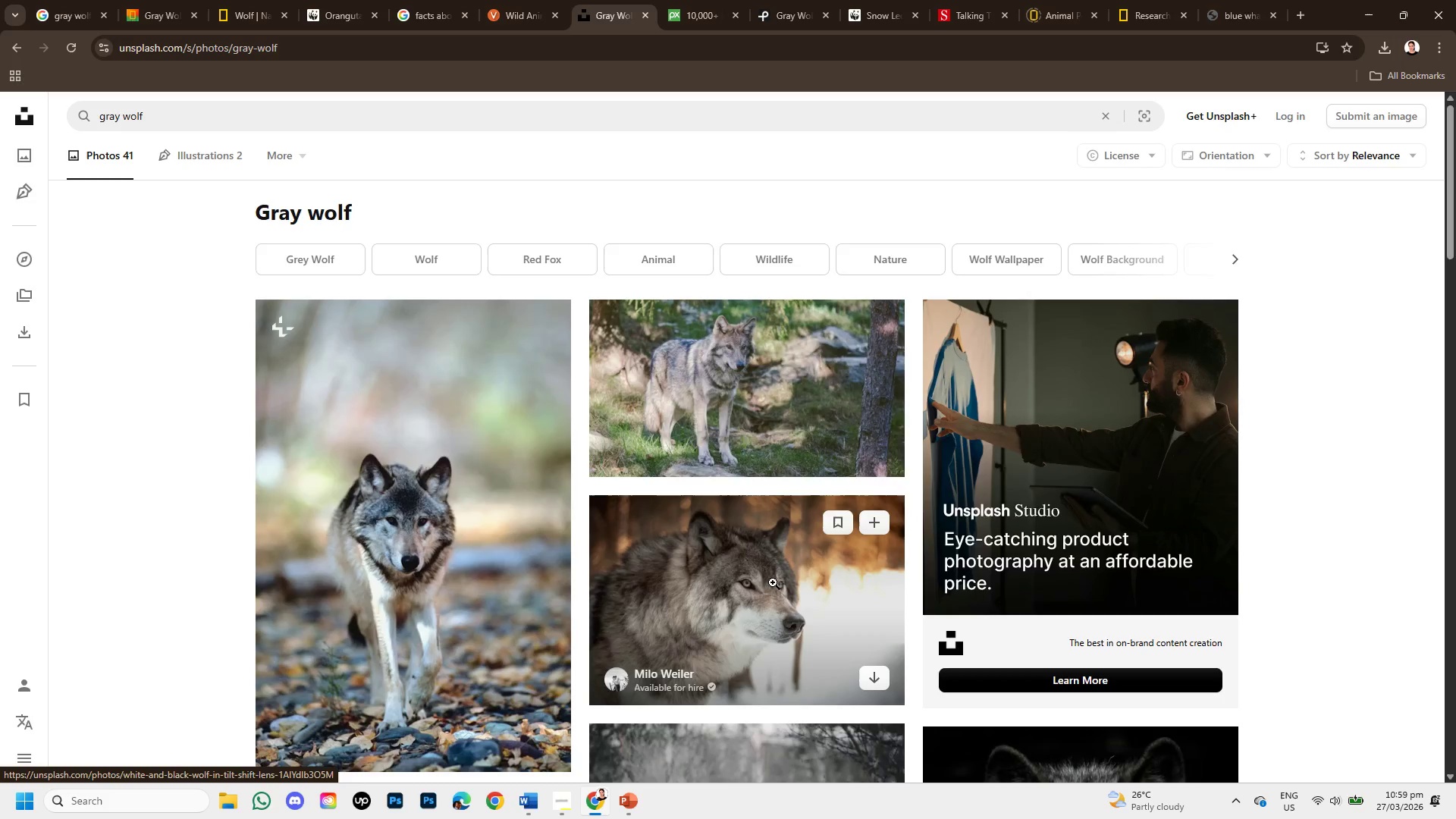 
scroll: coordinate [773, 582], scroll_direction: down, amount: 1.0
 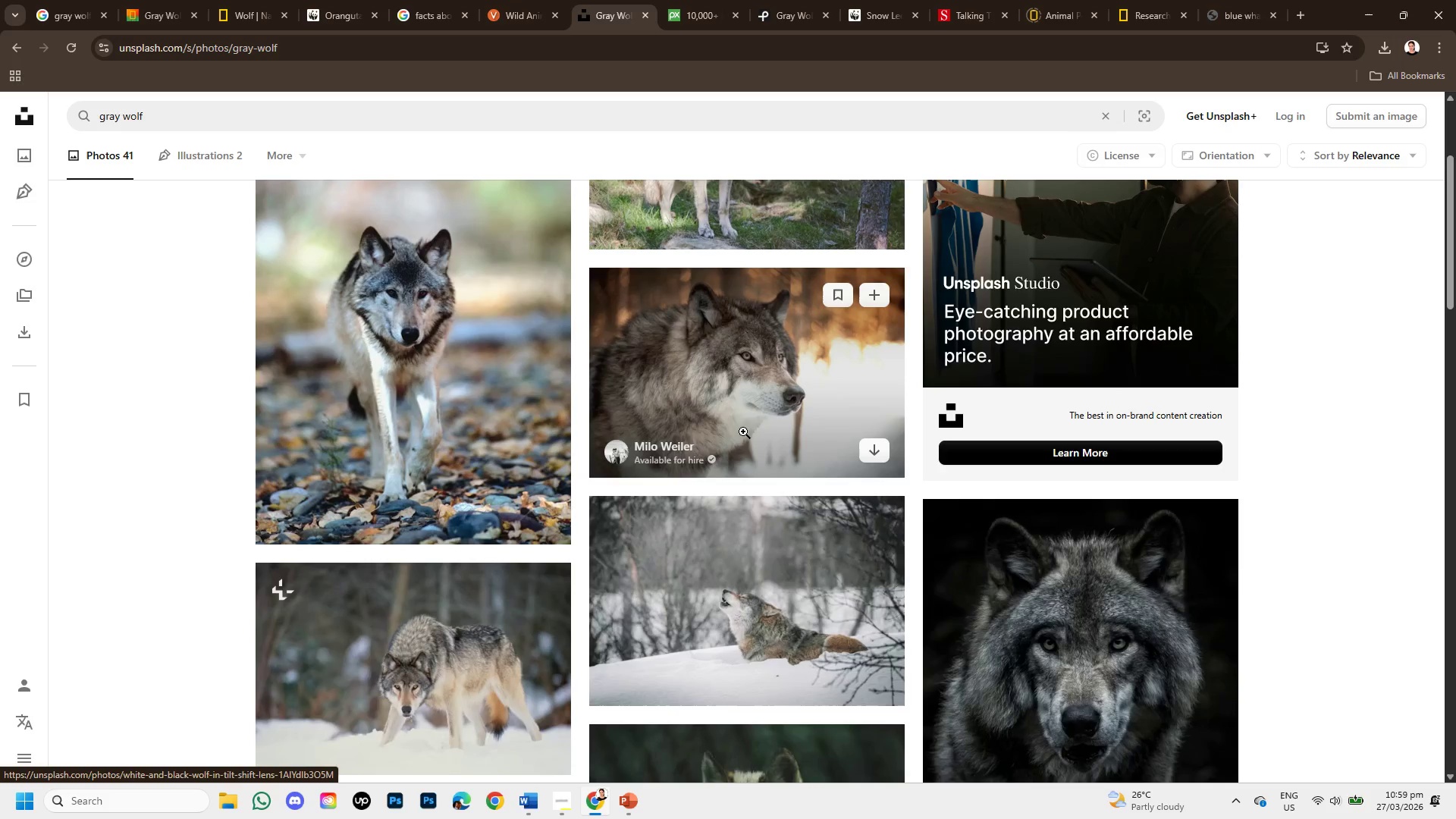 
left_click([739, 394])
 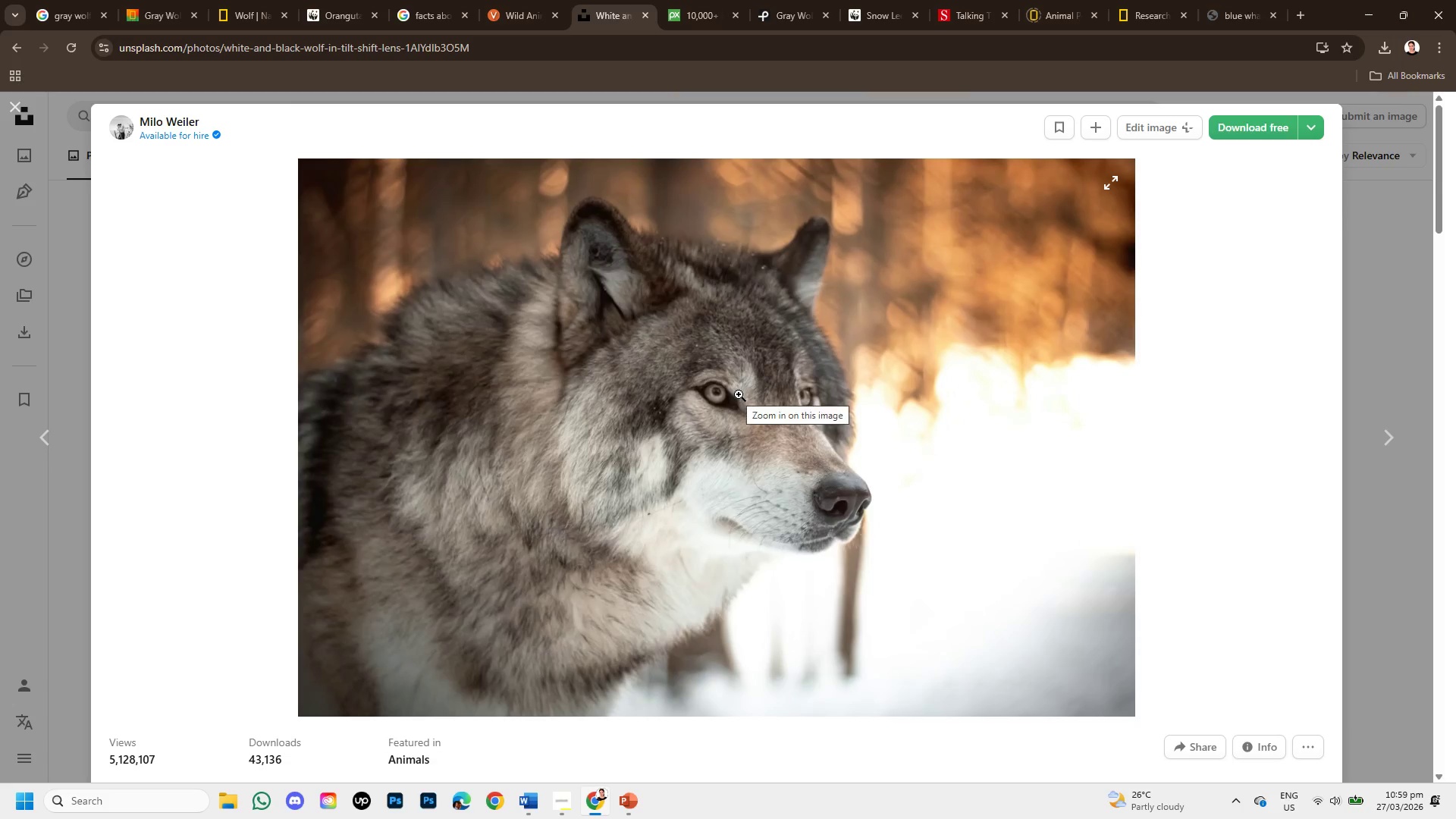 
scroll: coordinate [754, 428], scroll_direction: down, amount: 5.0
 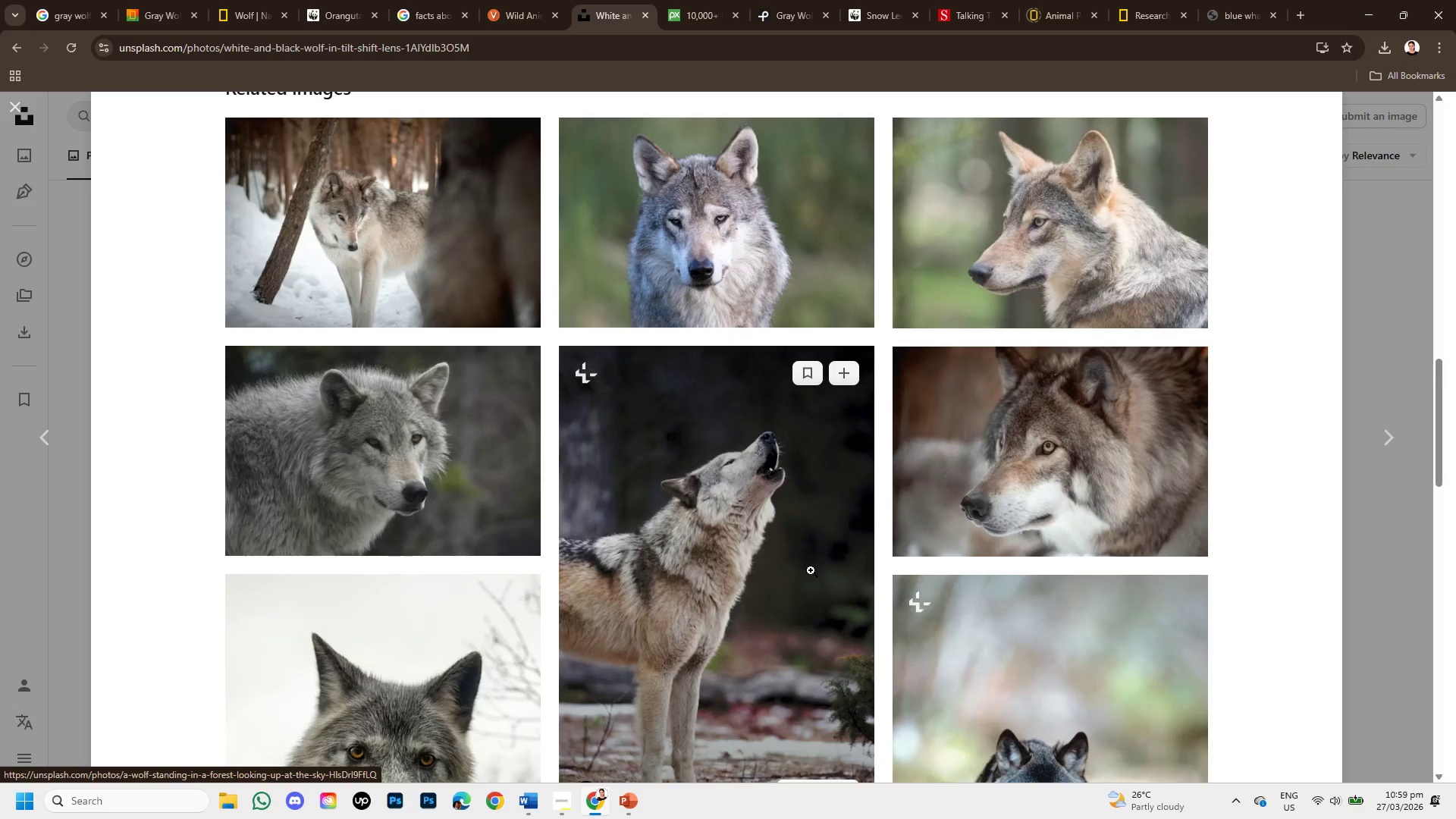 
left_click([795, 556])
 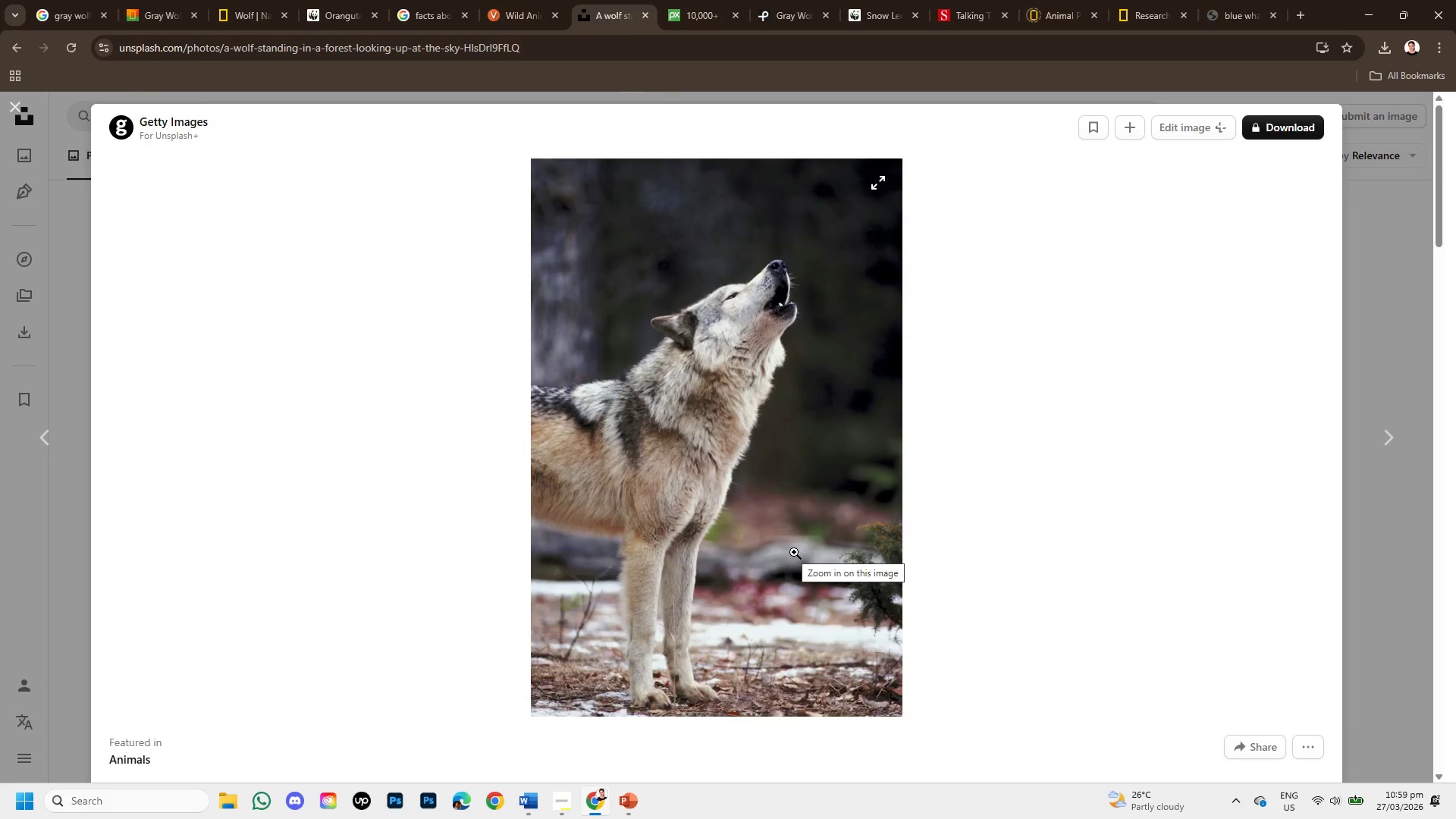 
scroll: coordinate [825, 642], scroll_direction: down, amount: 5.0
 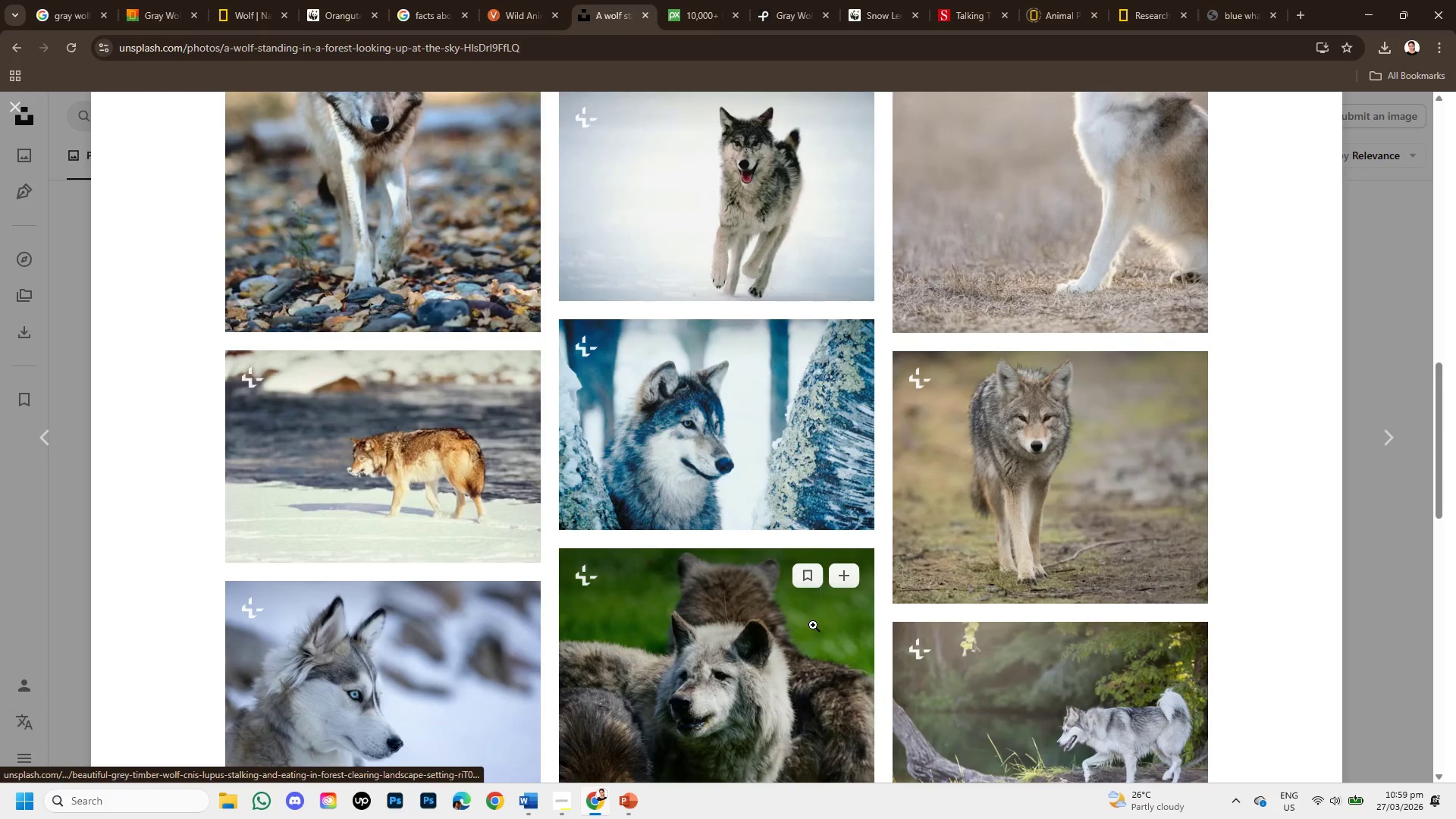 
scroll: coordinate [813, 616], scroll_direction: none, amount: 0.0
 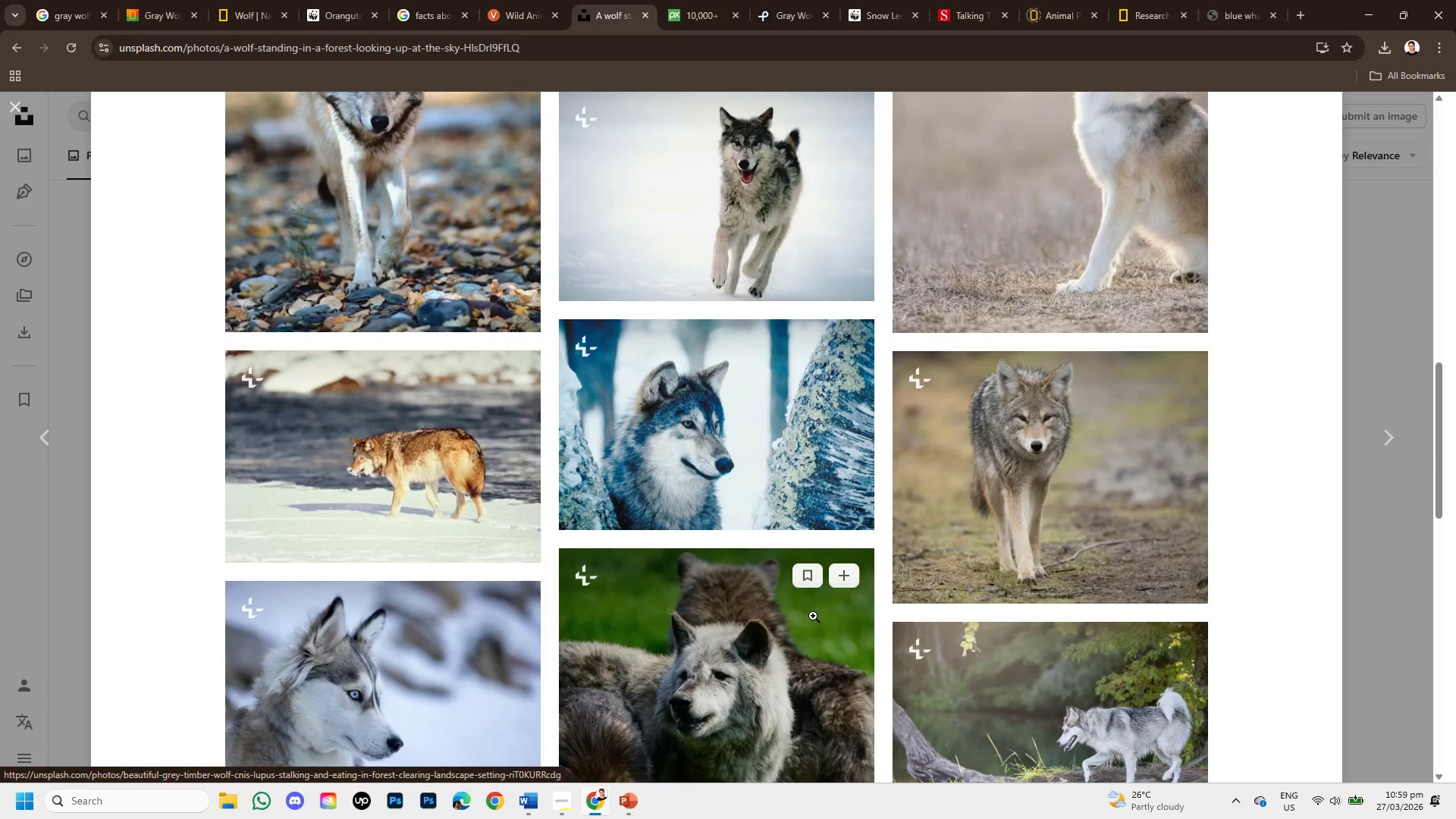 
scroll: coordinate [813, 616], scroll_direction: down, amount: 1.0
 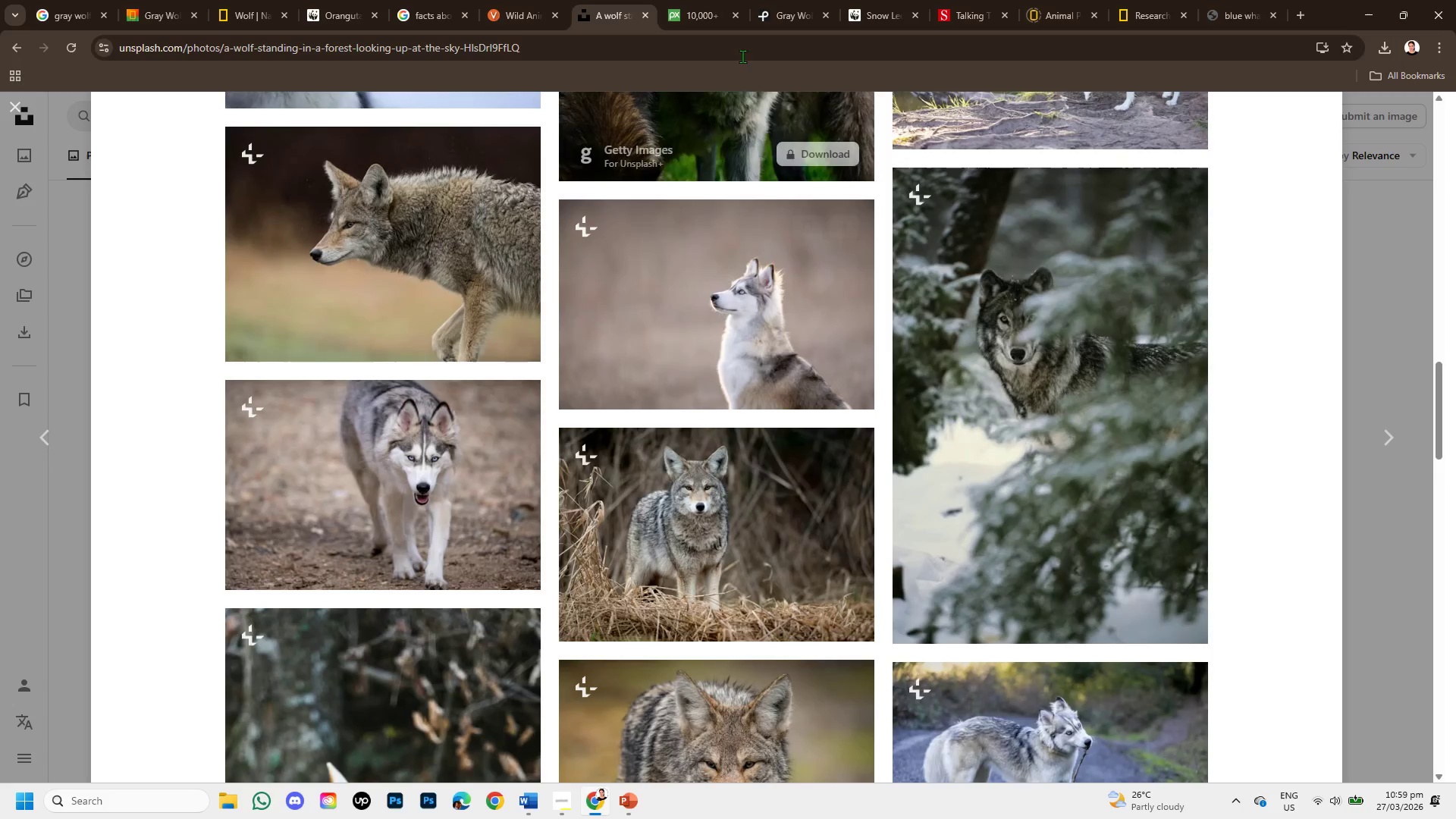 
left_click([679, 0])
 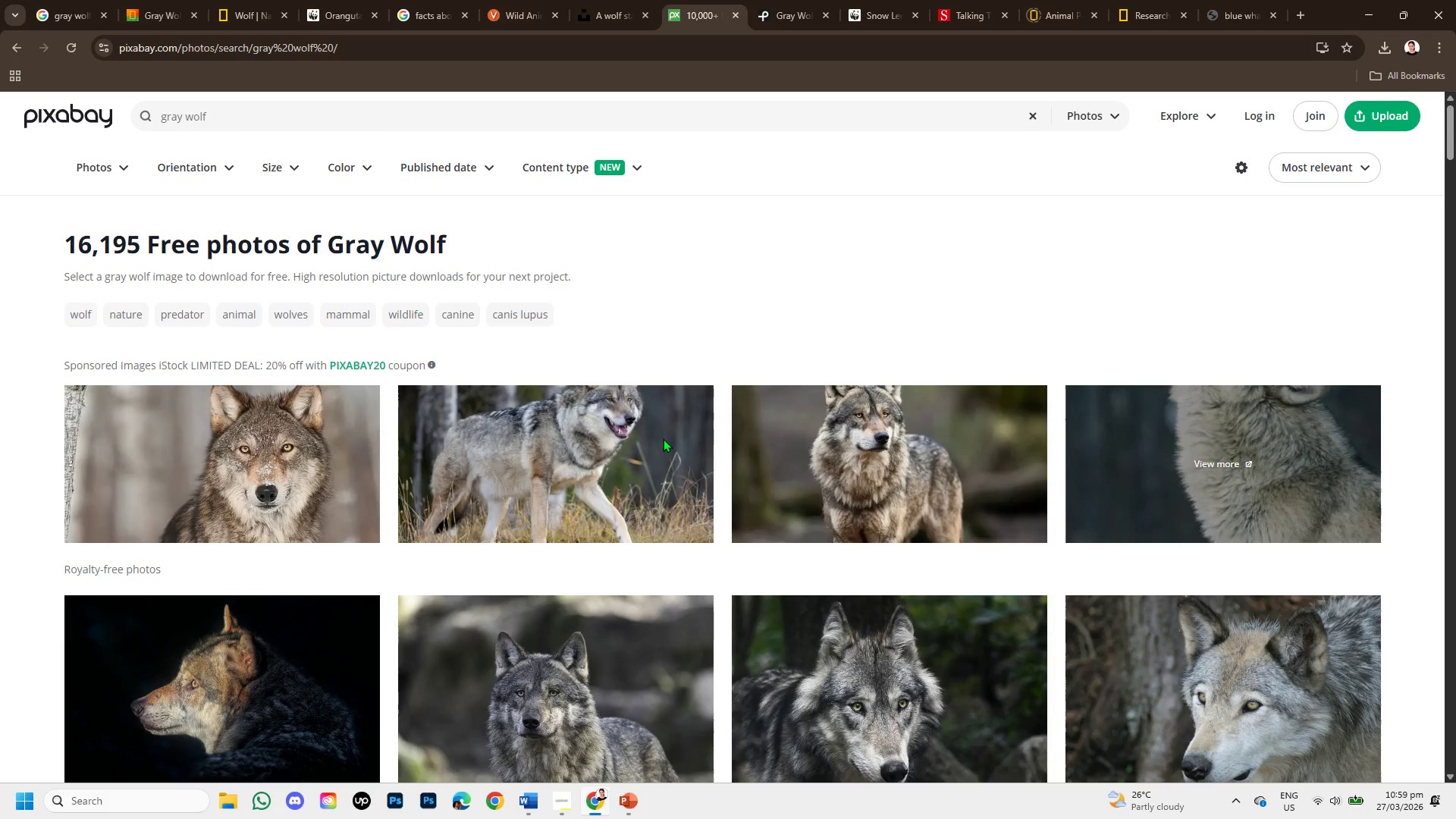 
scroll: coordinate [774, 582], scroll_direction: down, amount: 8.0
 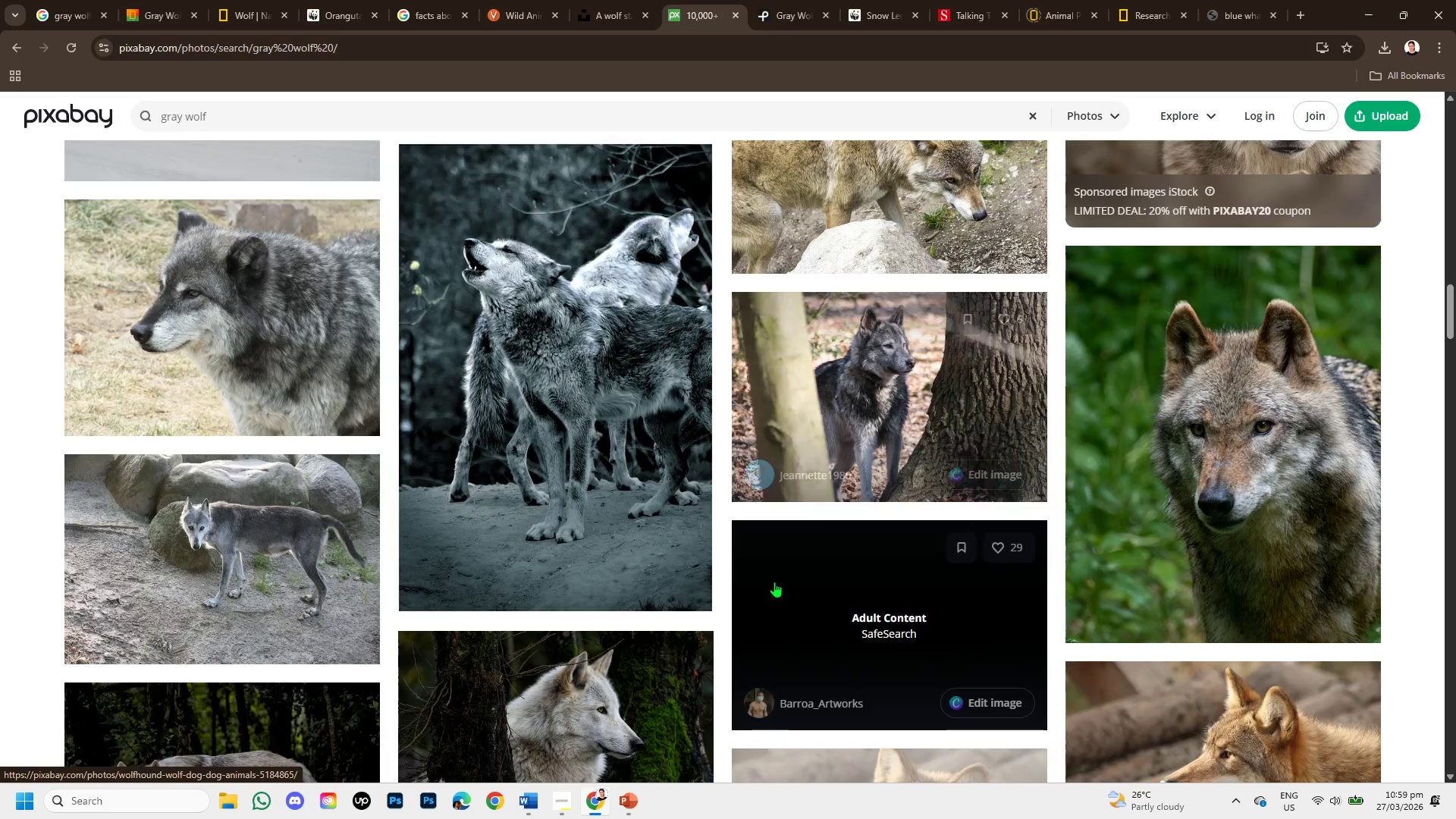 
scroll: coordinate [777, 579], scroll_direction: down, amount: 3.0
 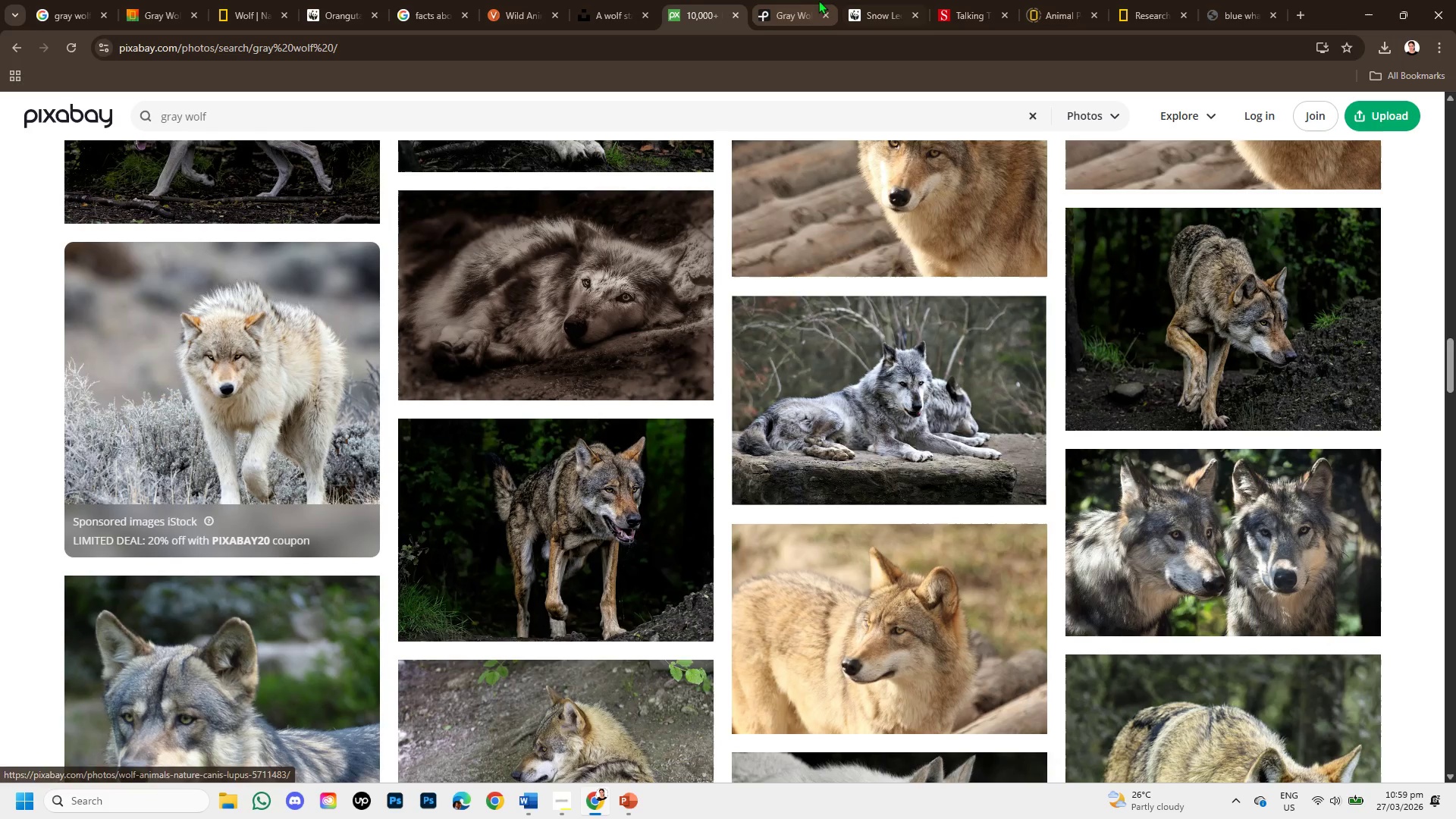 
left_click([805, 0])
 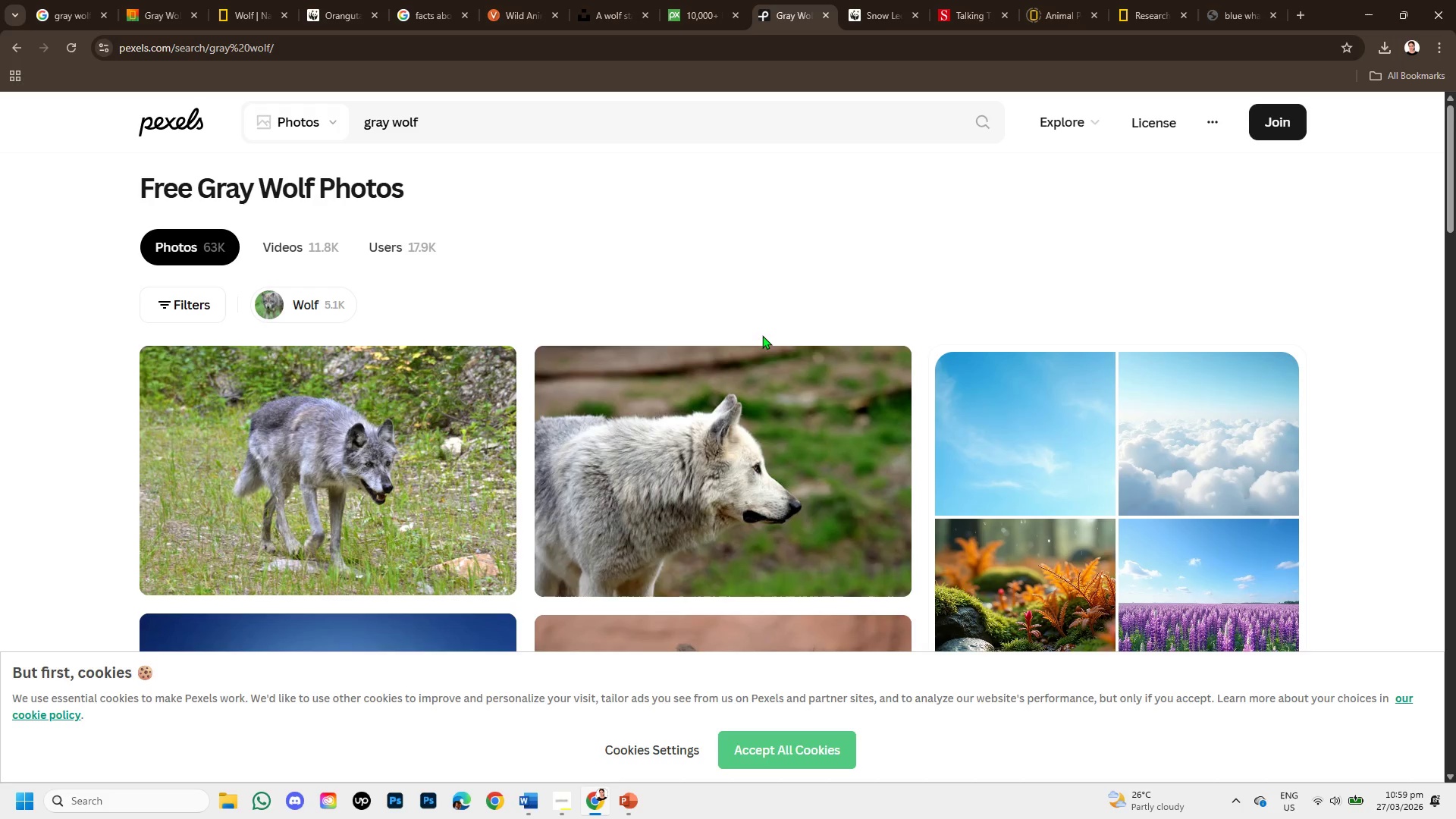 
scroll: coordinate [758, 370], scroll_direction: none, amount: 0.0
 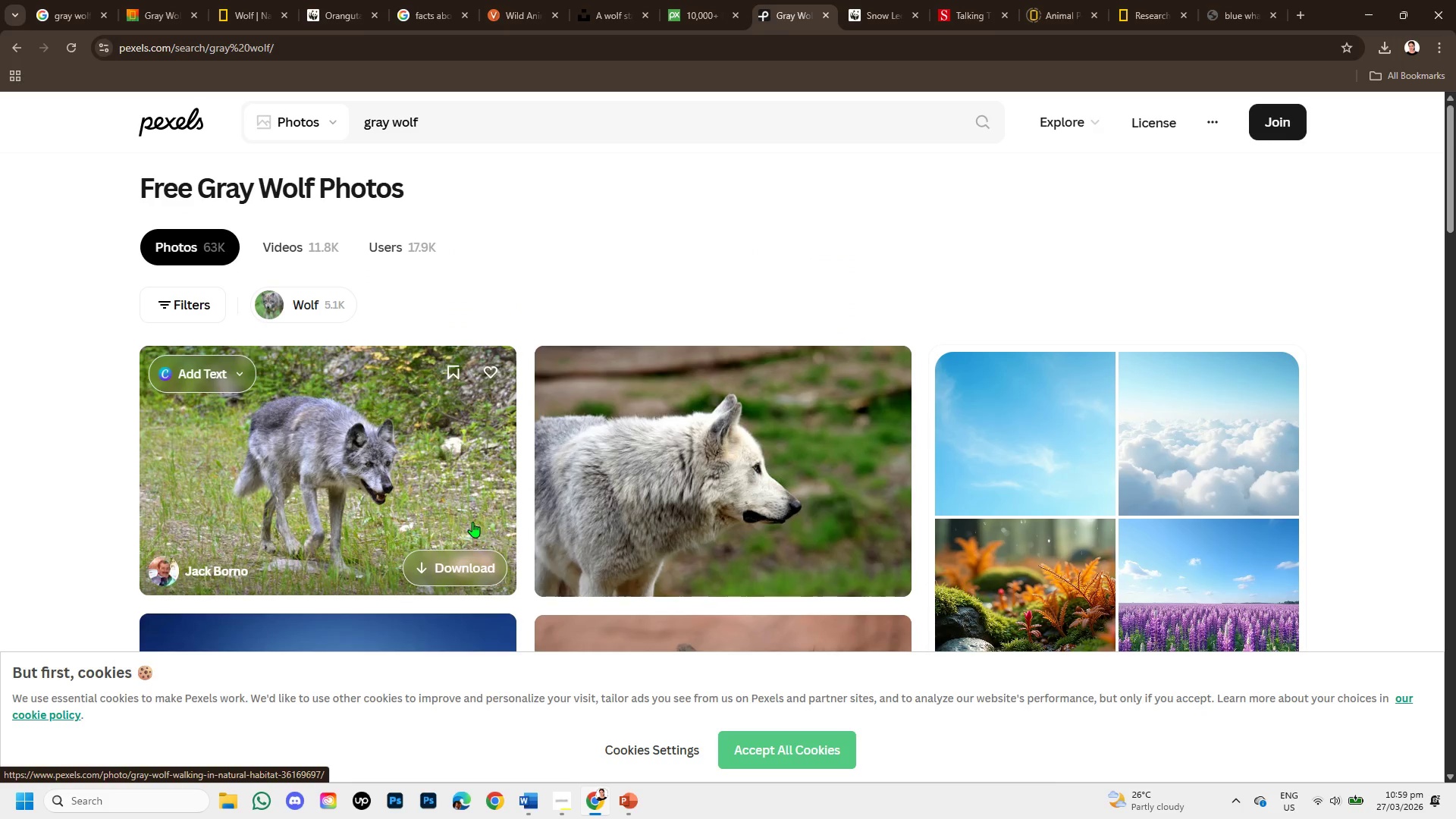 
scroll: coordinate [648, 535], scroll_direction: down, amount: 1.0
 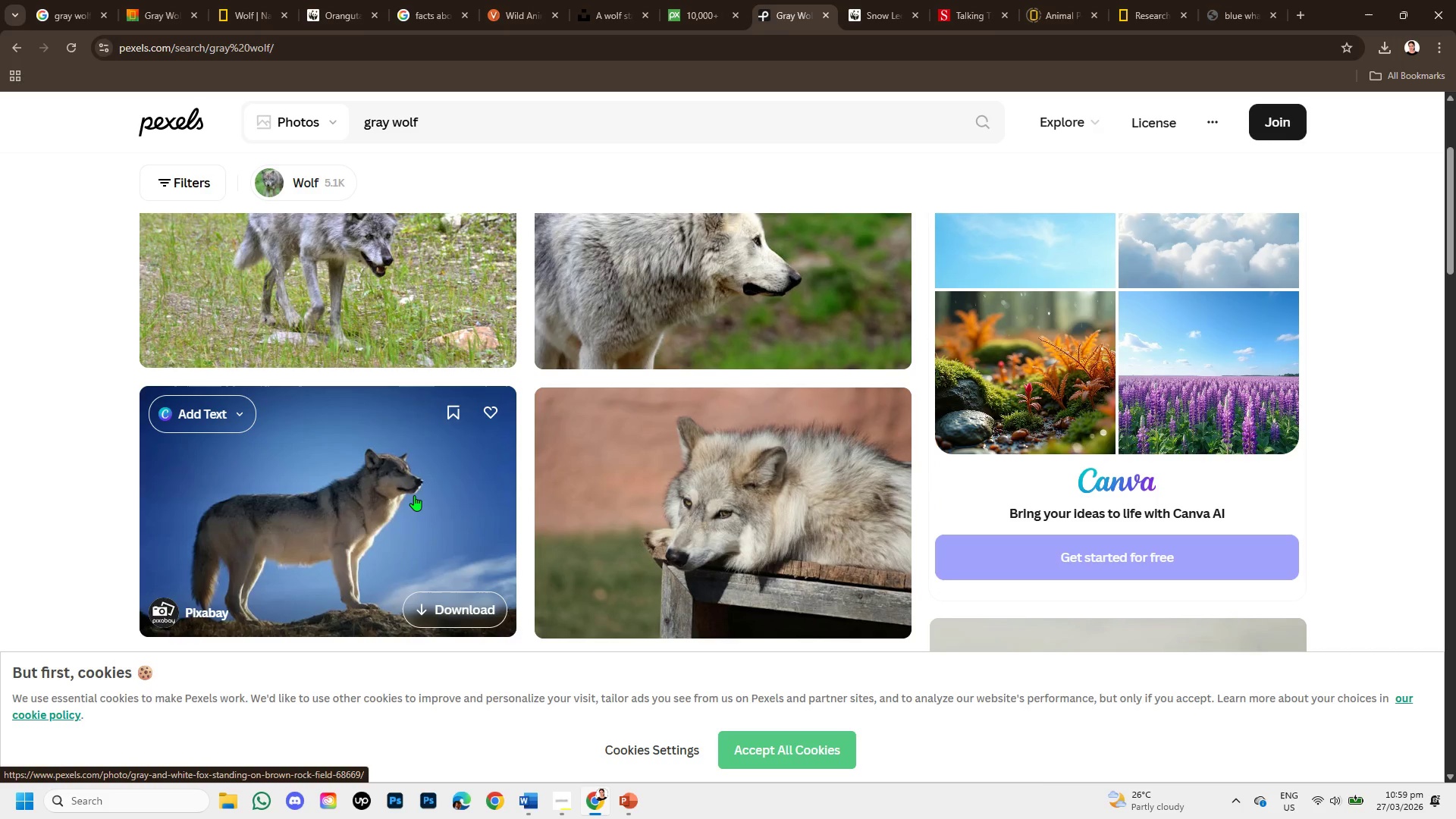 
scroll: coordinate [426, 487], scroll_direction: up, amount: 1.0
 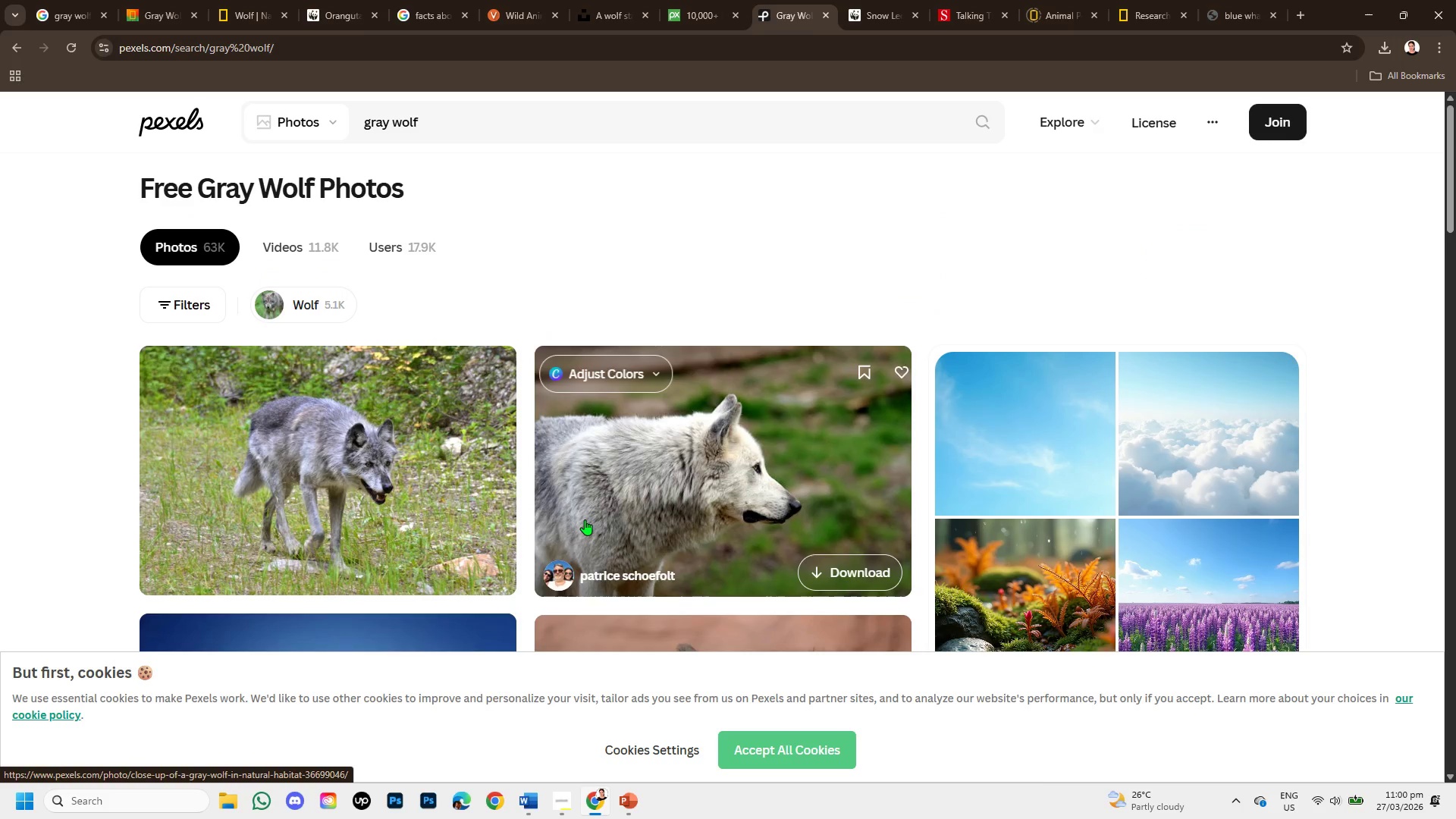 
scroll: coordinate [783, 499], scroll_direction: down, amount: 4.0
 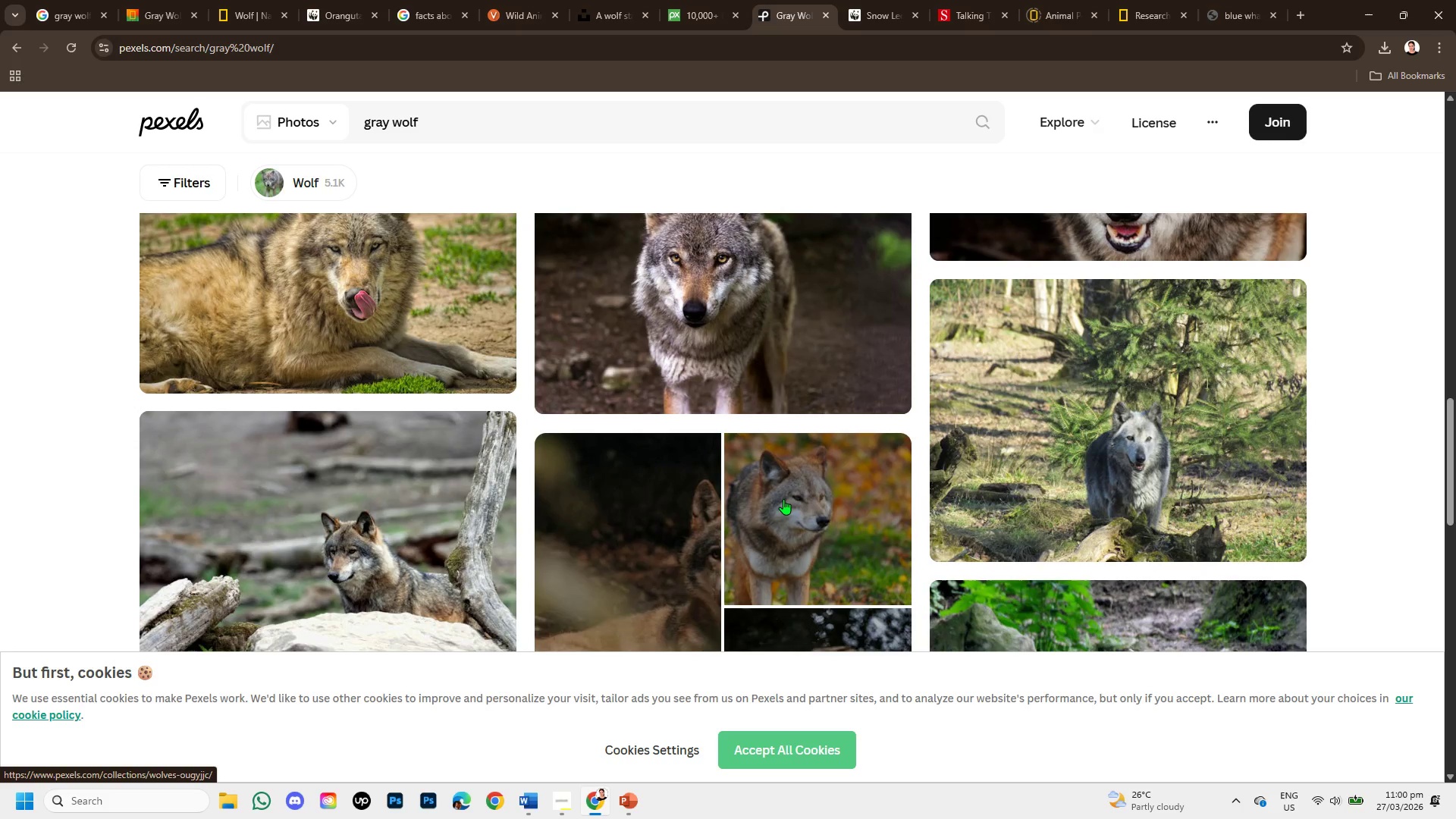 
scroll: coordinate [783, 499], scroll_direction: up, amount: 1.0
 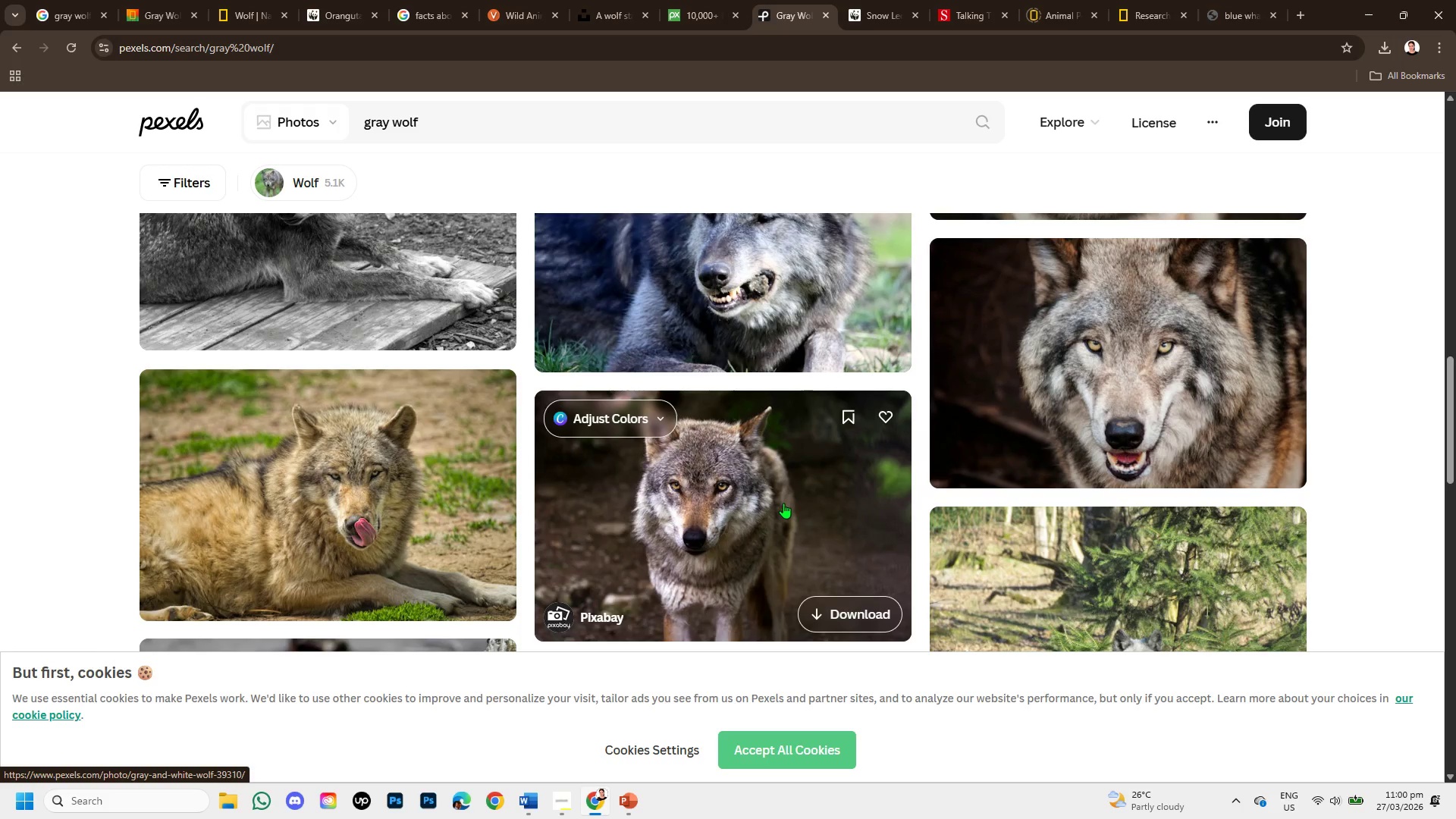 
scroll: coordinate [604, 515], scroll_direction: down, amount: 7.0
 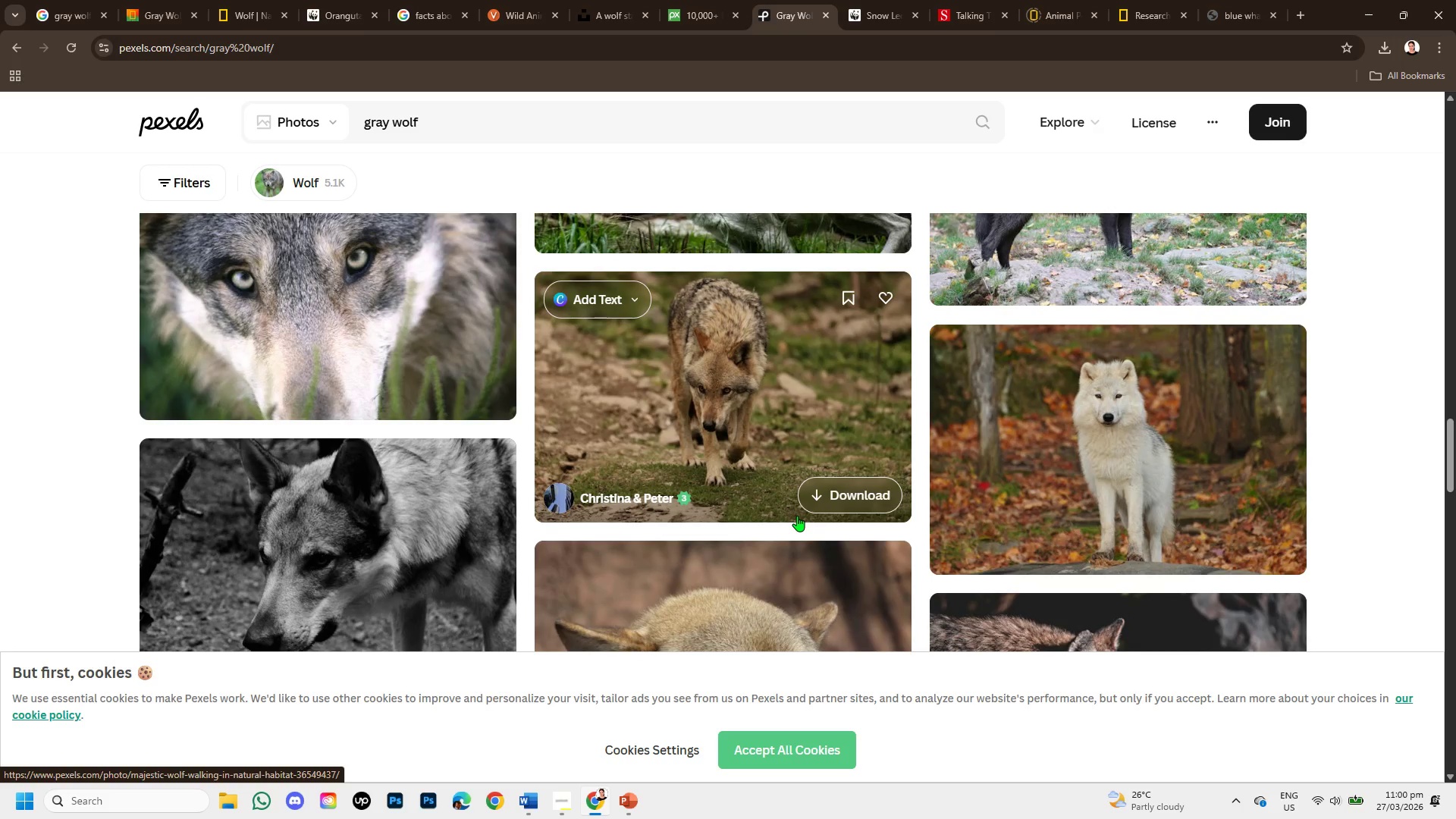 
scroll: coordinate [821, 481], scroll_direction: down, amount: 4.0
 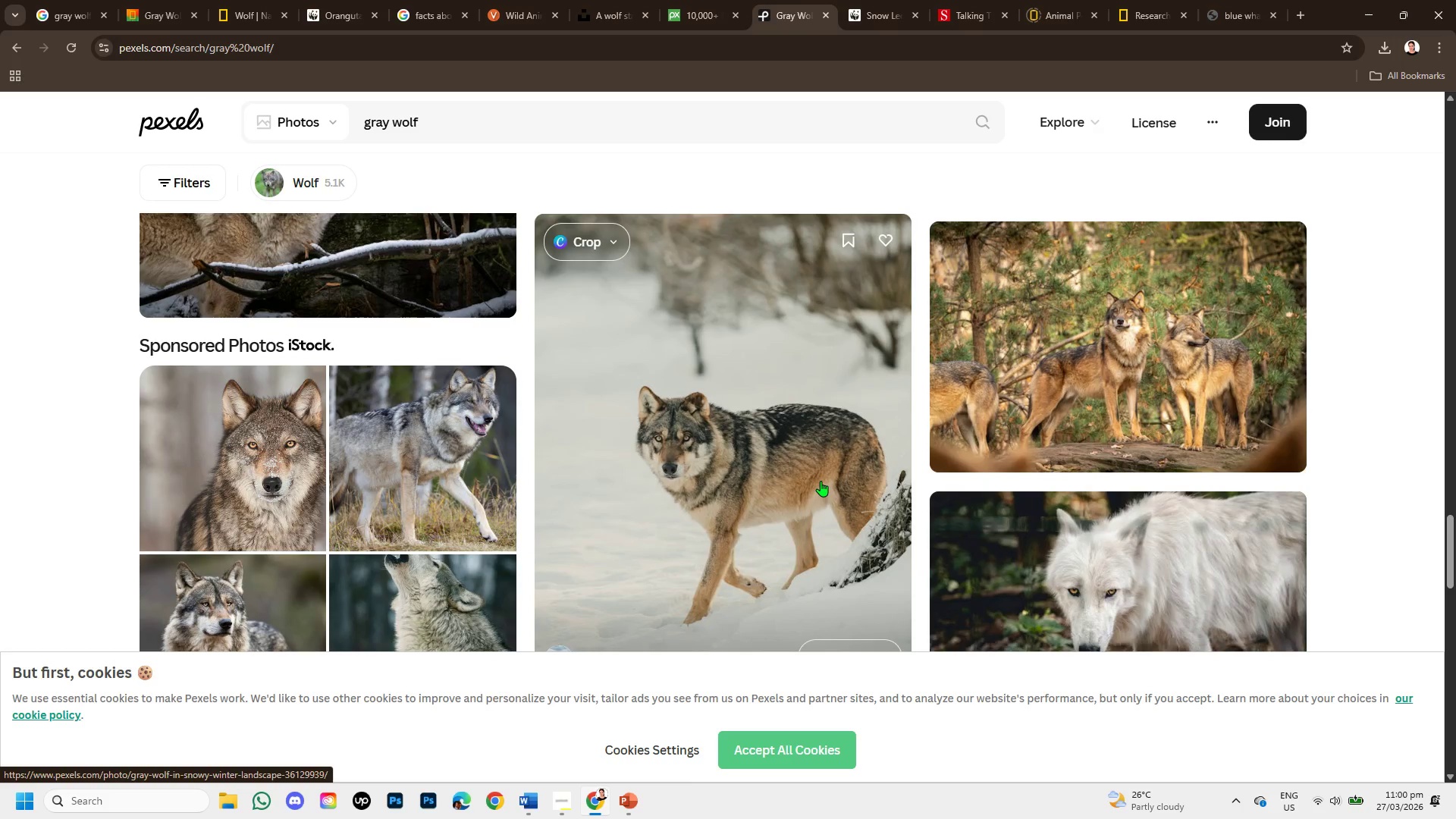 
scroll: coordinate [821, 481], scroll_direction: up, amount: 1.0
 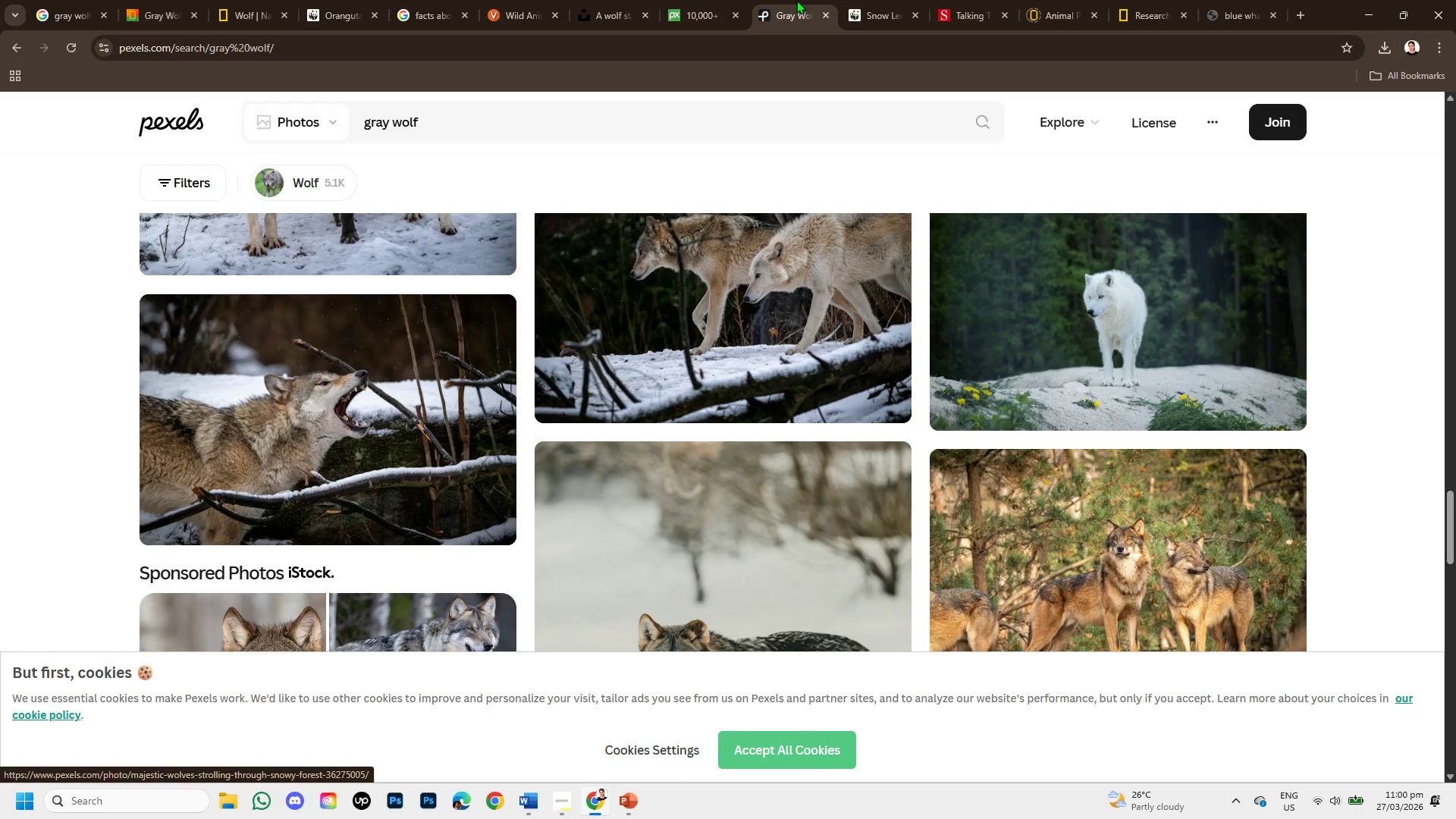 
left_click([706, 0])
 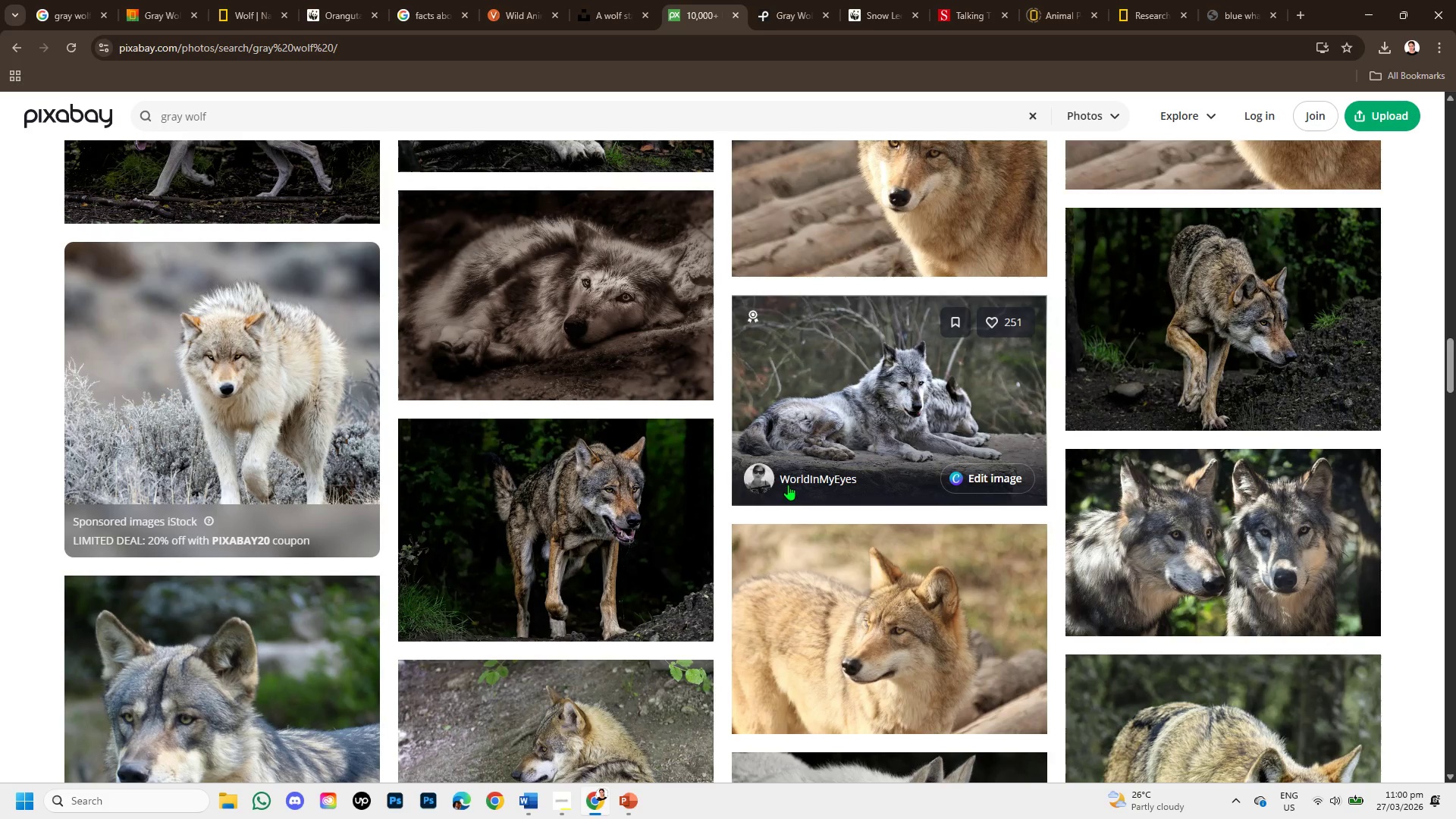 
scroll: coordinate [788, 485], scroll_direction: down, amount: 1.0
 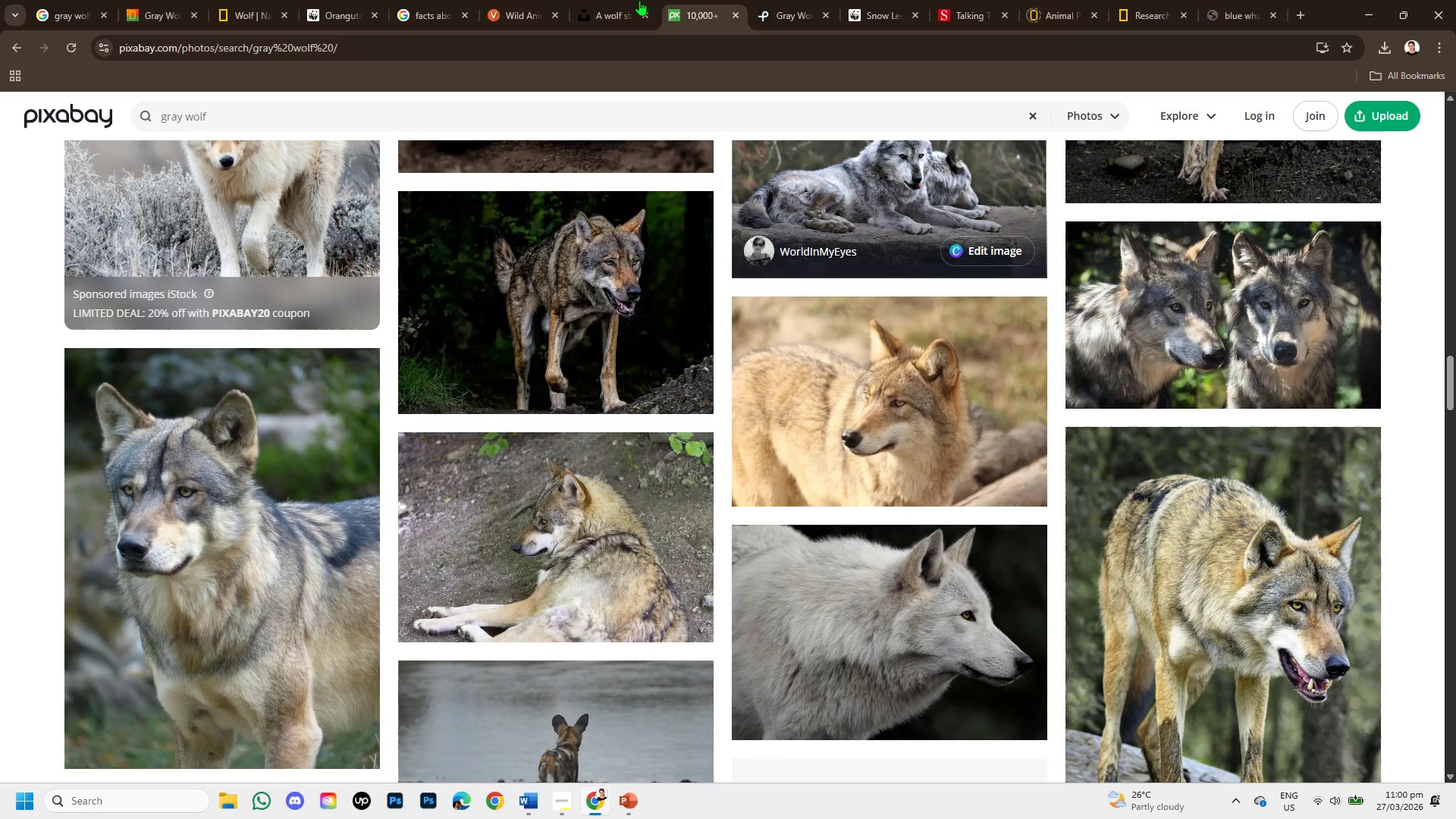 
left_click([634, 0])
 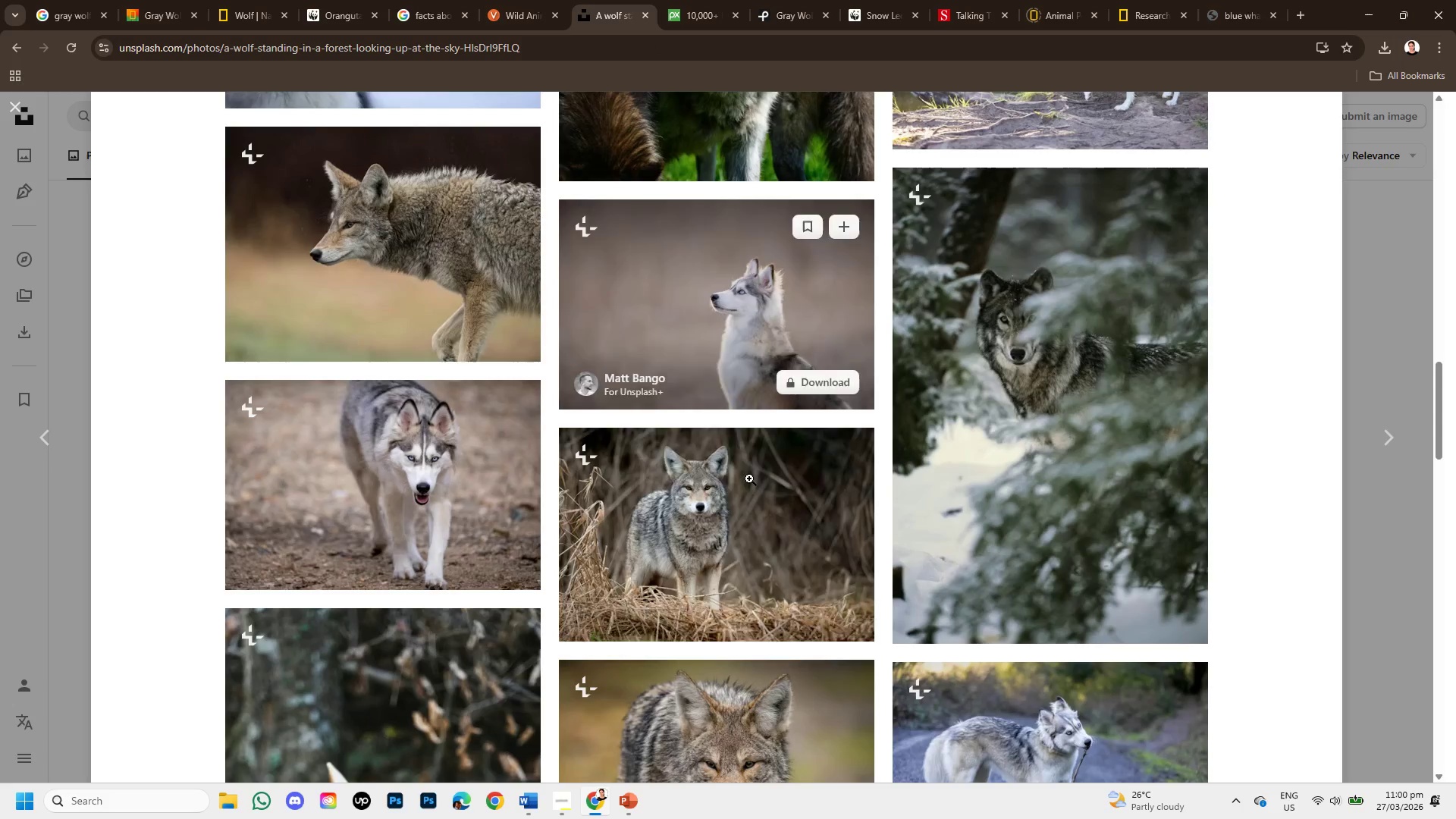 
scroll: coordinate [745, 513], scroll_direction: down, amount: 2.0
 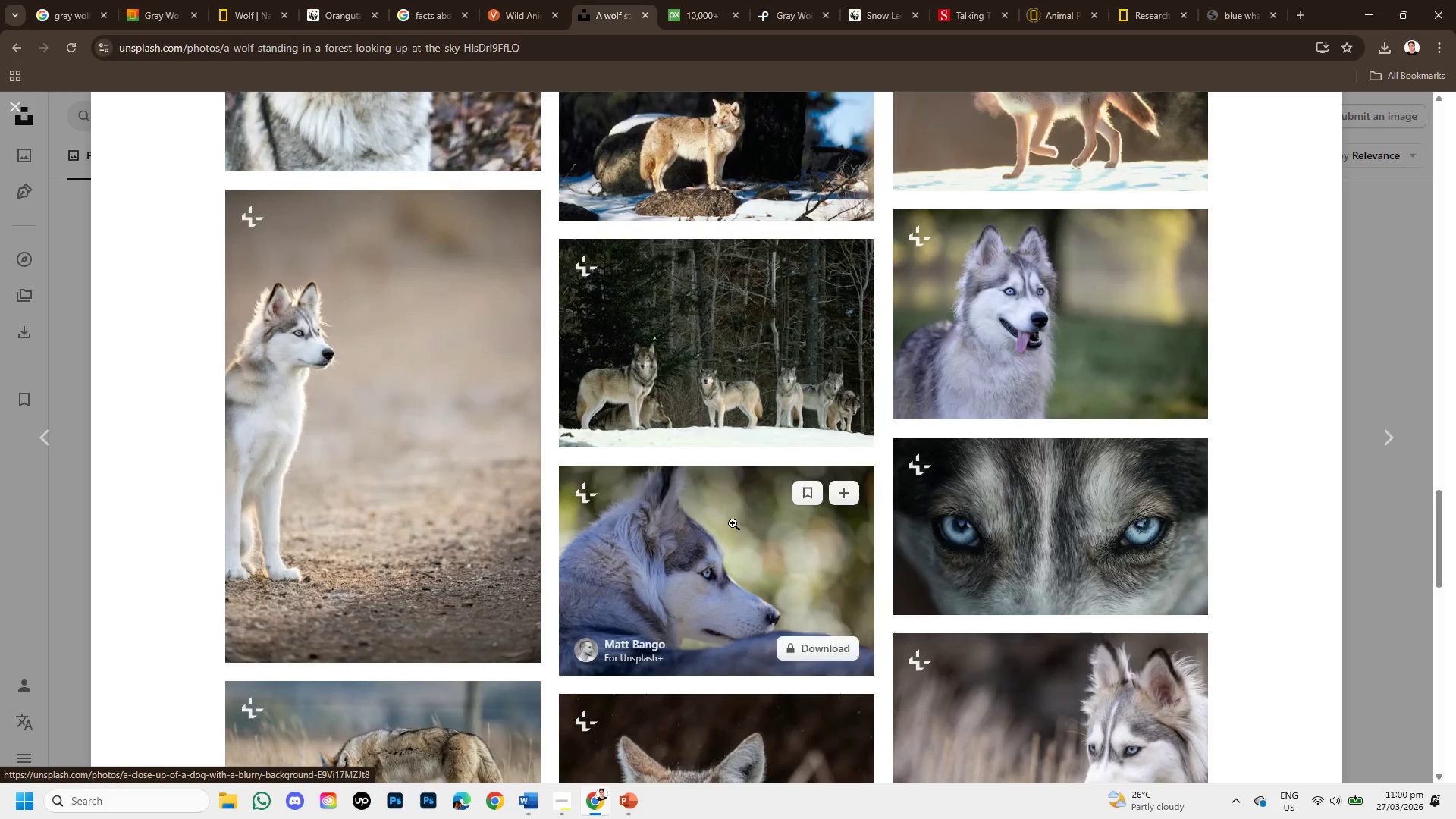 
scroll: coordinate [725, 522], scroll_direction: up, amount: 12.0
 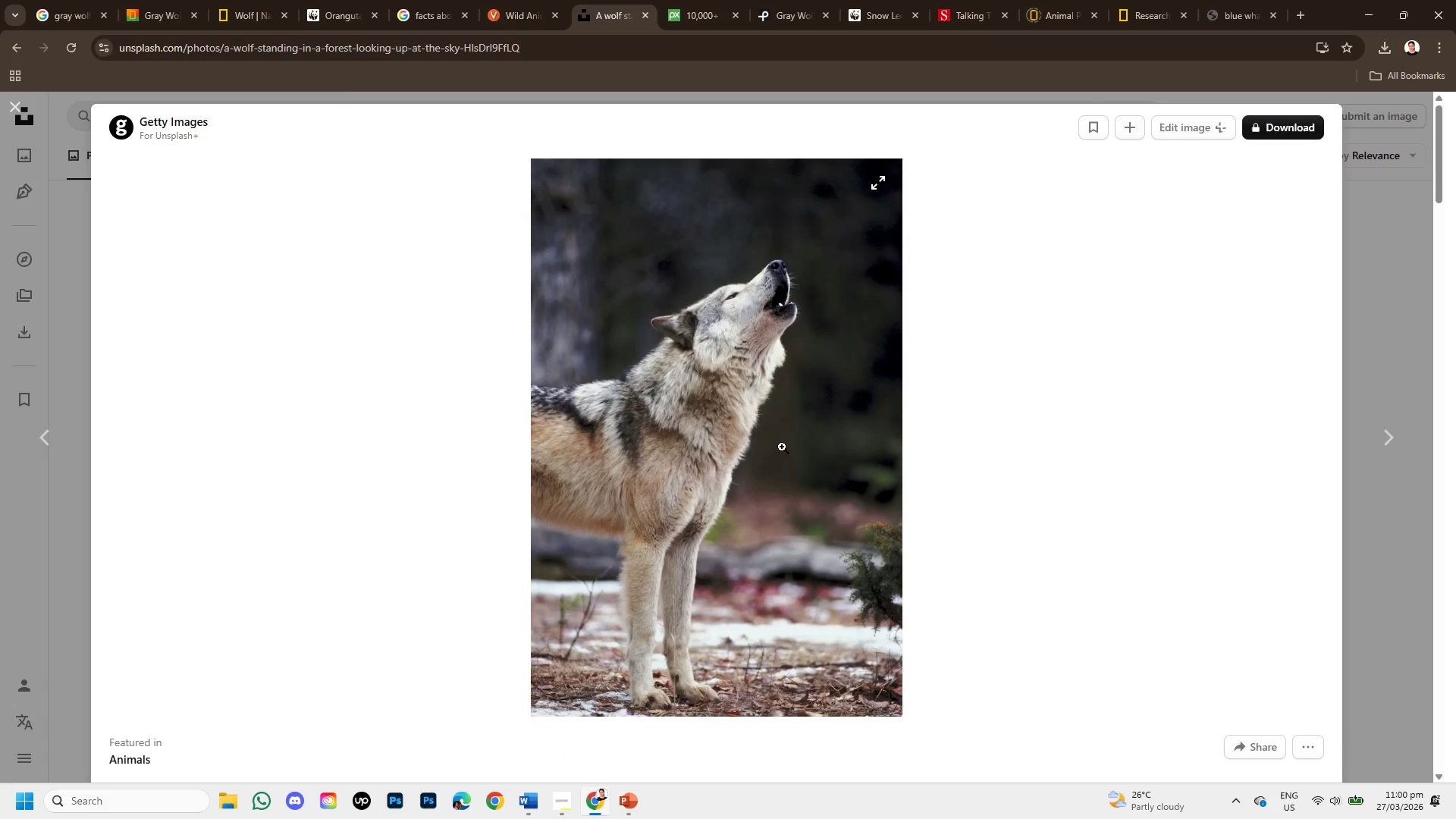 
scroll: coordinate [757, 479], scroll_direction: down, amount: 23.0
 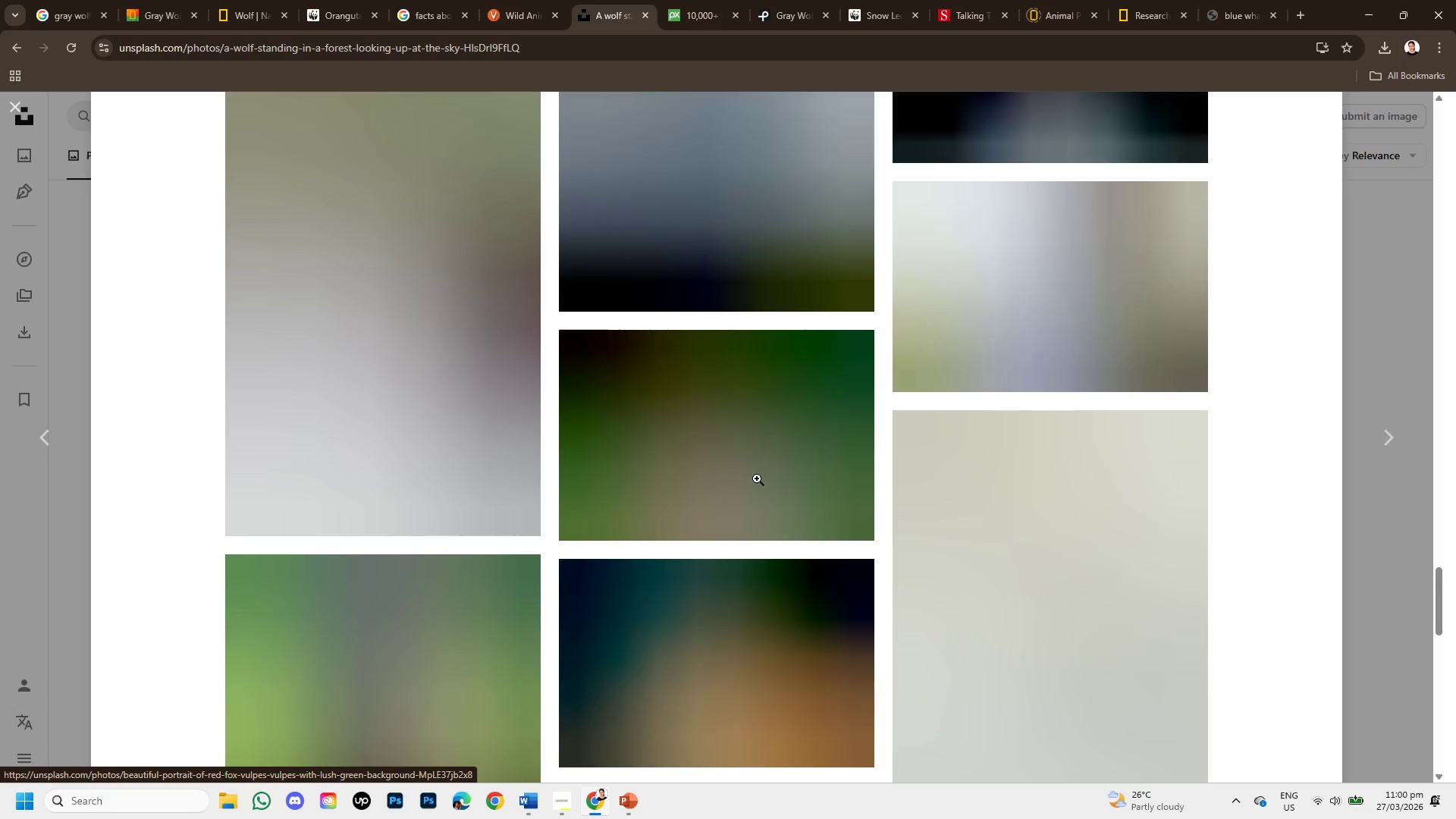 
scroll: coordinate [757, 479], scroll_direction: up, amount: 24.0
 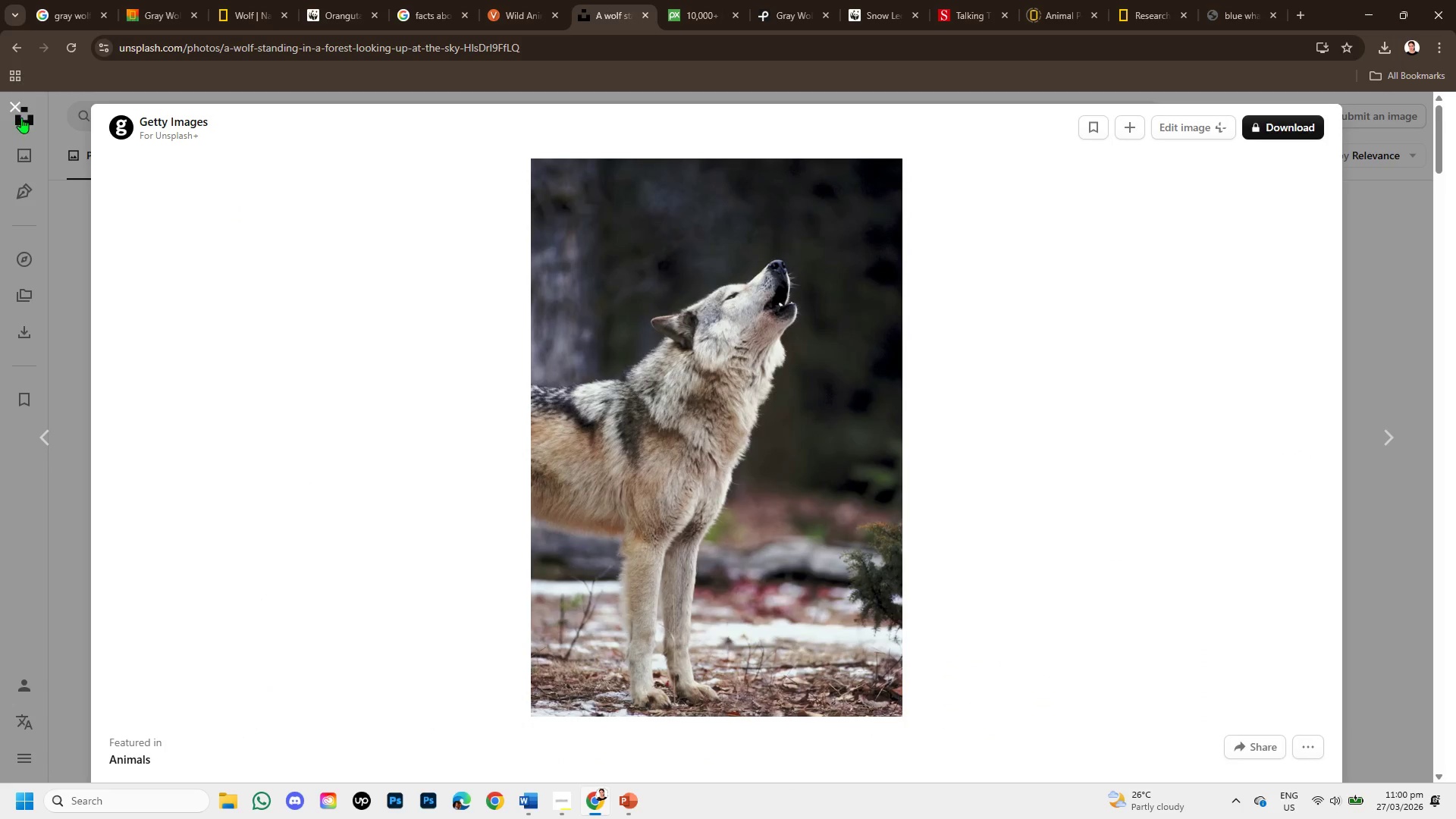 
left_click([15, 115])
 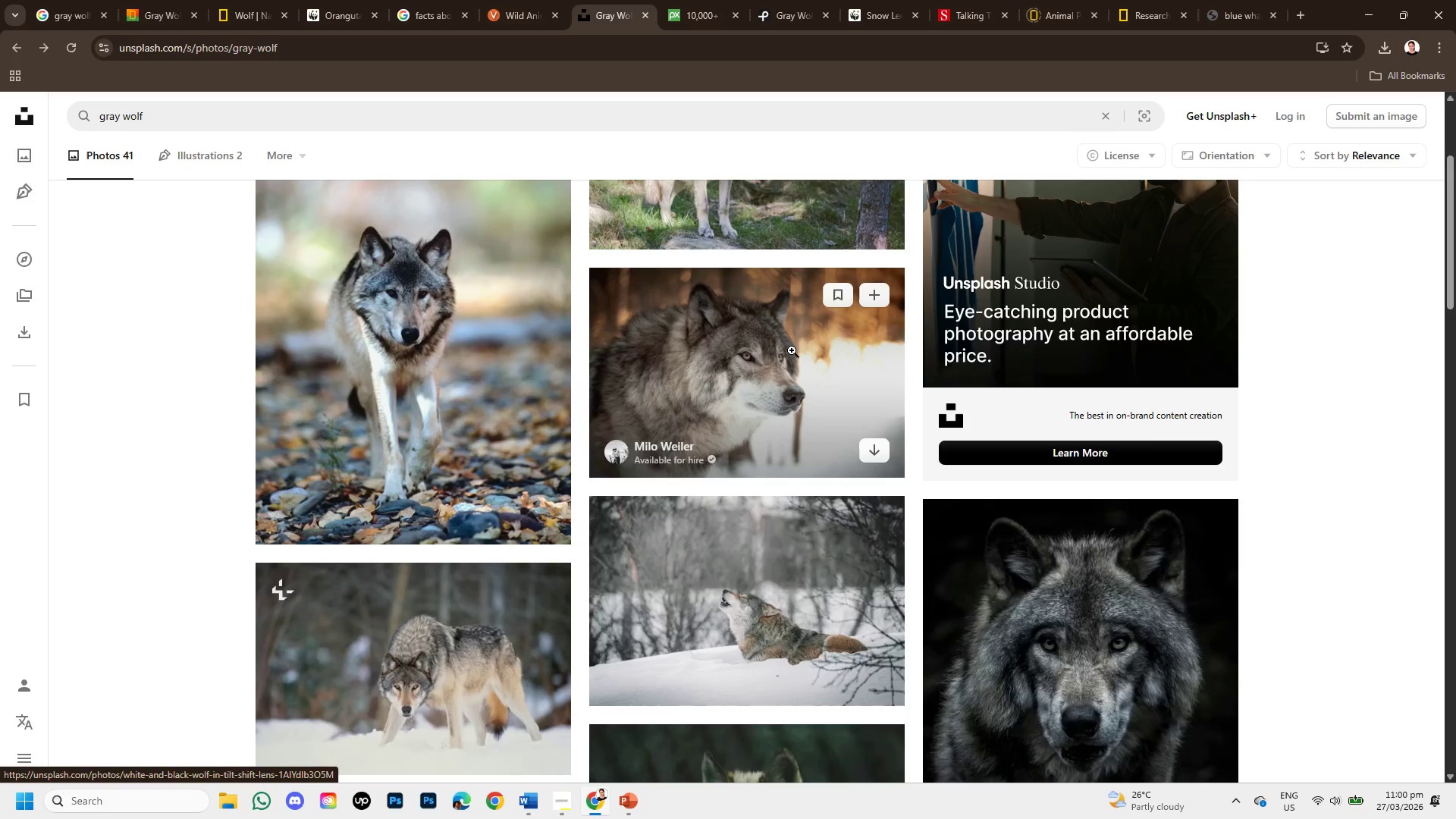 
left_click([792, 357])
 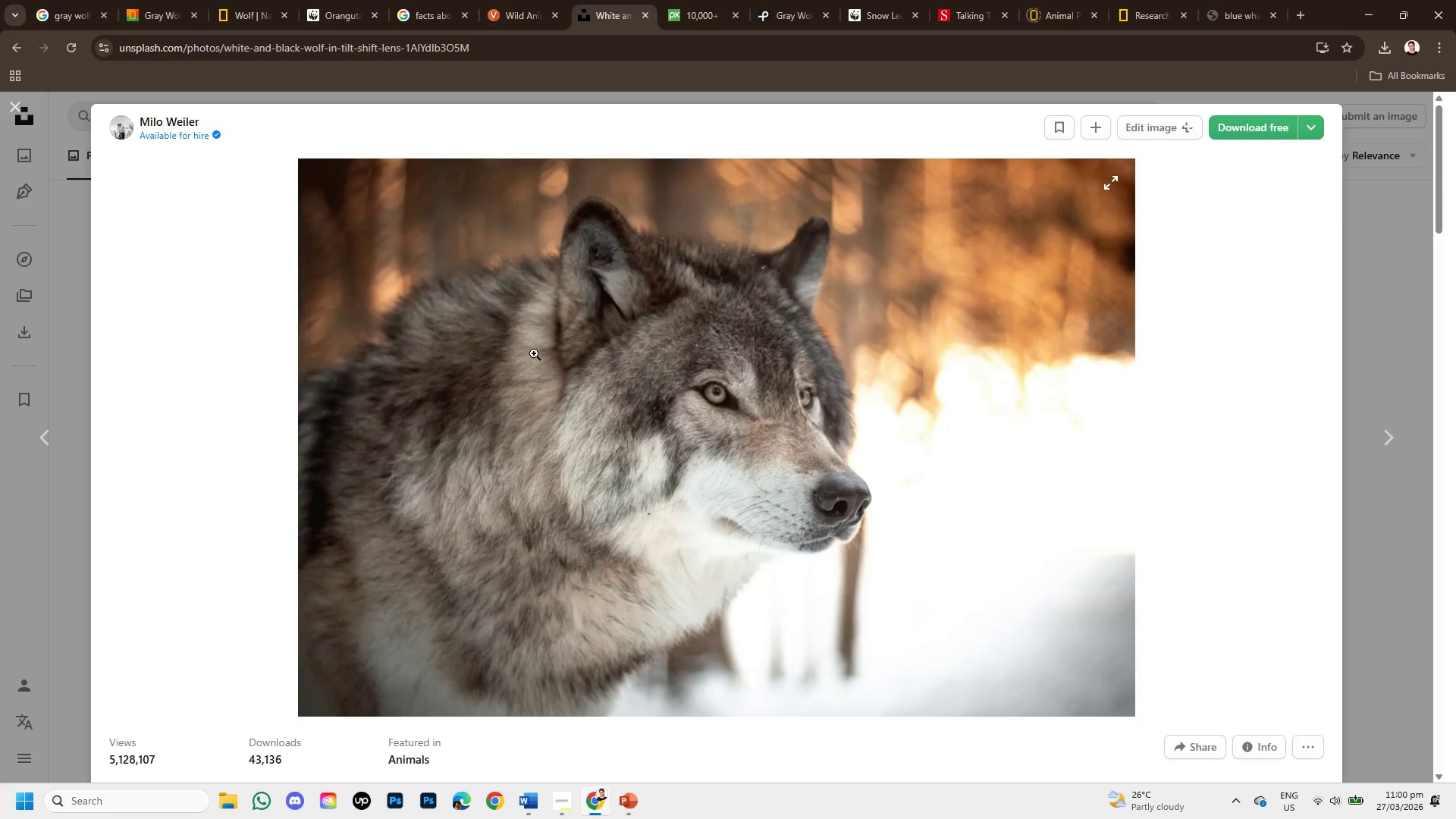 
right_click([538, 350])
 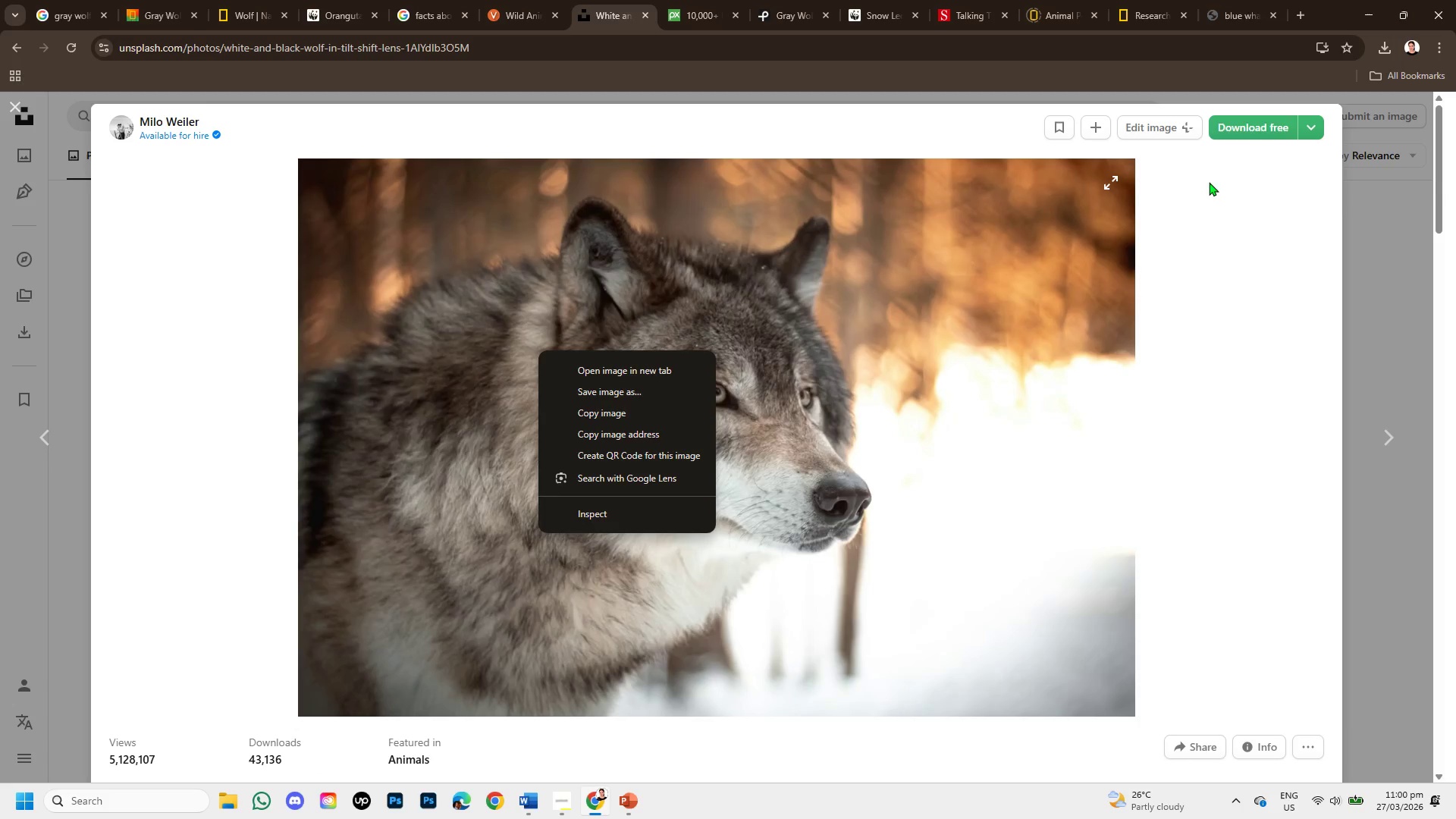 
left_click([1235, 124])
 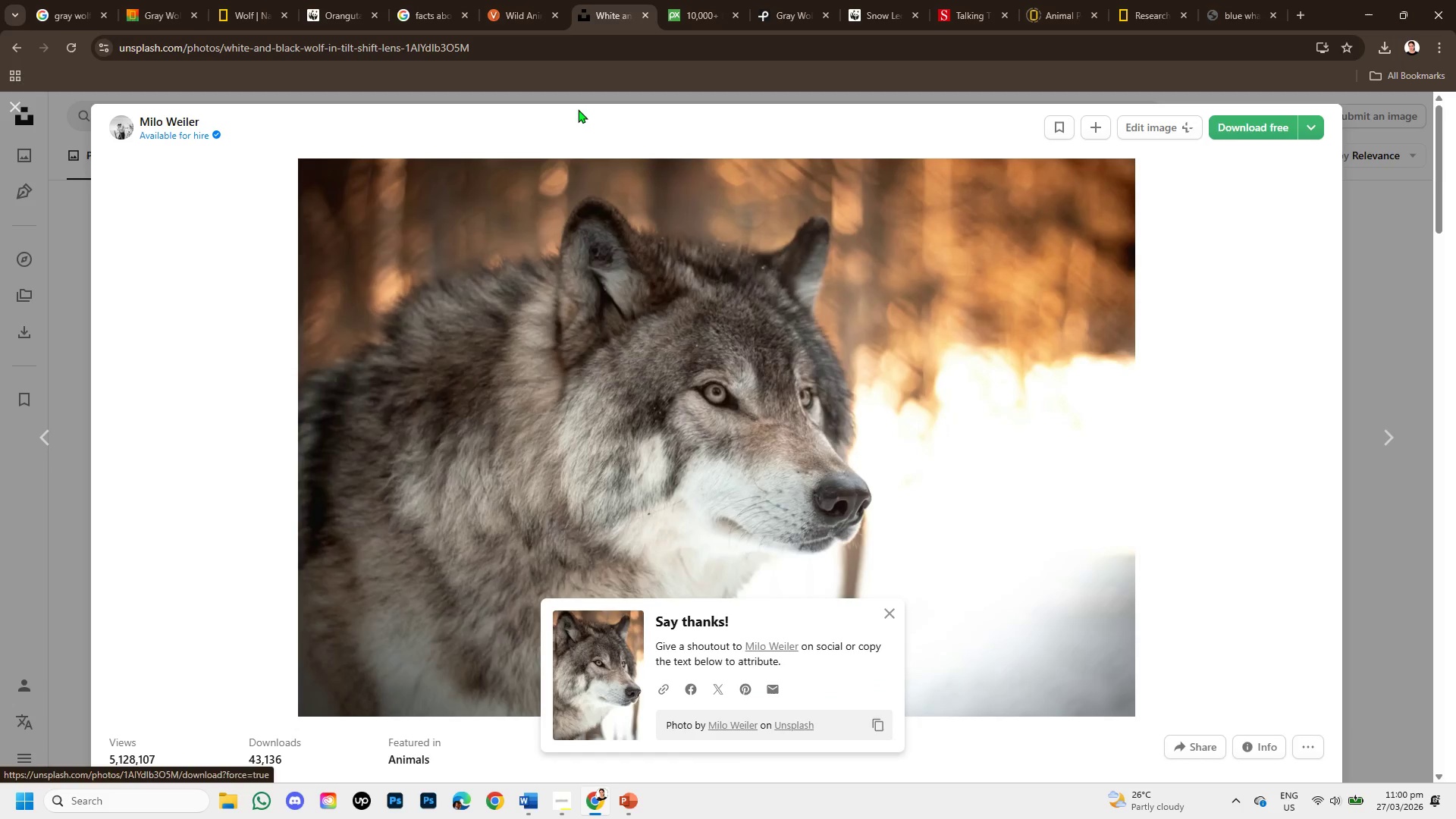 
scroll: coordinate [599, 212], scroll_direction: down, amount: 1.0
 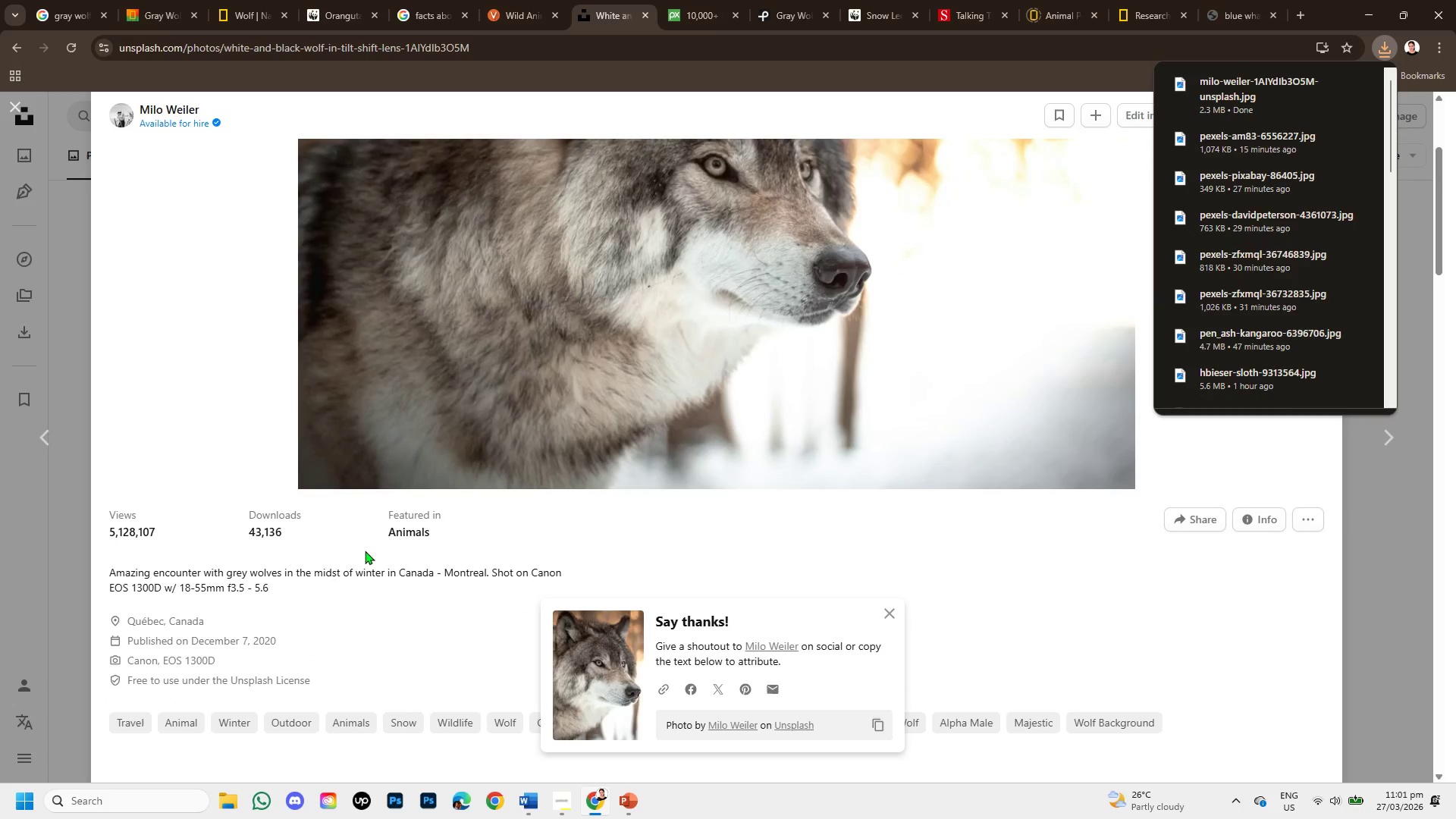 
wait(6.03)
 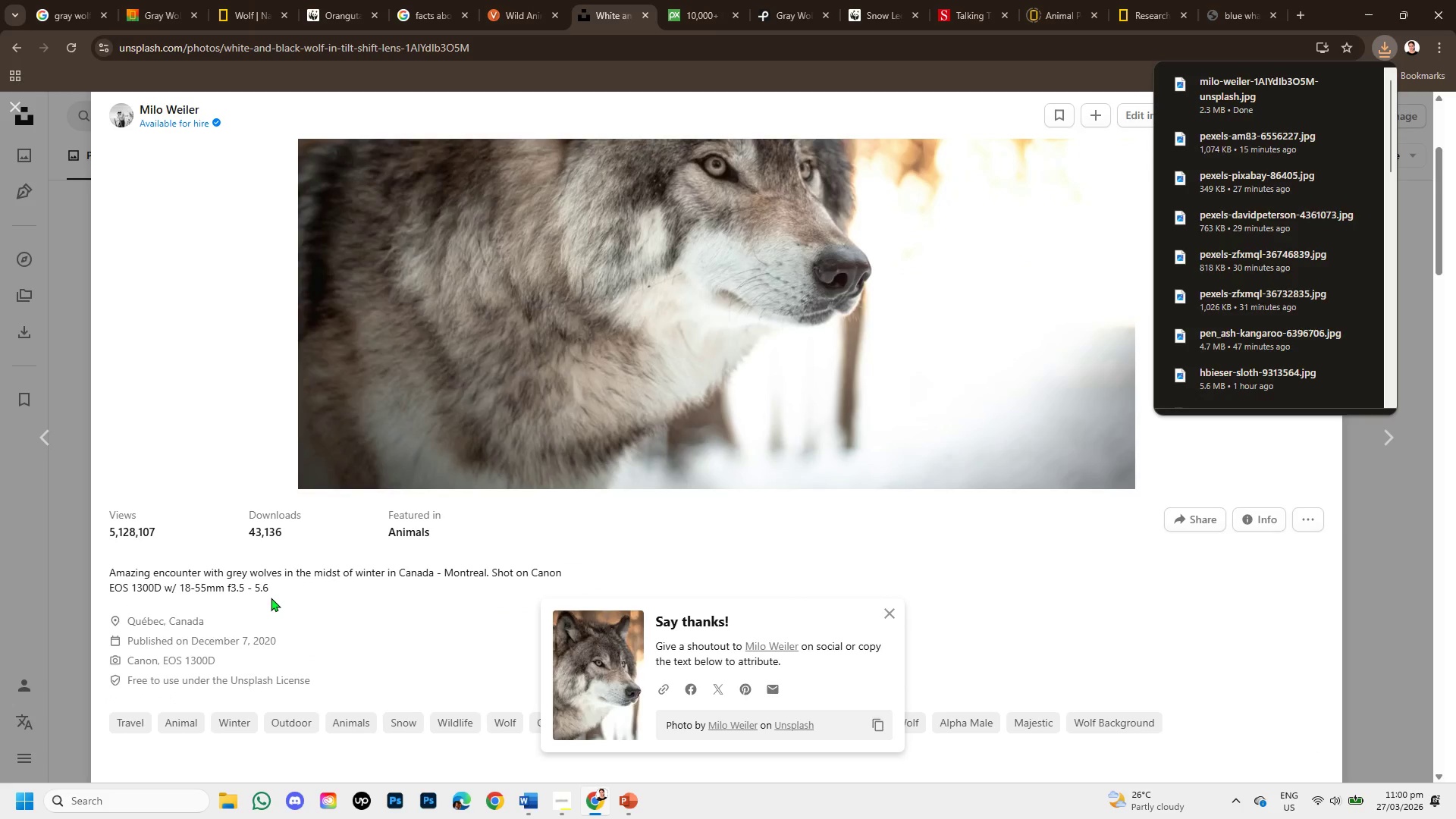 
left_click_drag(start_coordinate=[497, 49], to_coordinate=[89, 50])
 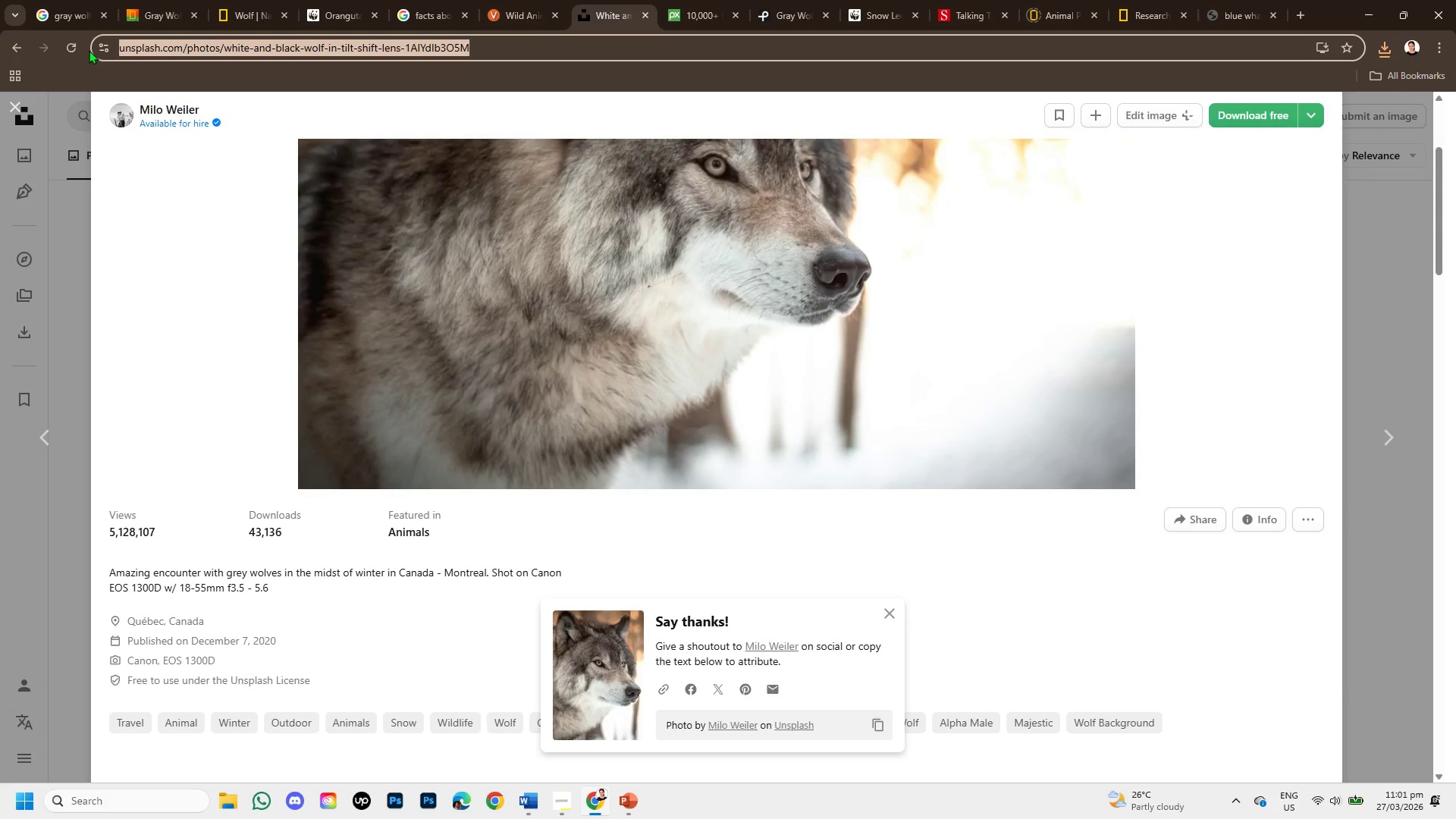 
hold_key(key=ControlLeft, duration=1.5)
 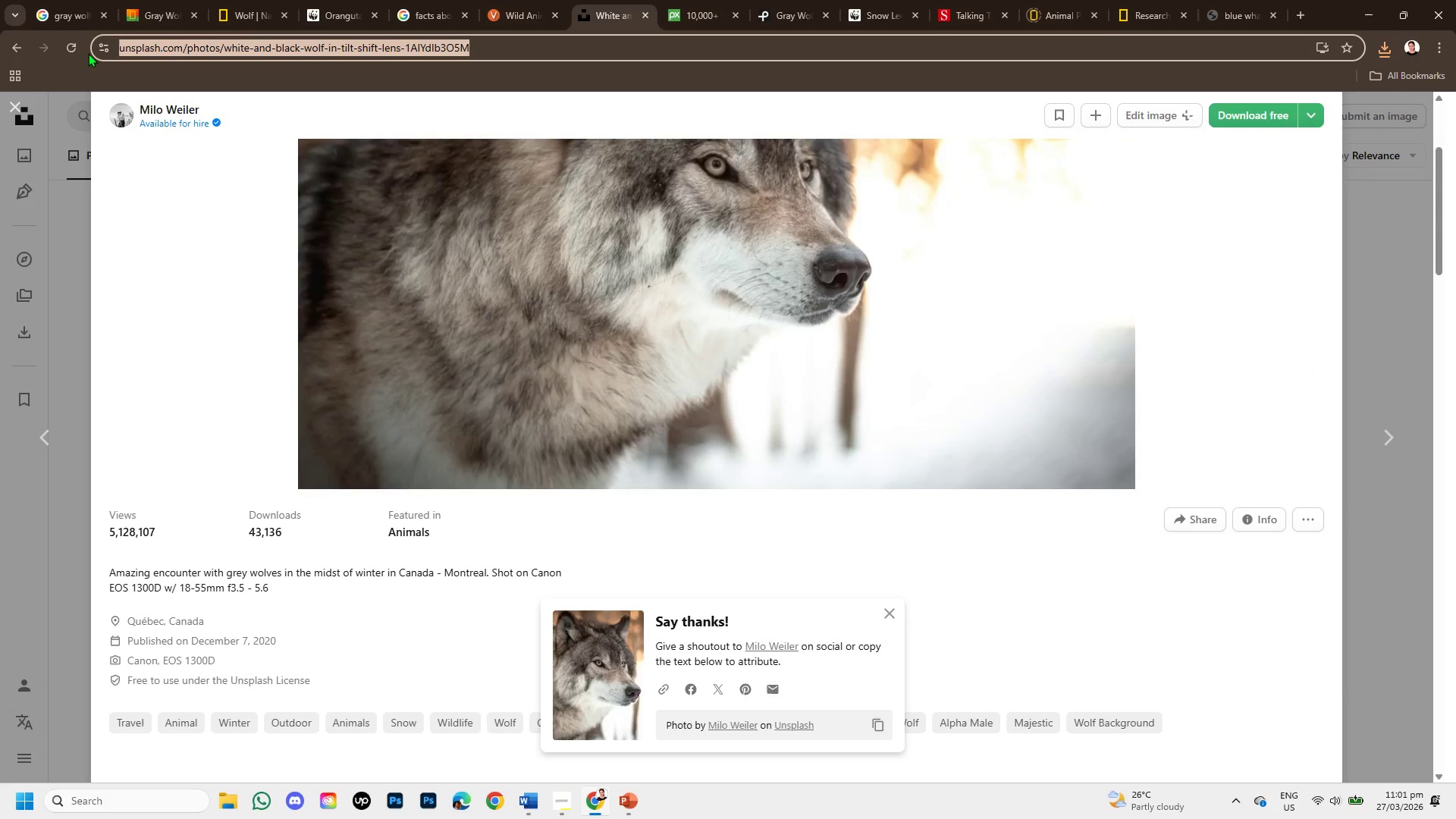 
hold_key(key=ControlLeft, duration=1.25)
 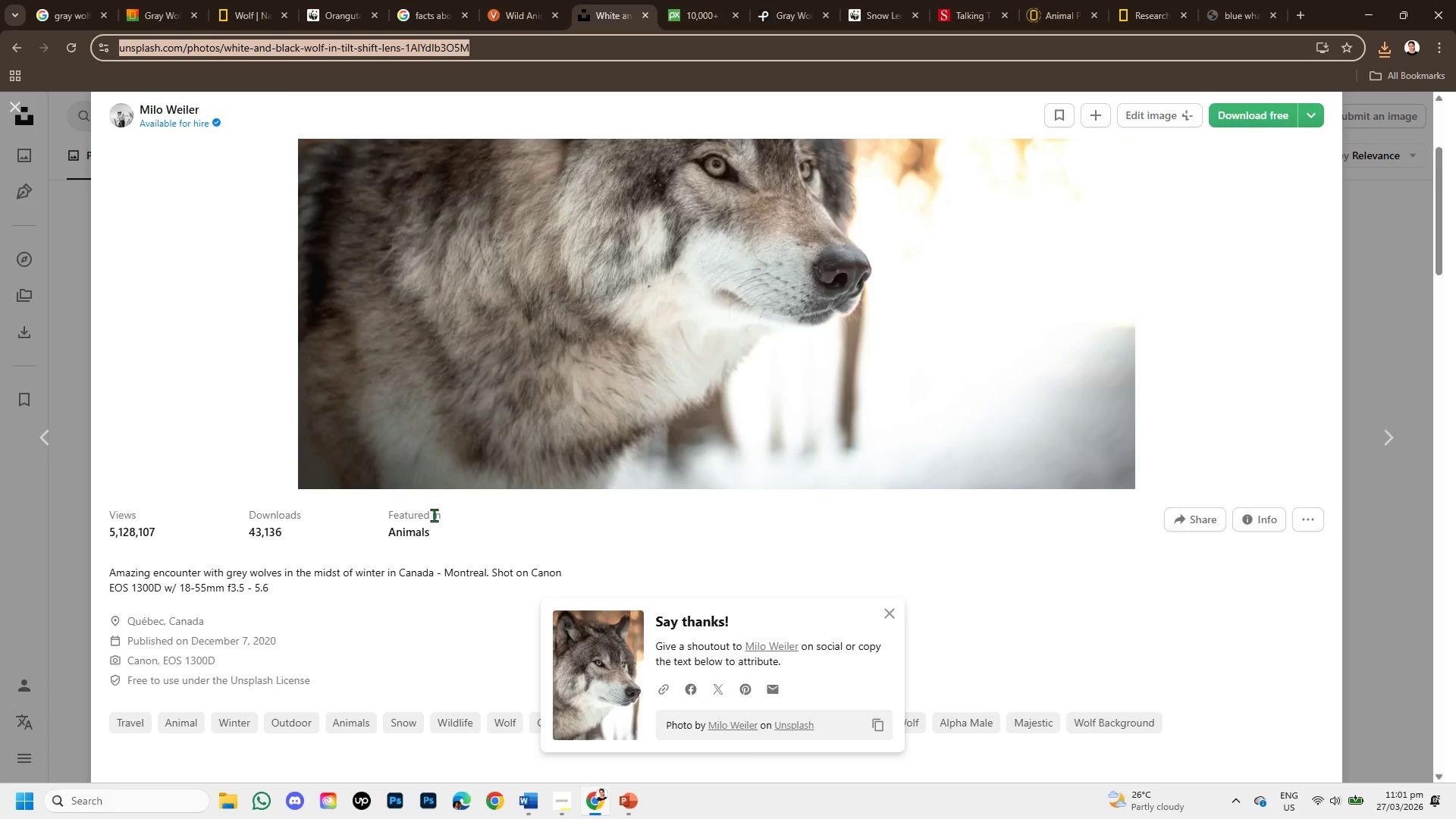 
hold_key(key=C, duration=0.34)
 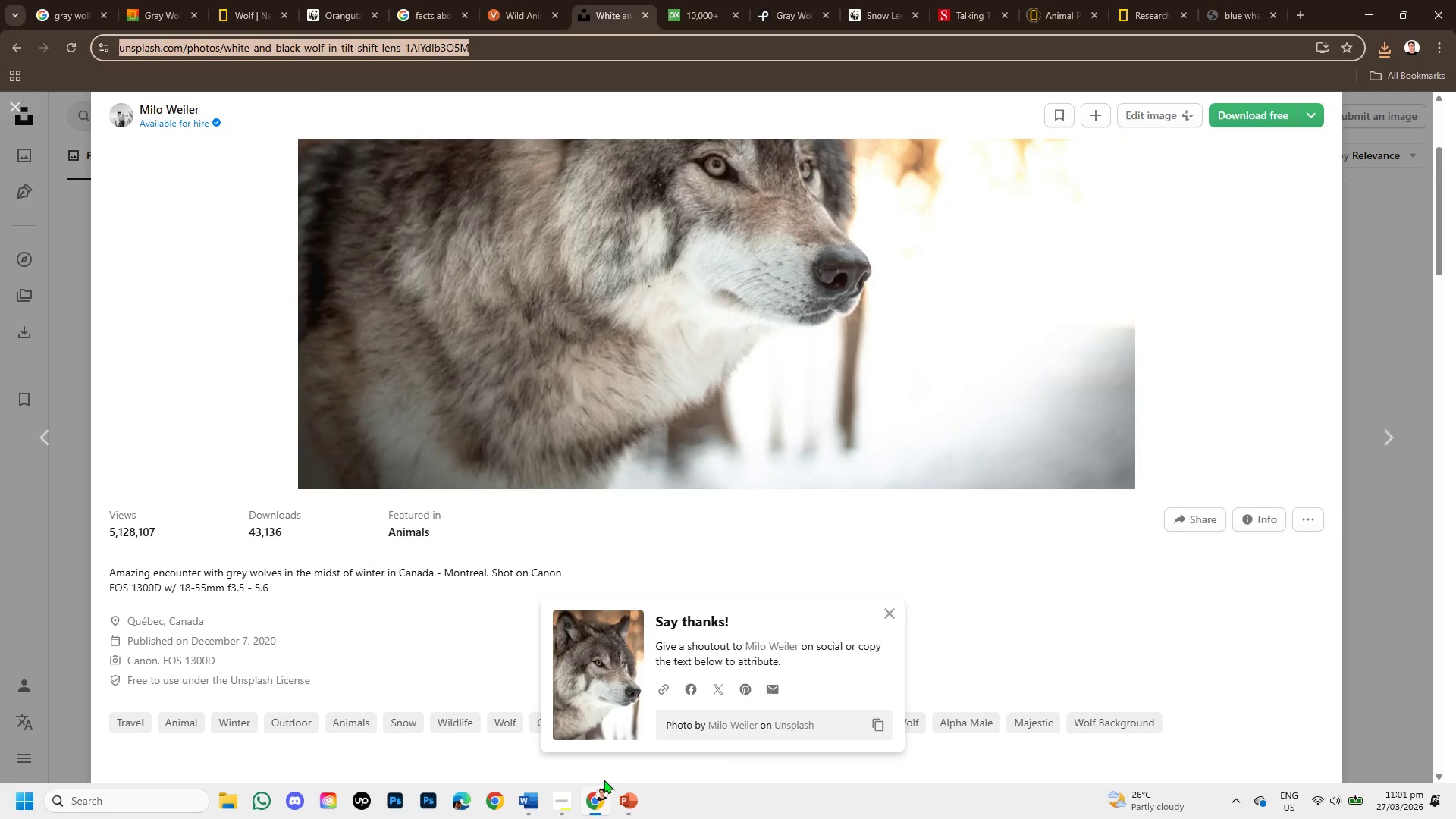 
left_click([623, 806])
 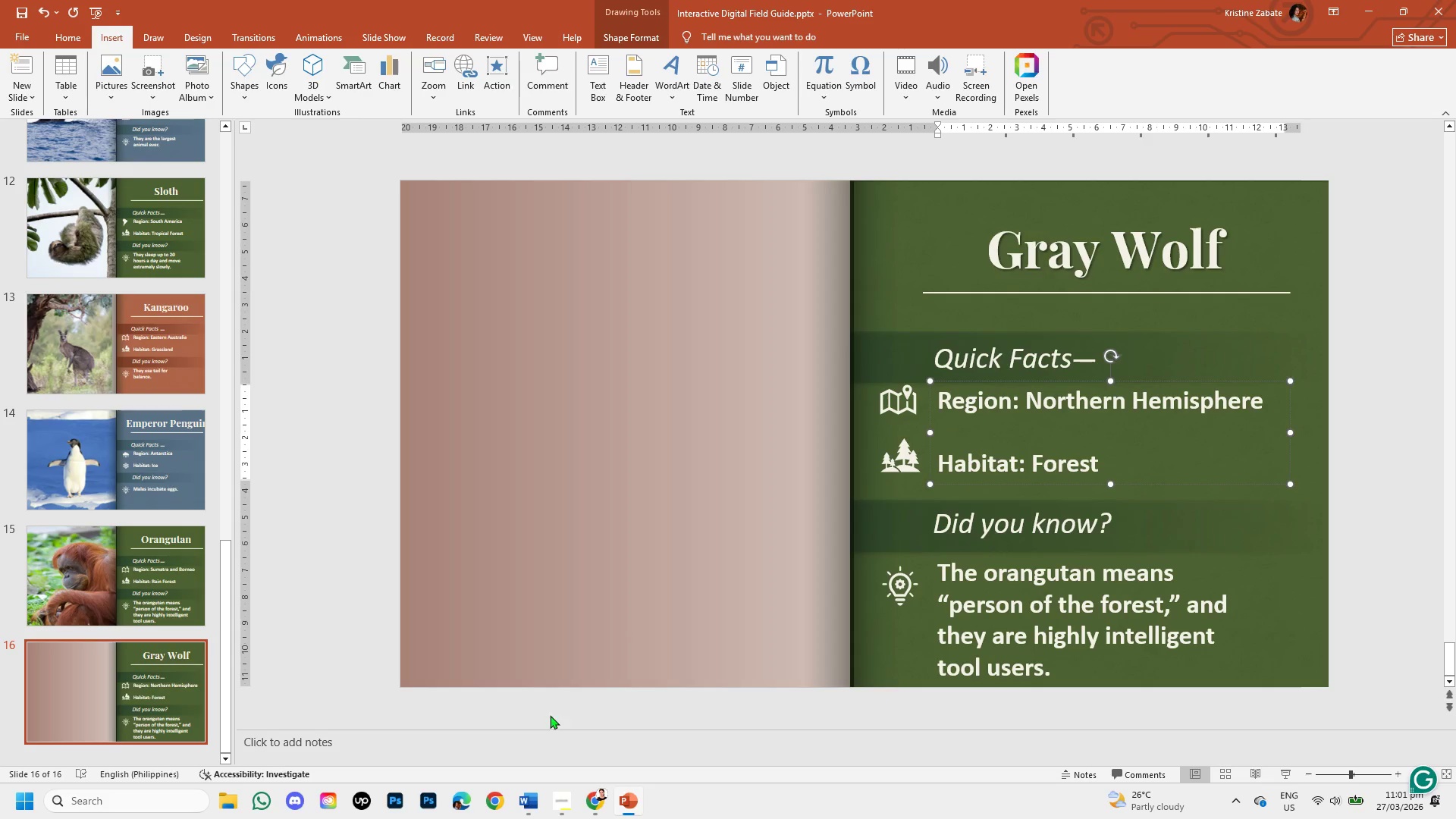 
left_click([525, 799])
 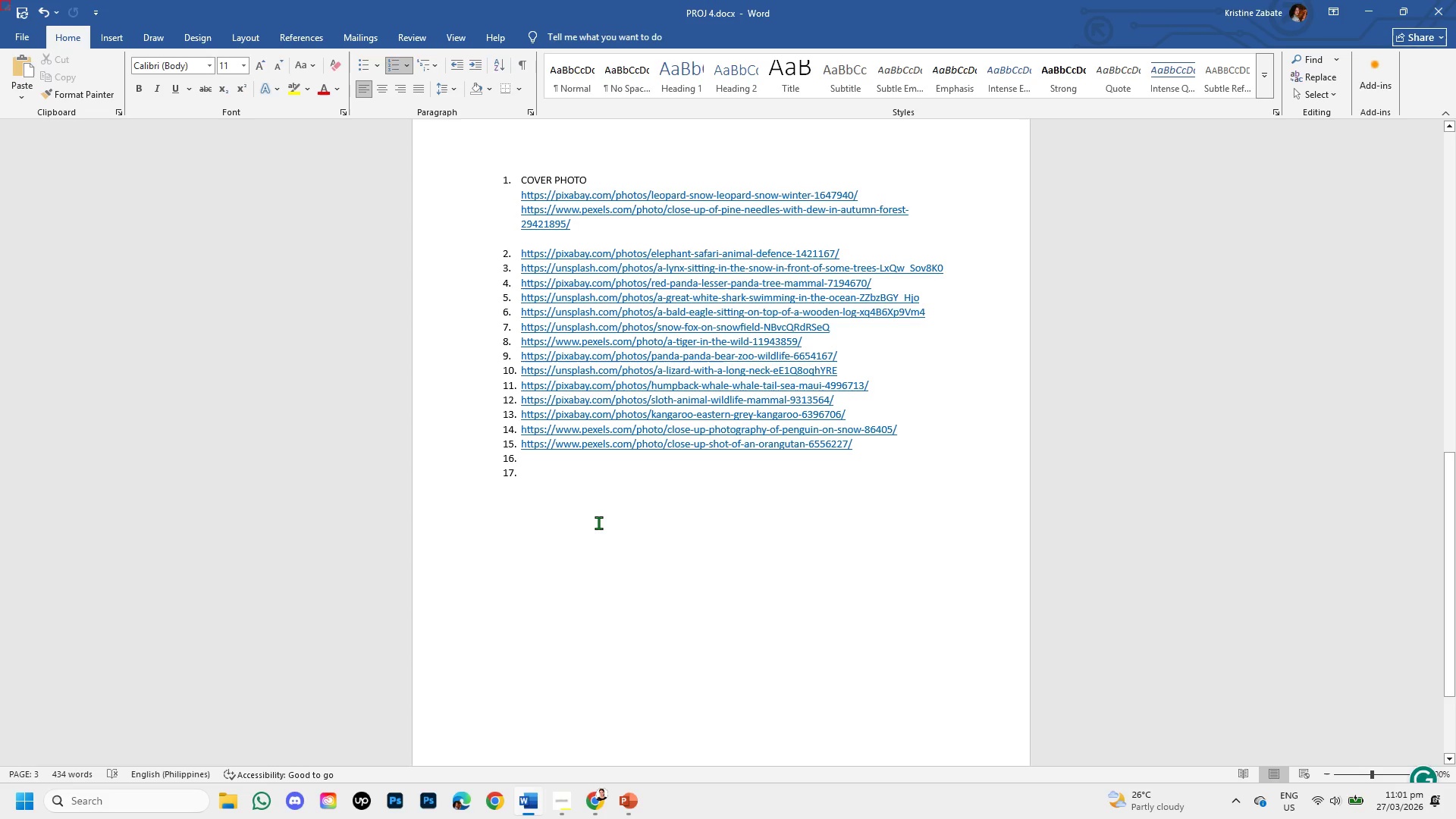 
key(Control+V)
 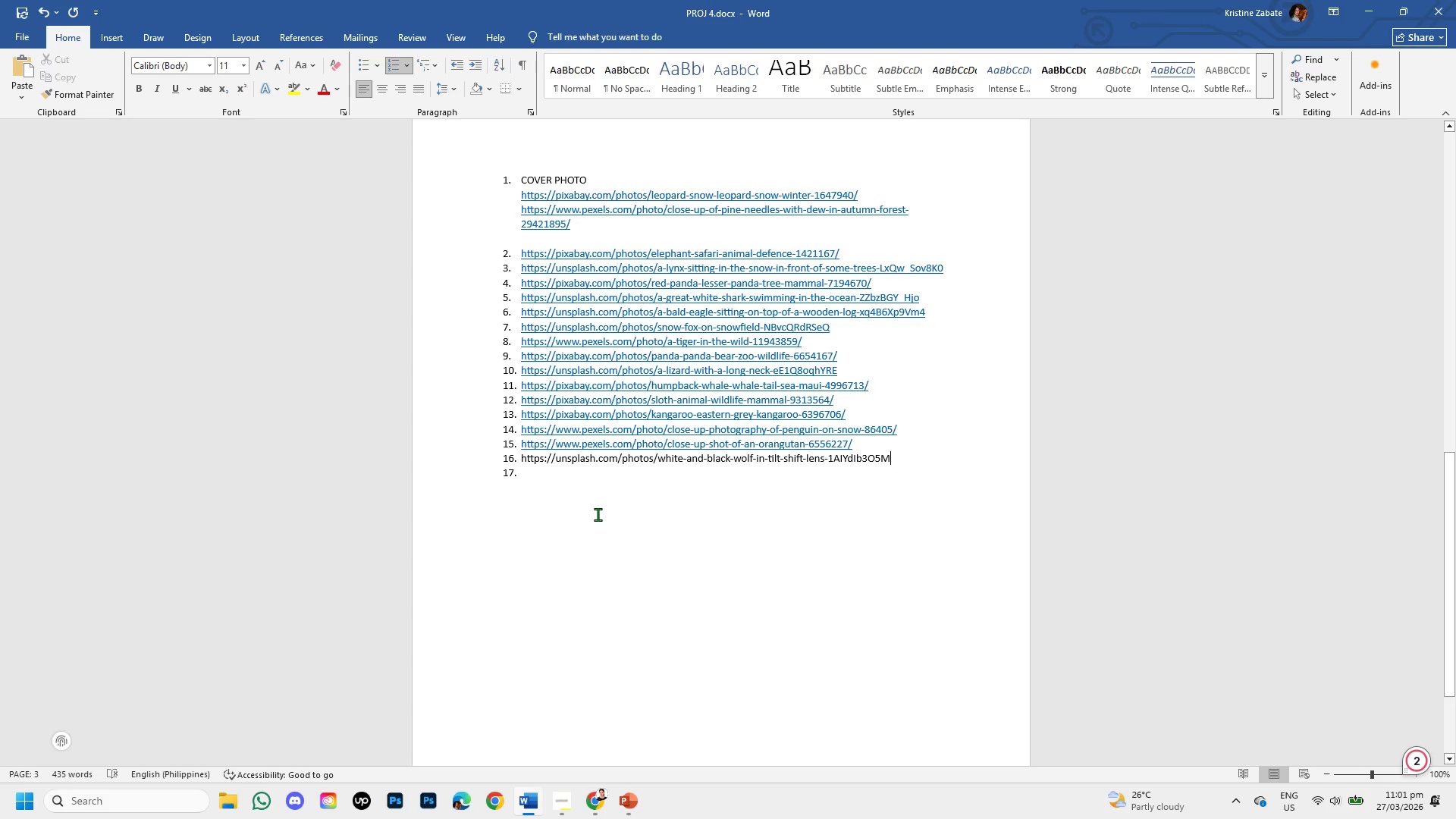 
key(Enter)
 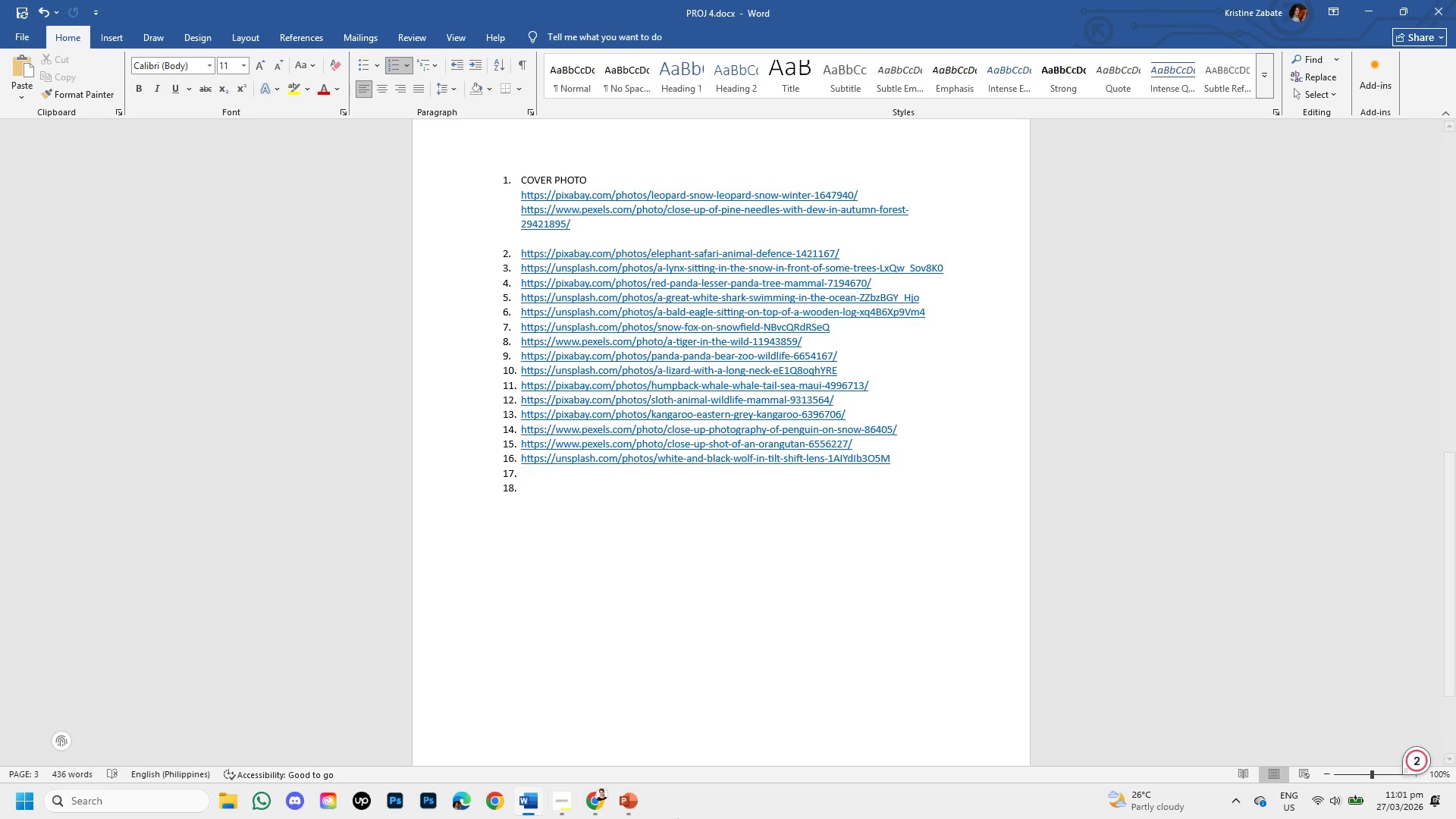 
left_click([636, 807])
 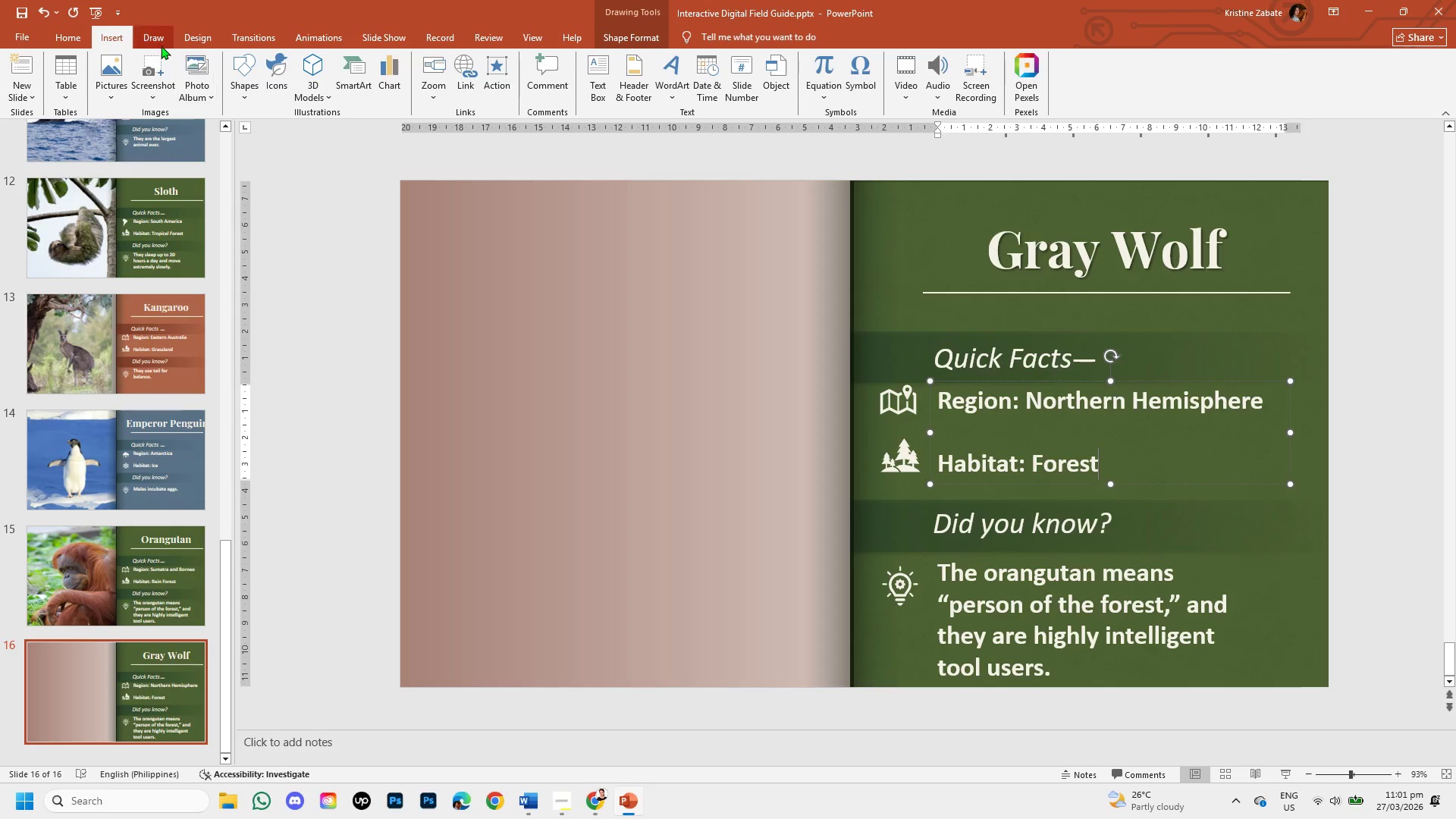 
left_click([99, 71])
 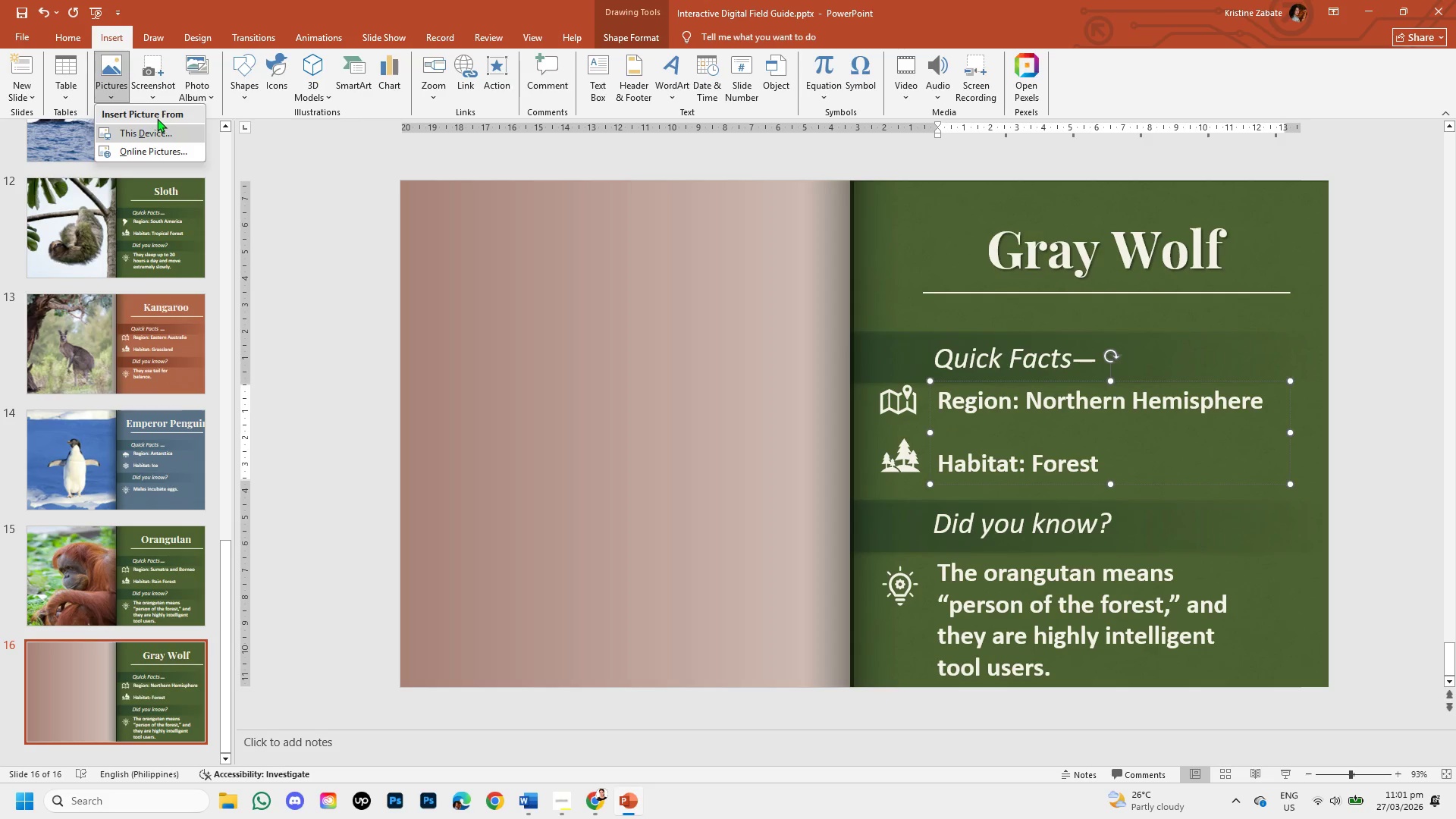 
left_click([156, 130])
 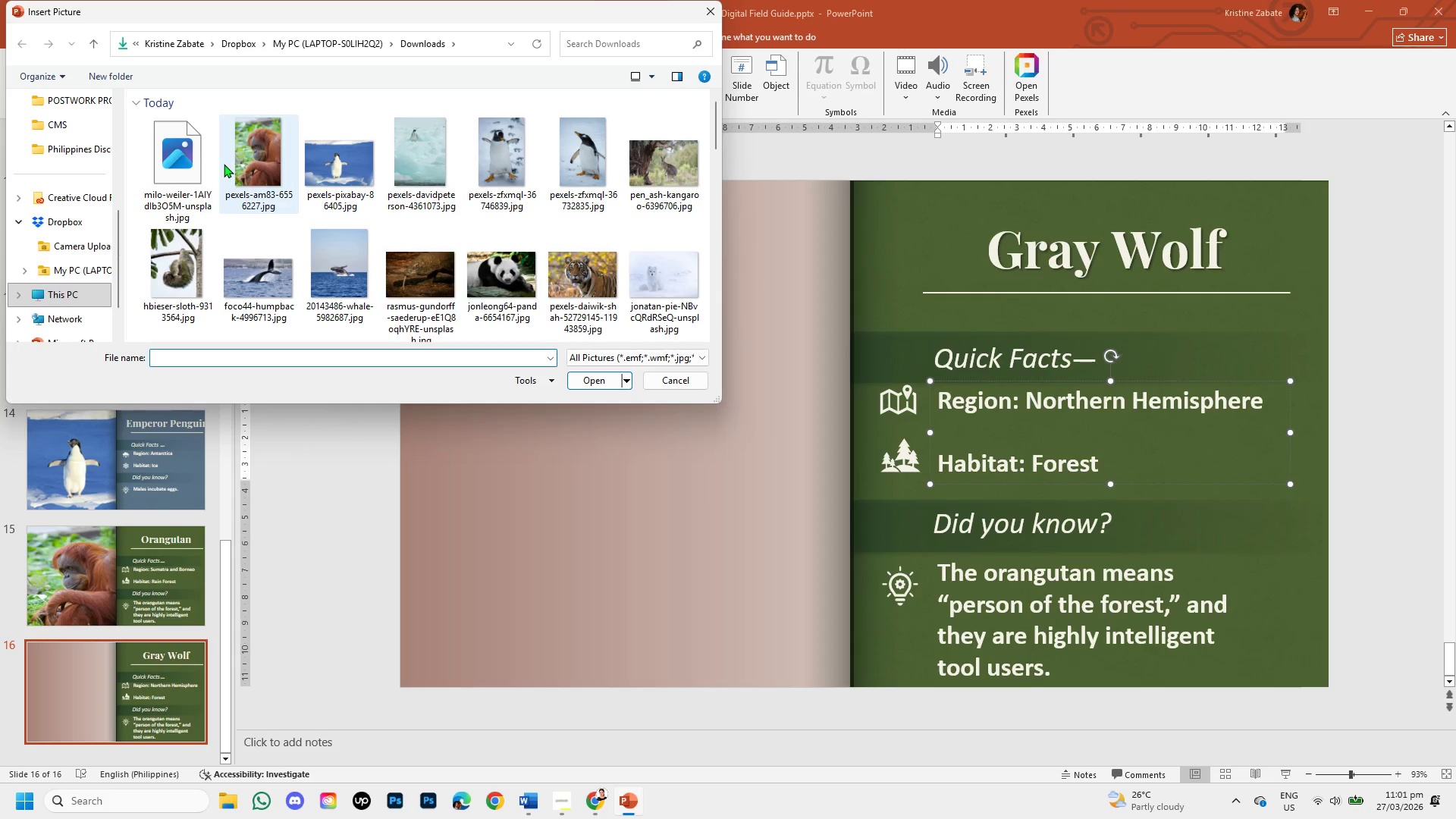 
left_click([191, 175])
 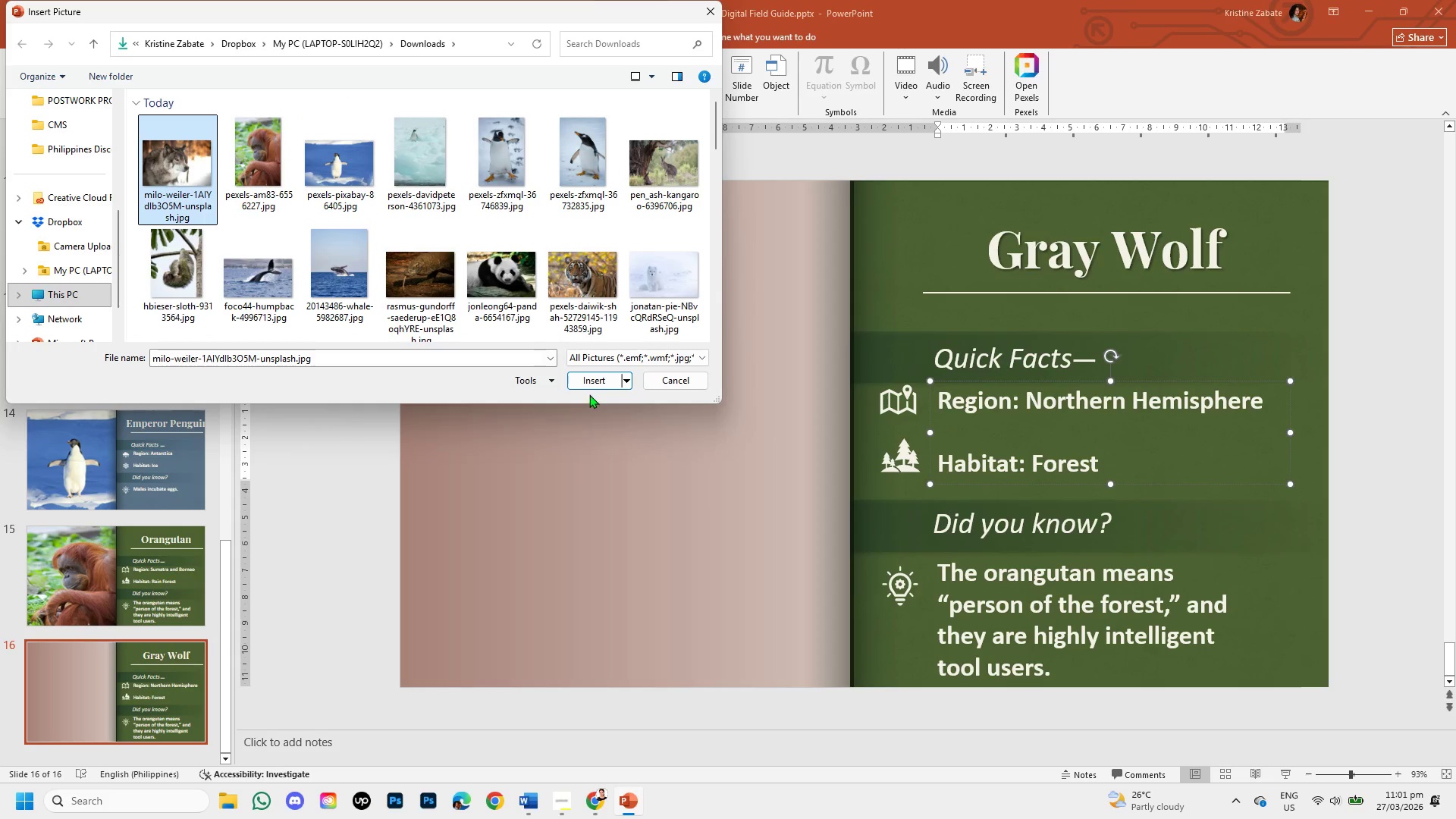 
left_click([588, 378])
 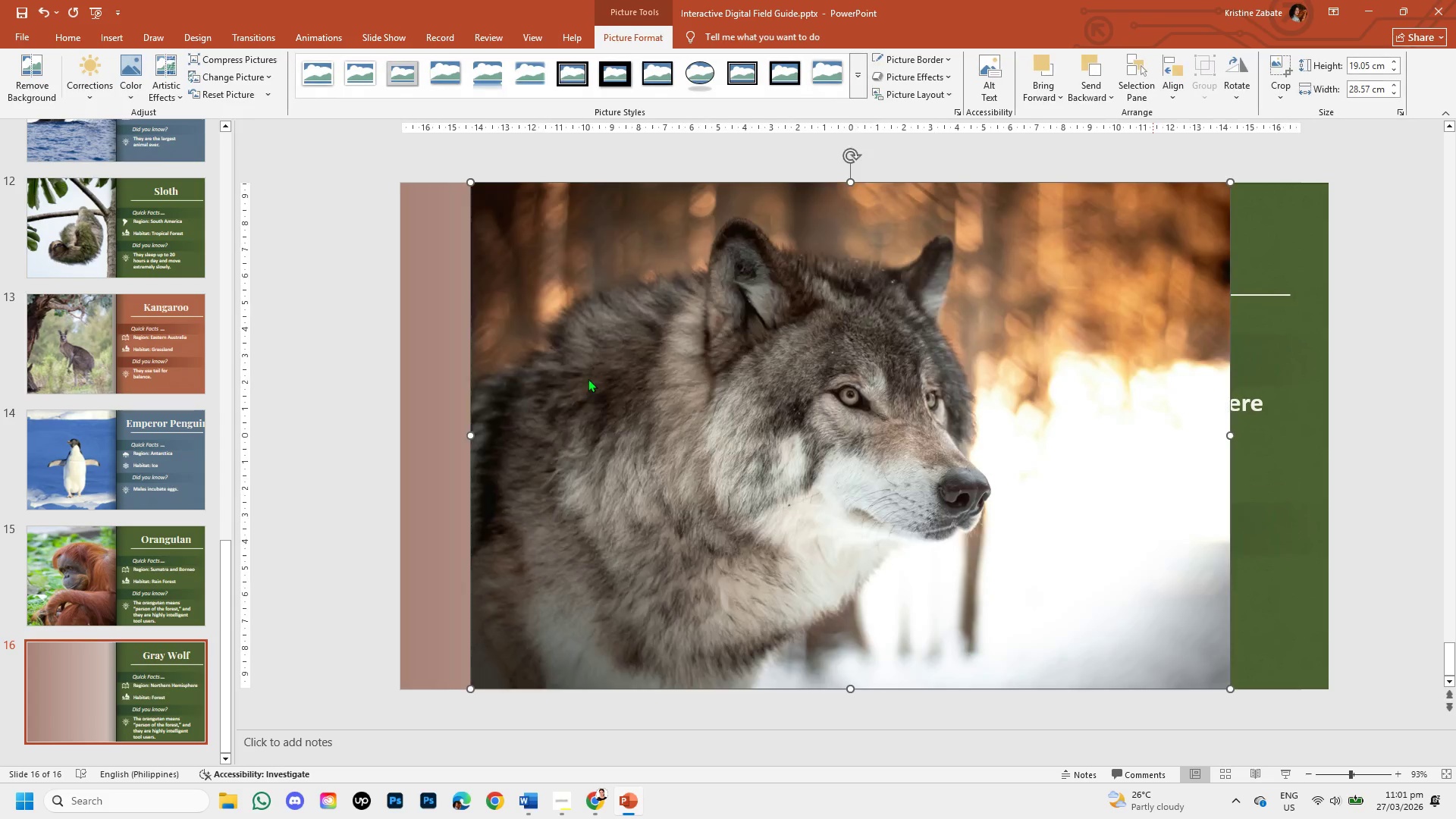 
left_click([730, 406])
 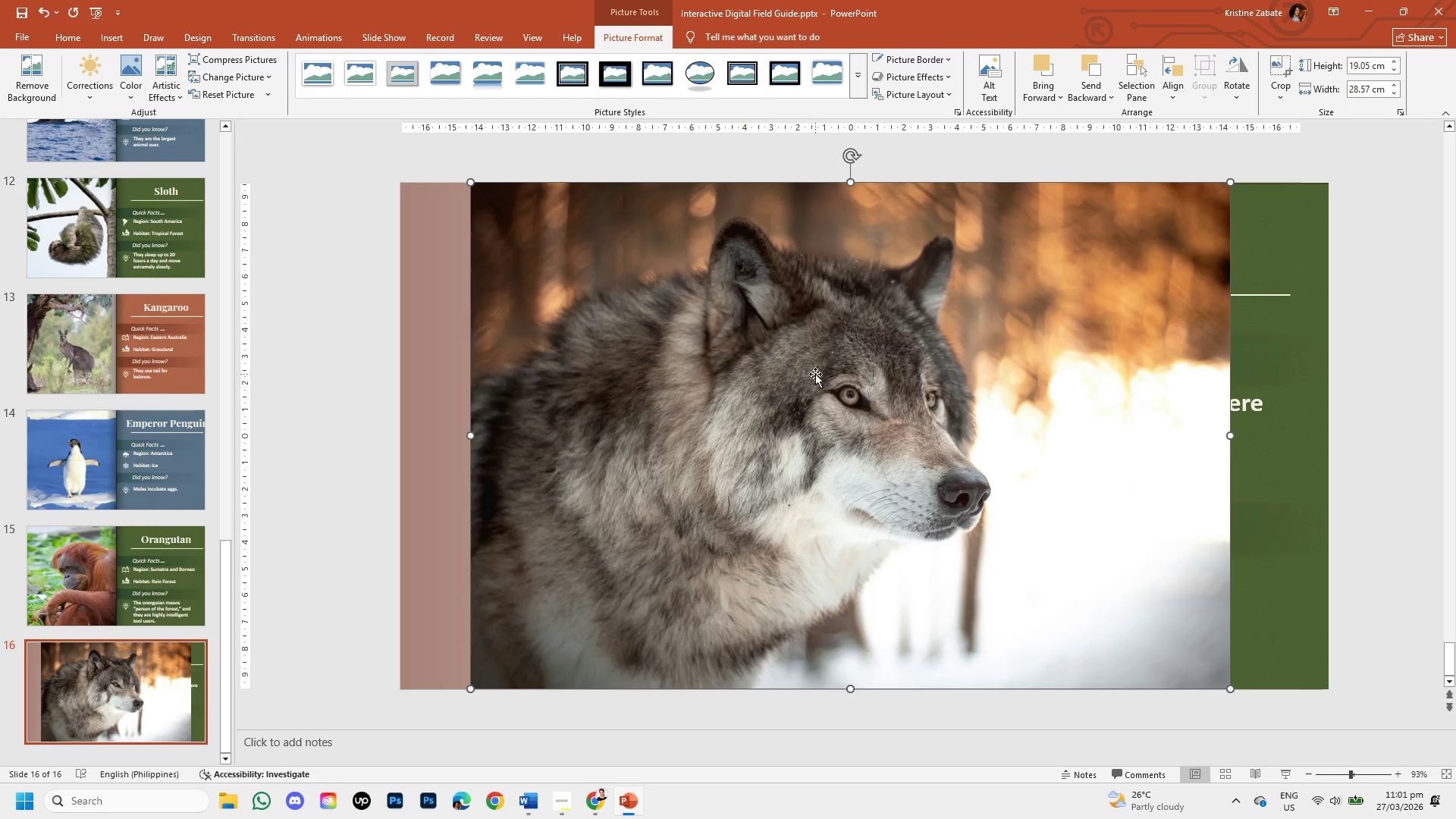 
left_click([815, 374])
 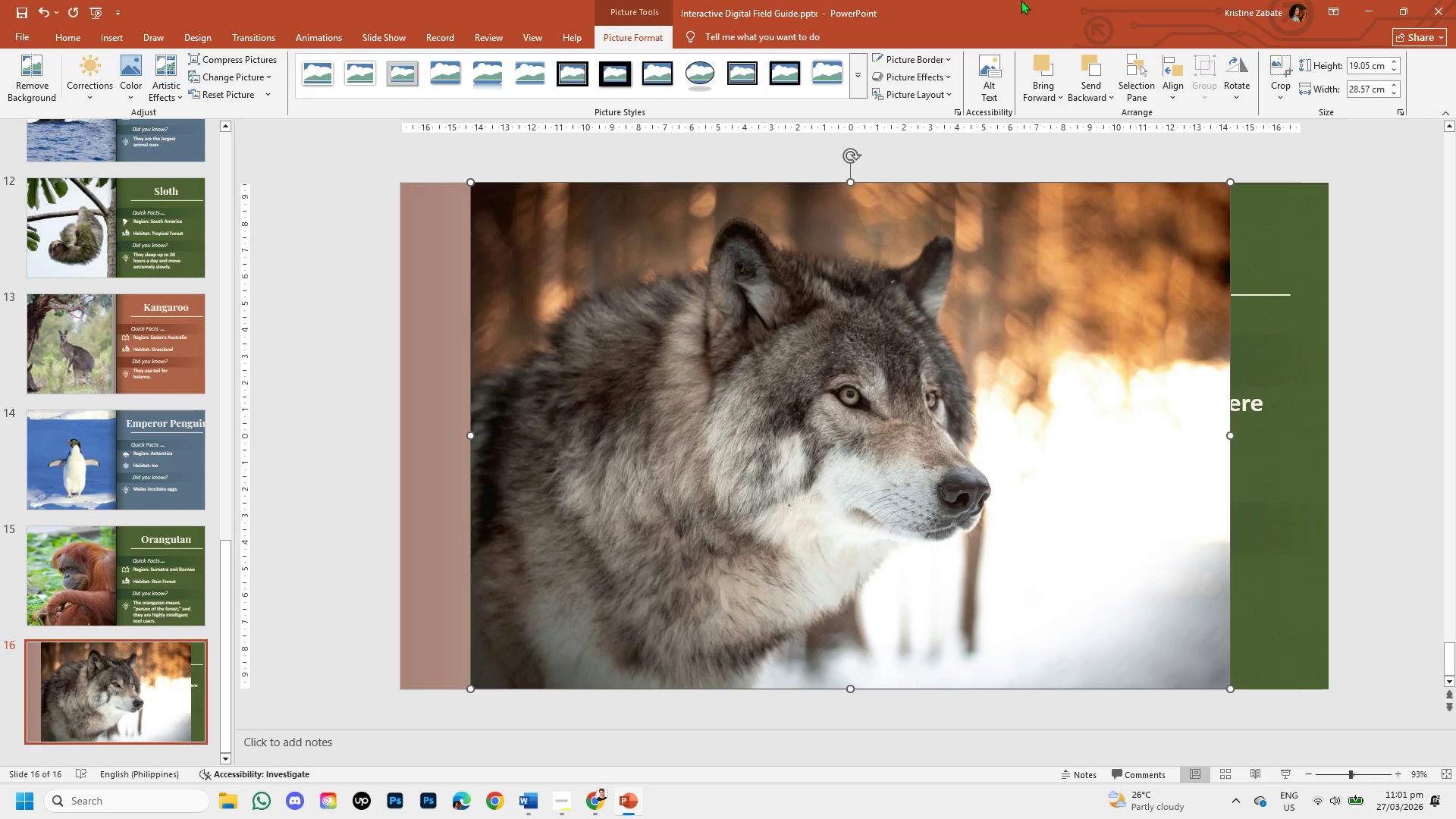 
left_click([1285, 55])
 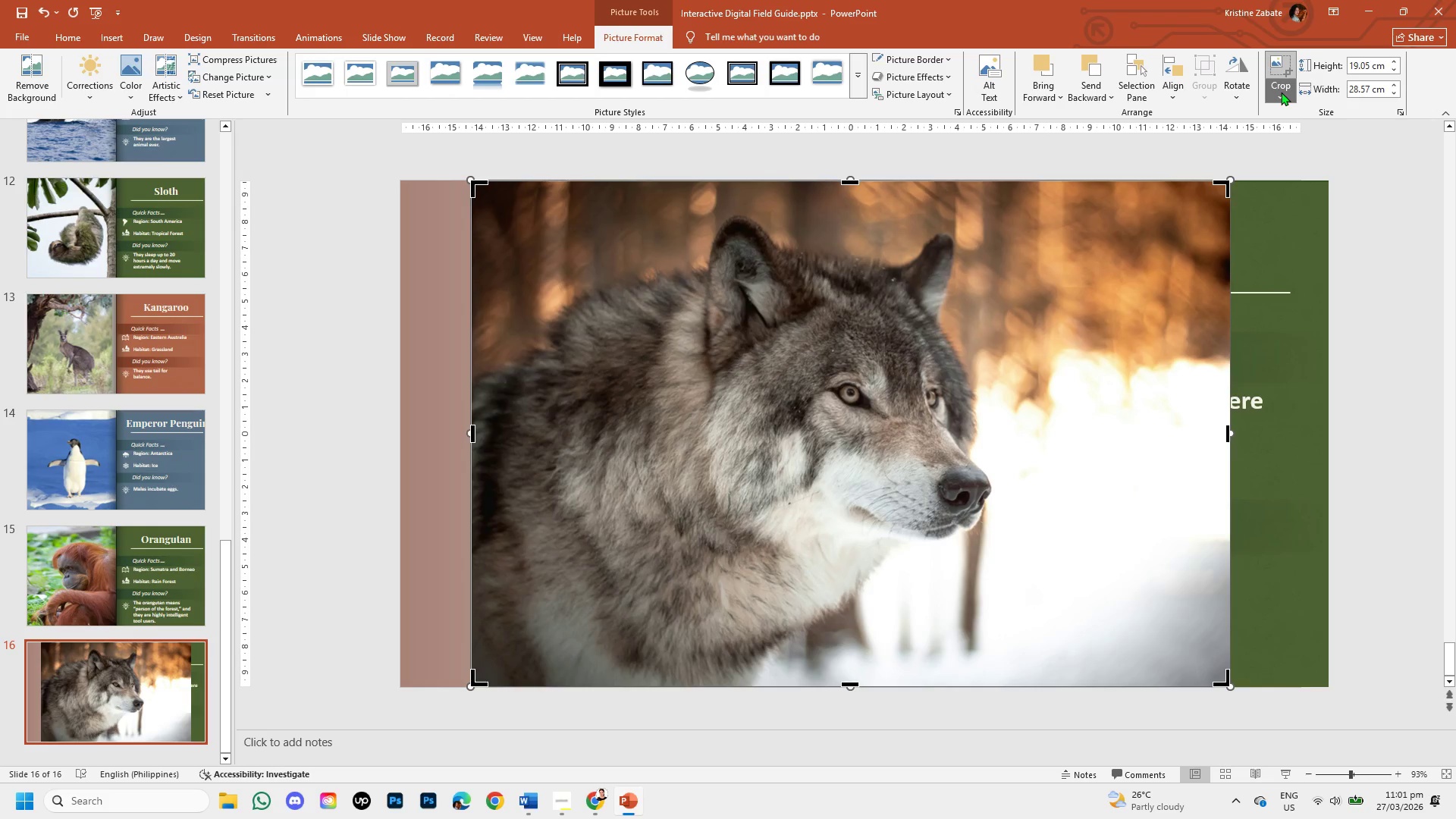 
left_click([1281, 92])
 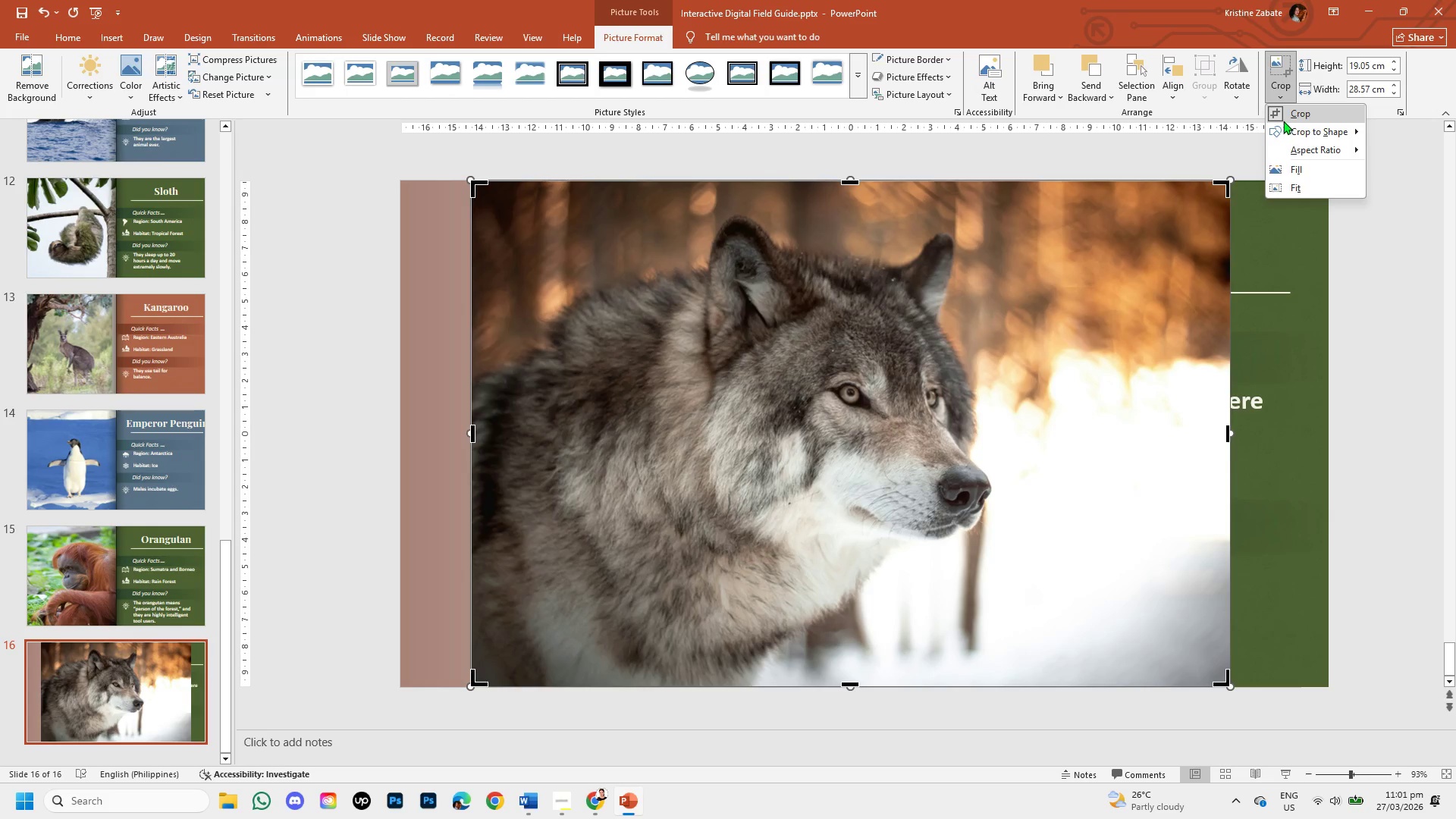 
left_click([1285, 118])
 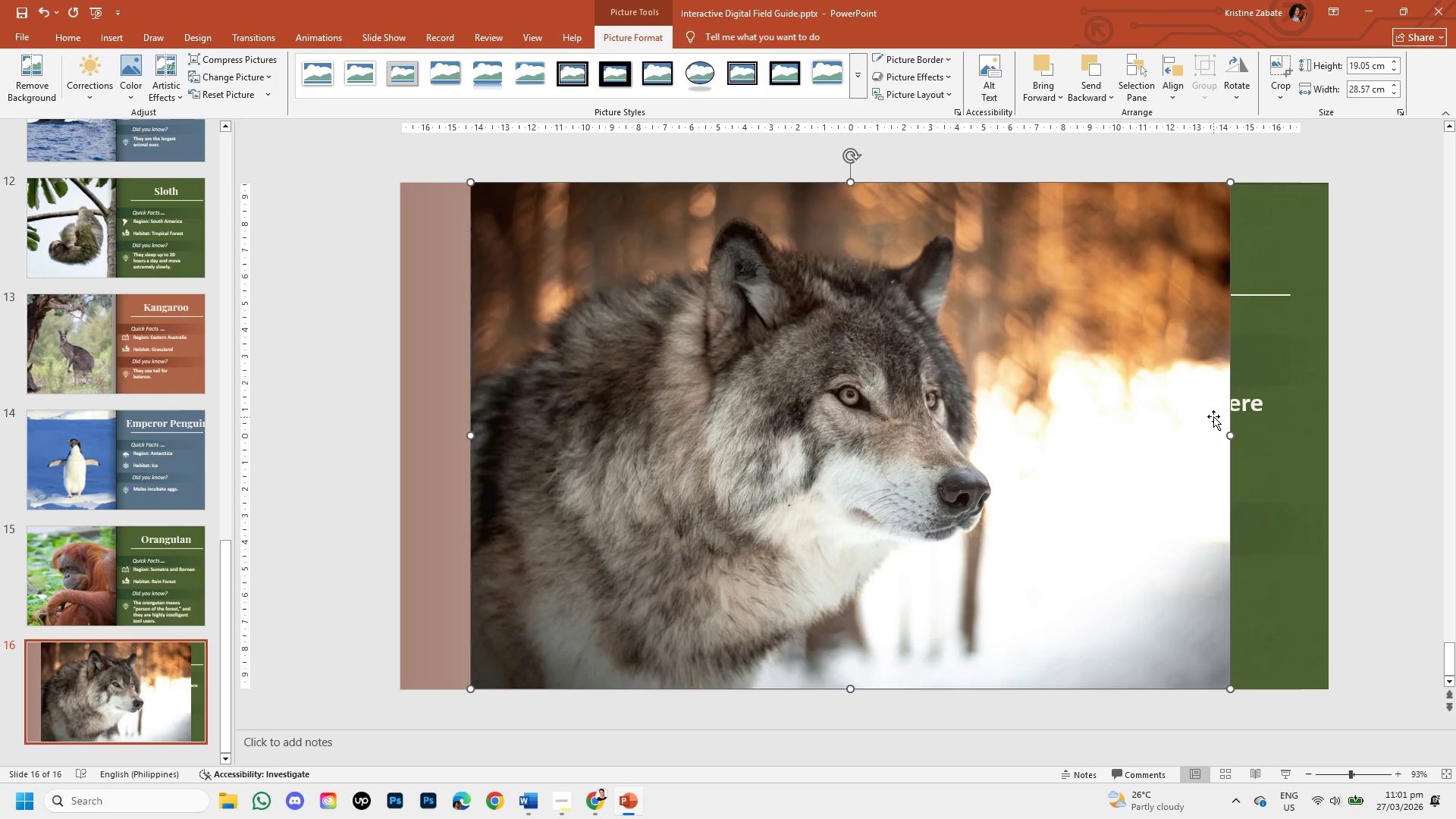 
left_click([1272, 76])
 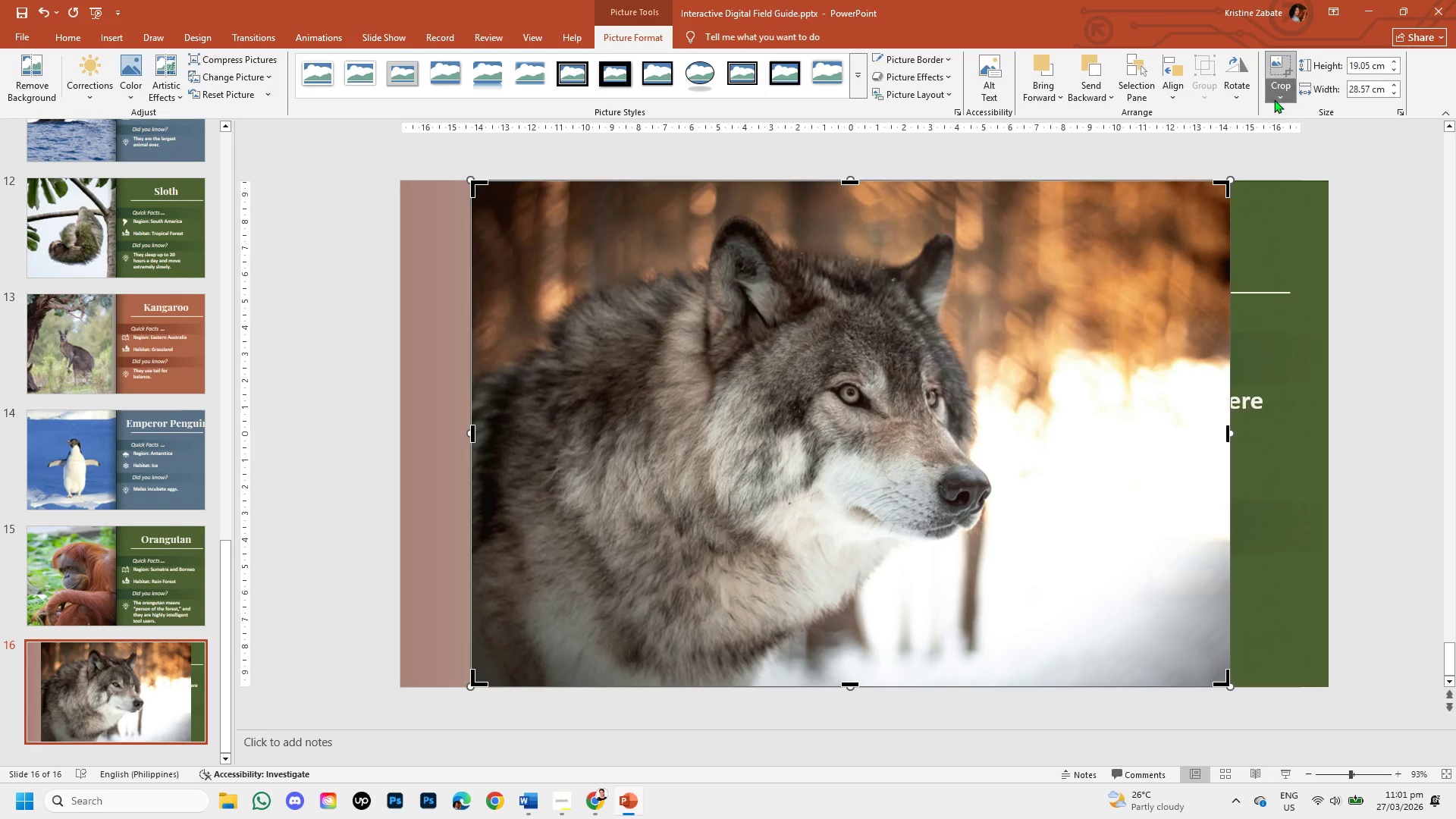 
left_click([1274, 95])
 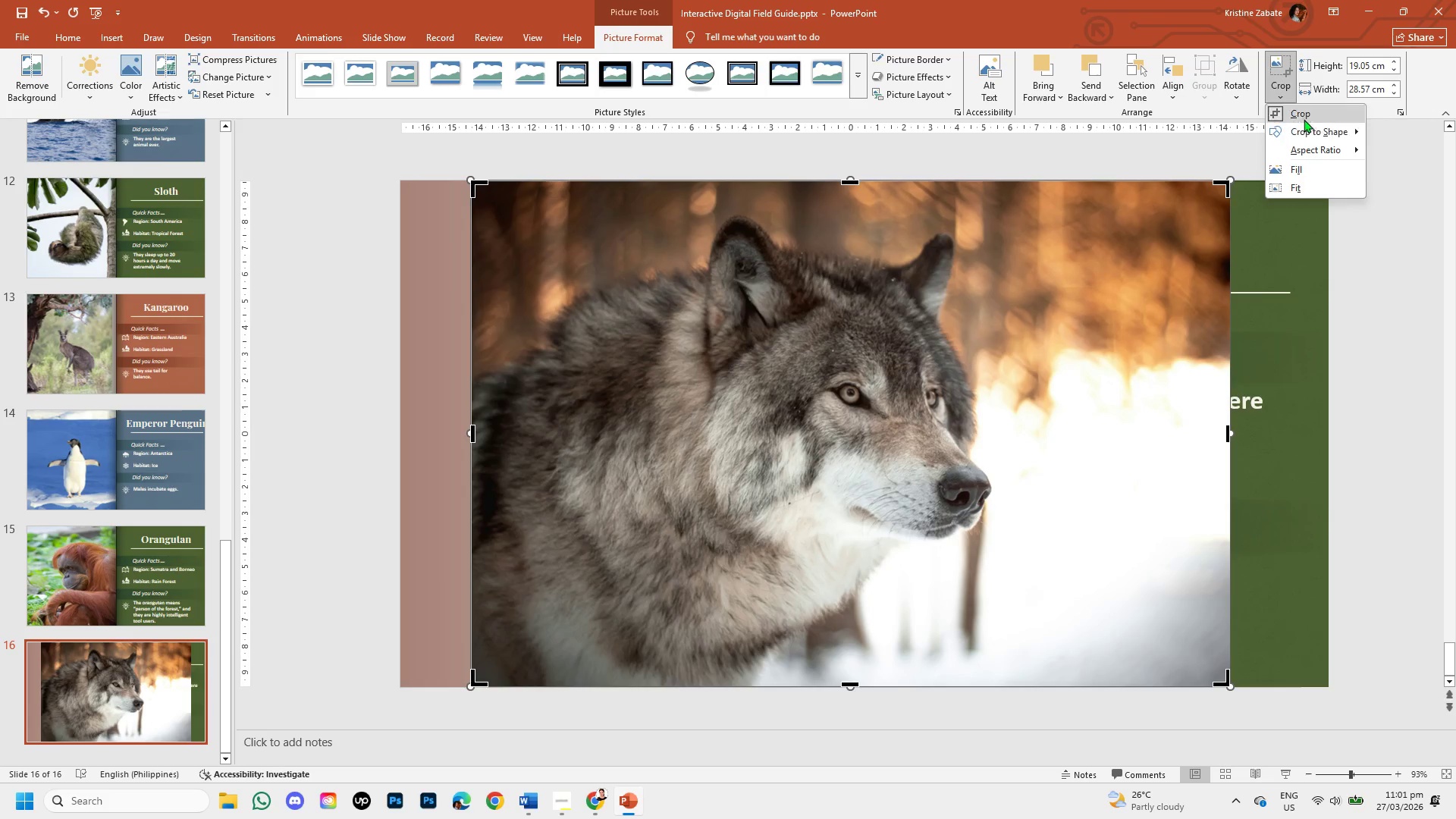 
left_click([1307, 112])
 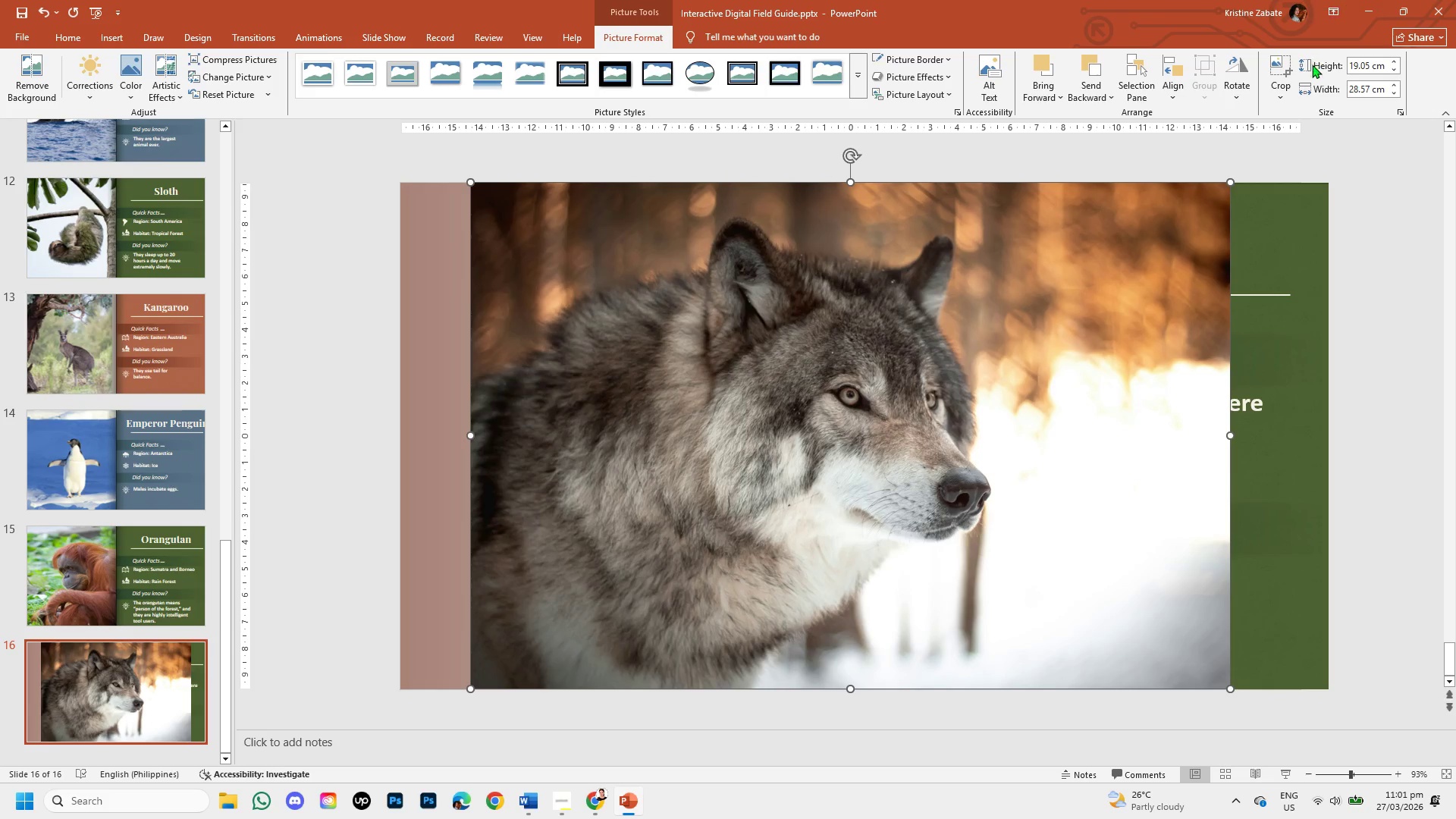 
left_click([1288, 78])
 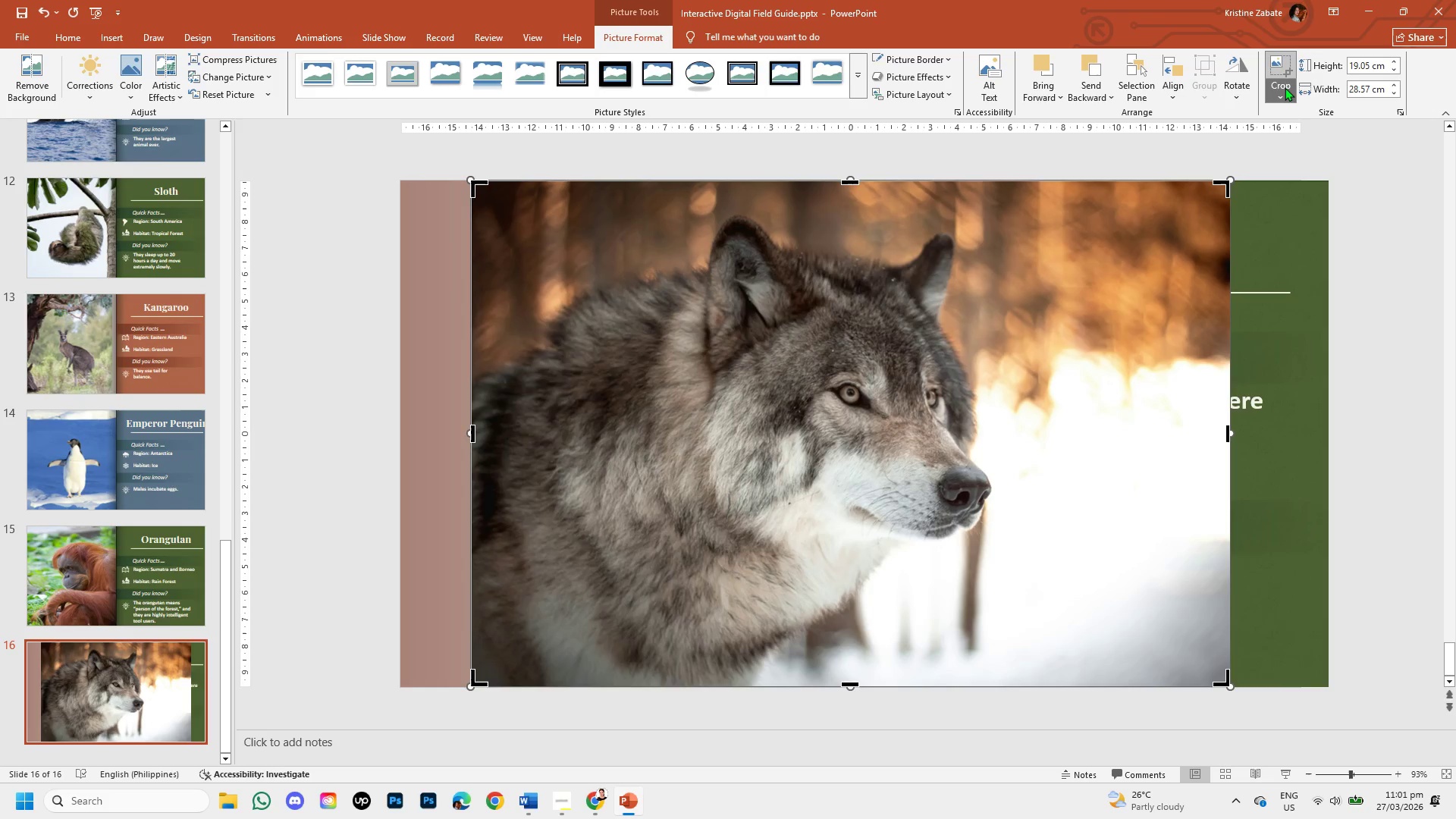 
left_click([1285, 87])
 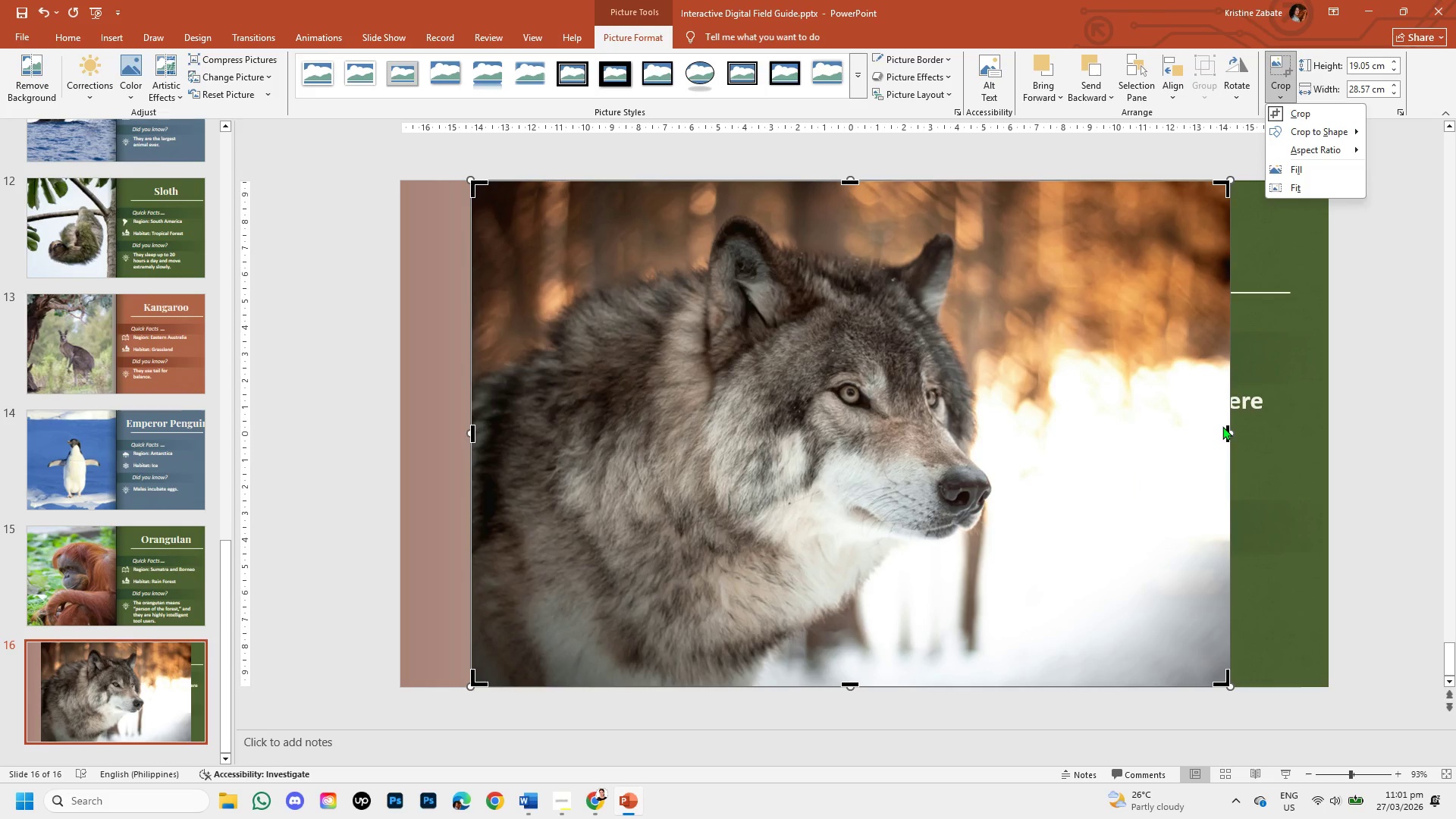 
left_click([1222, 428])
 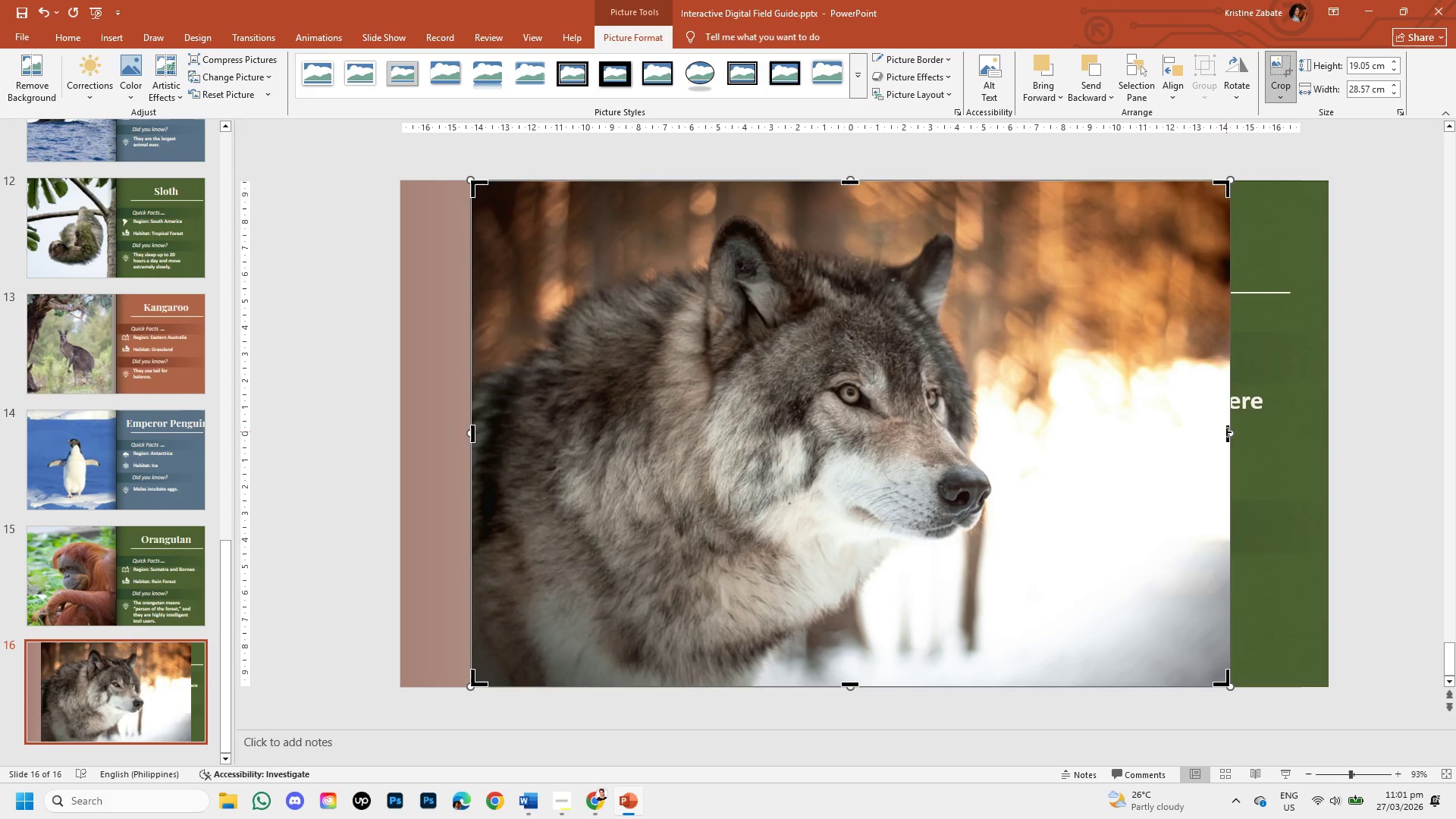 
left_click_drag(start_coordinate=[1226, 431], to_coordinate=[1006, 435])
 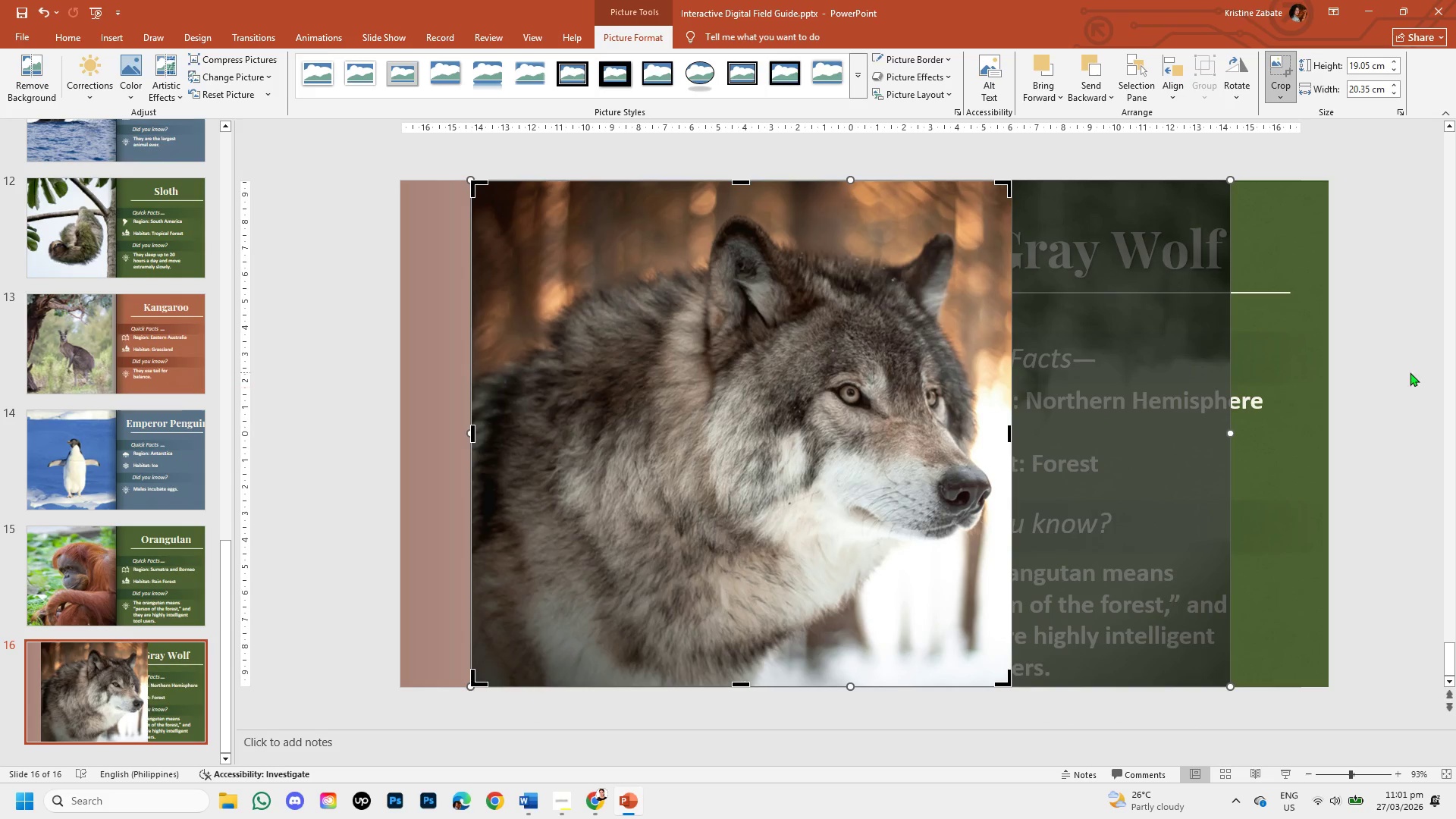 
left_click([1410, 372])
 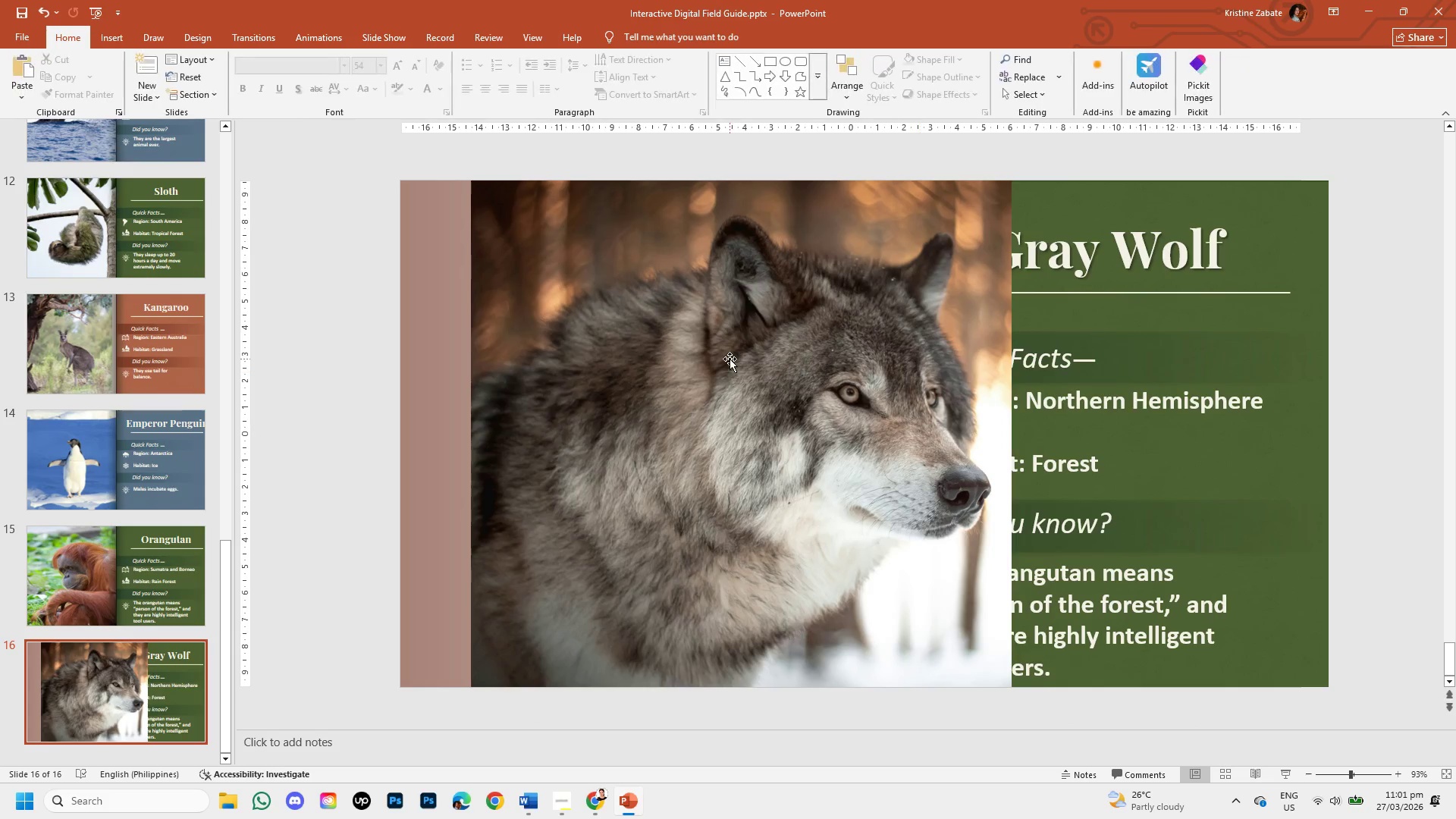 
left_click([728, 358])
 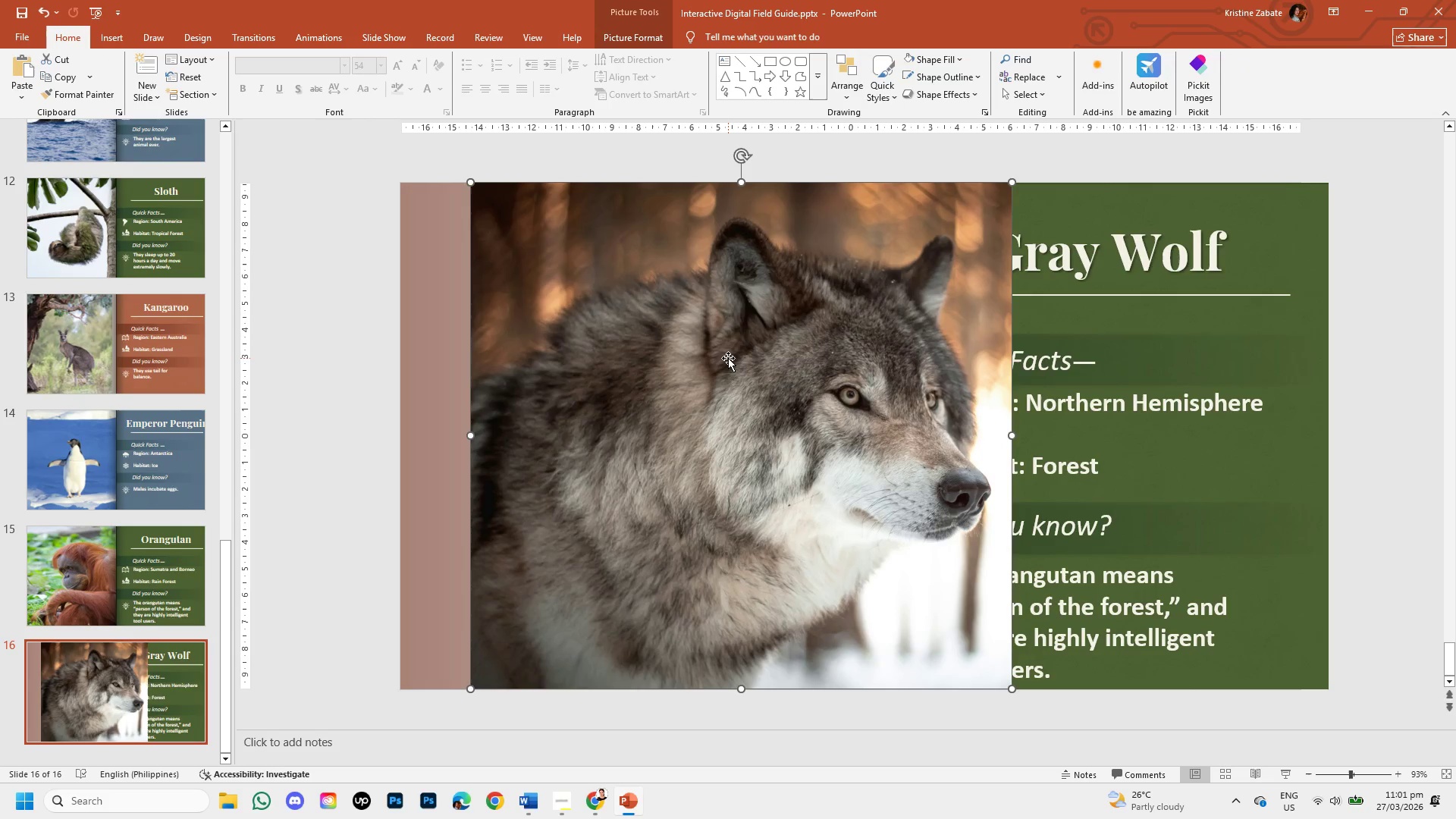 
left_click_drag(start_coordinate=[728, 358], to_coordinate=[658, 353])
 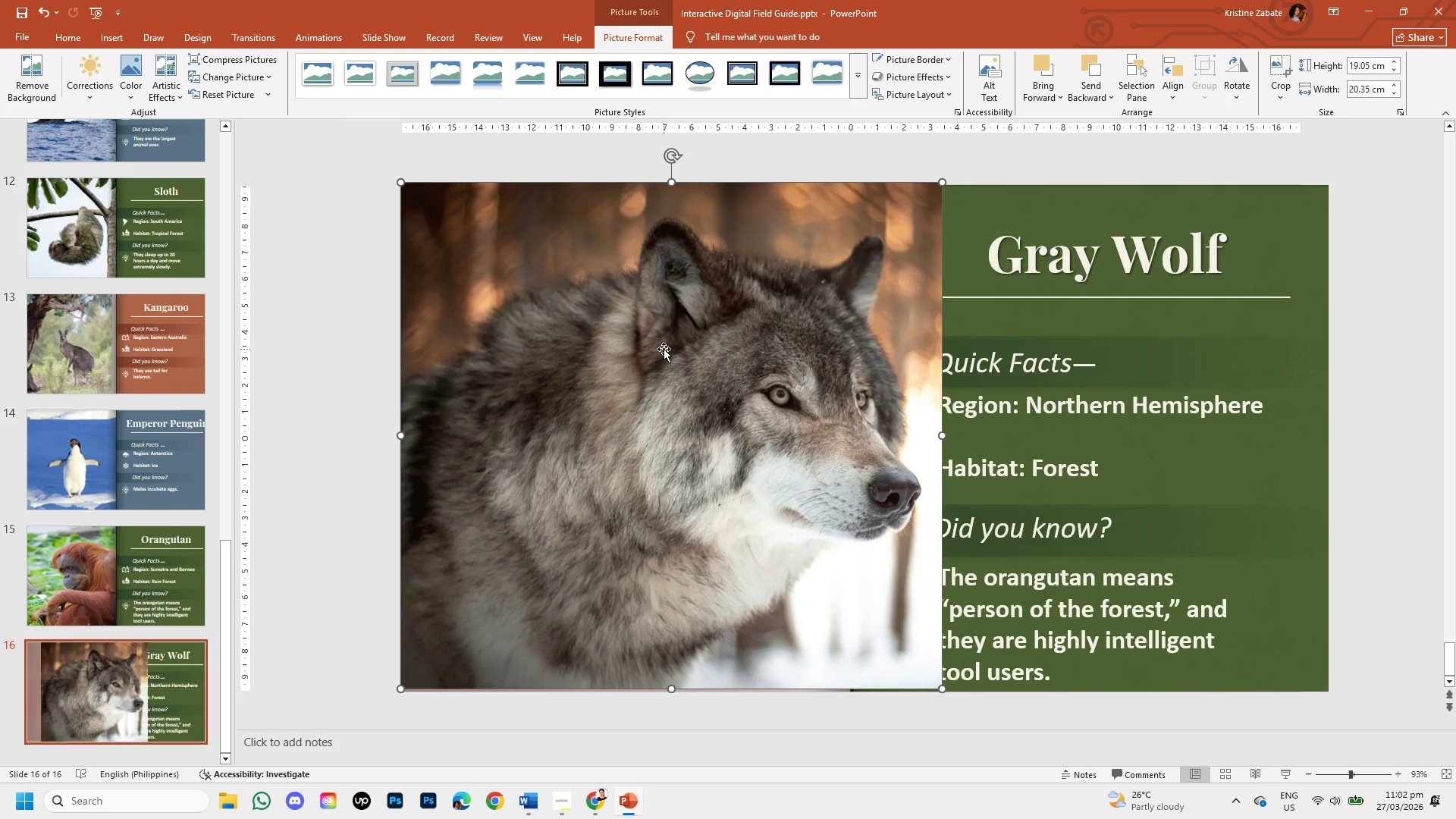 
double_click([664, 349])
 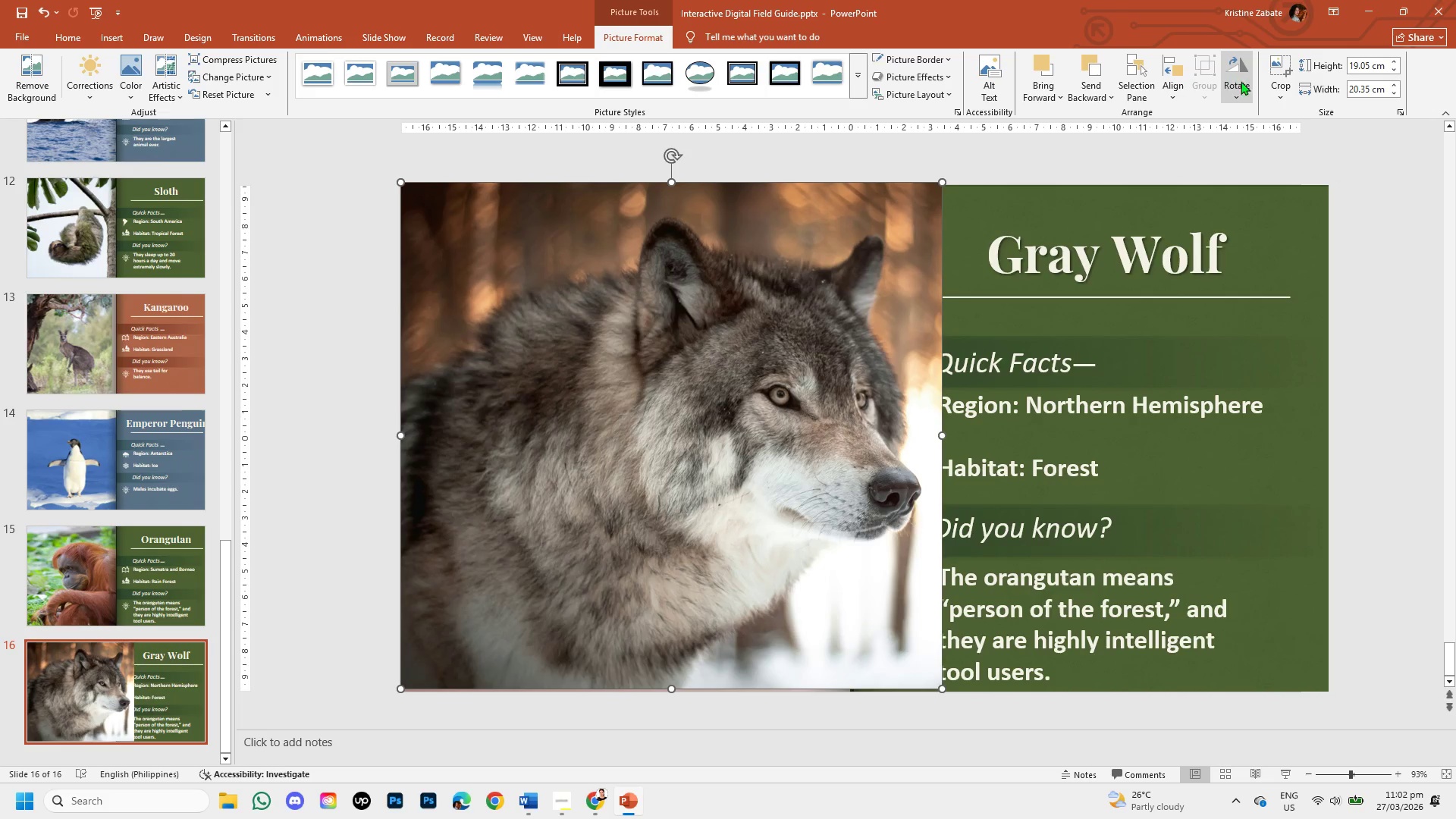 
left_click([1277, 84])
 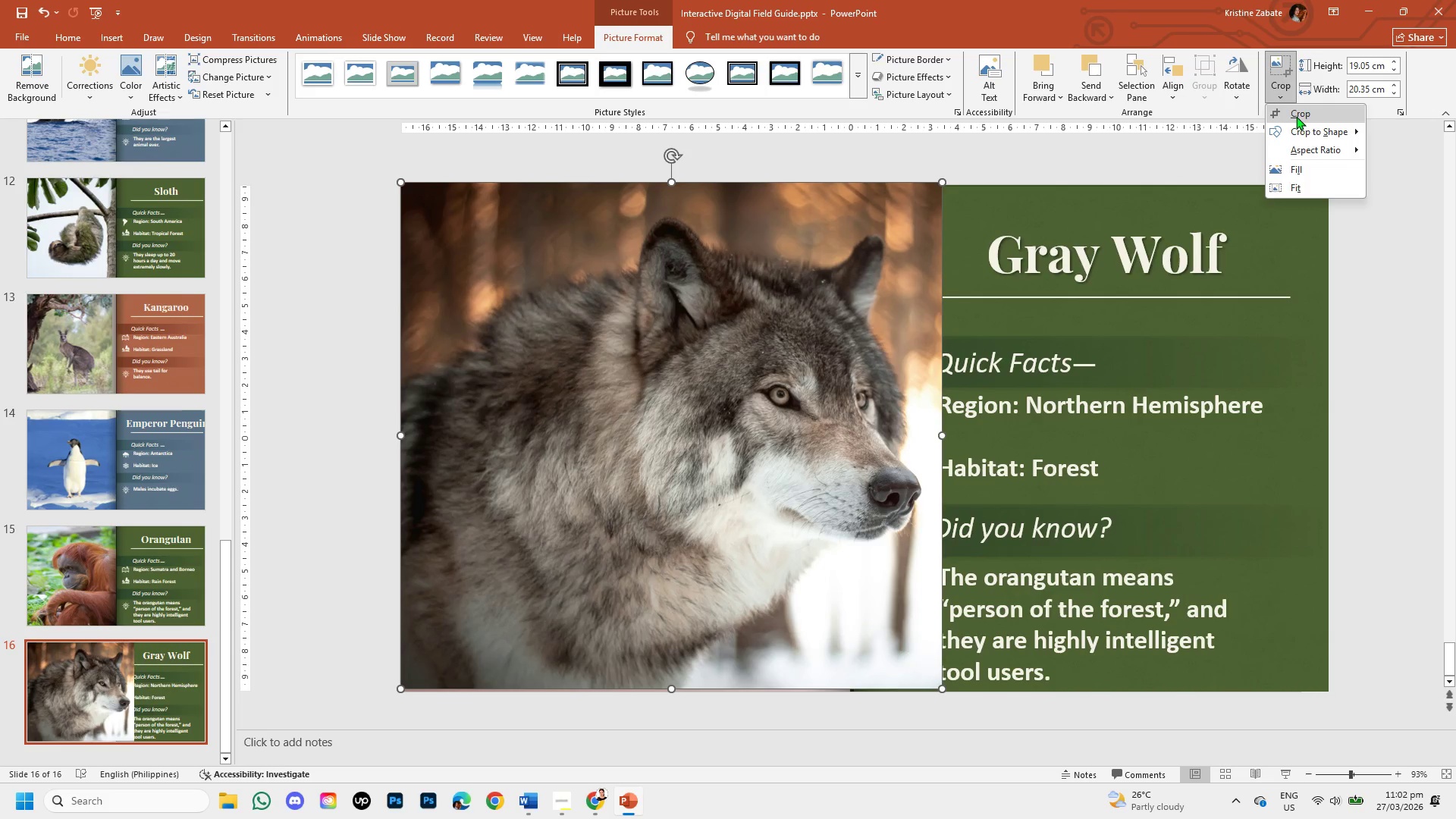 
left_click([1296, 116])
 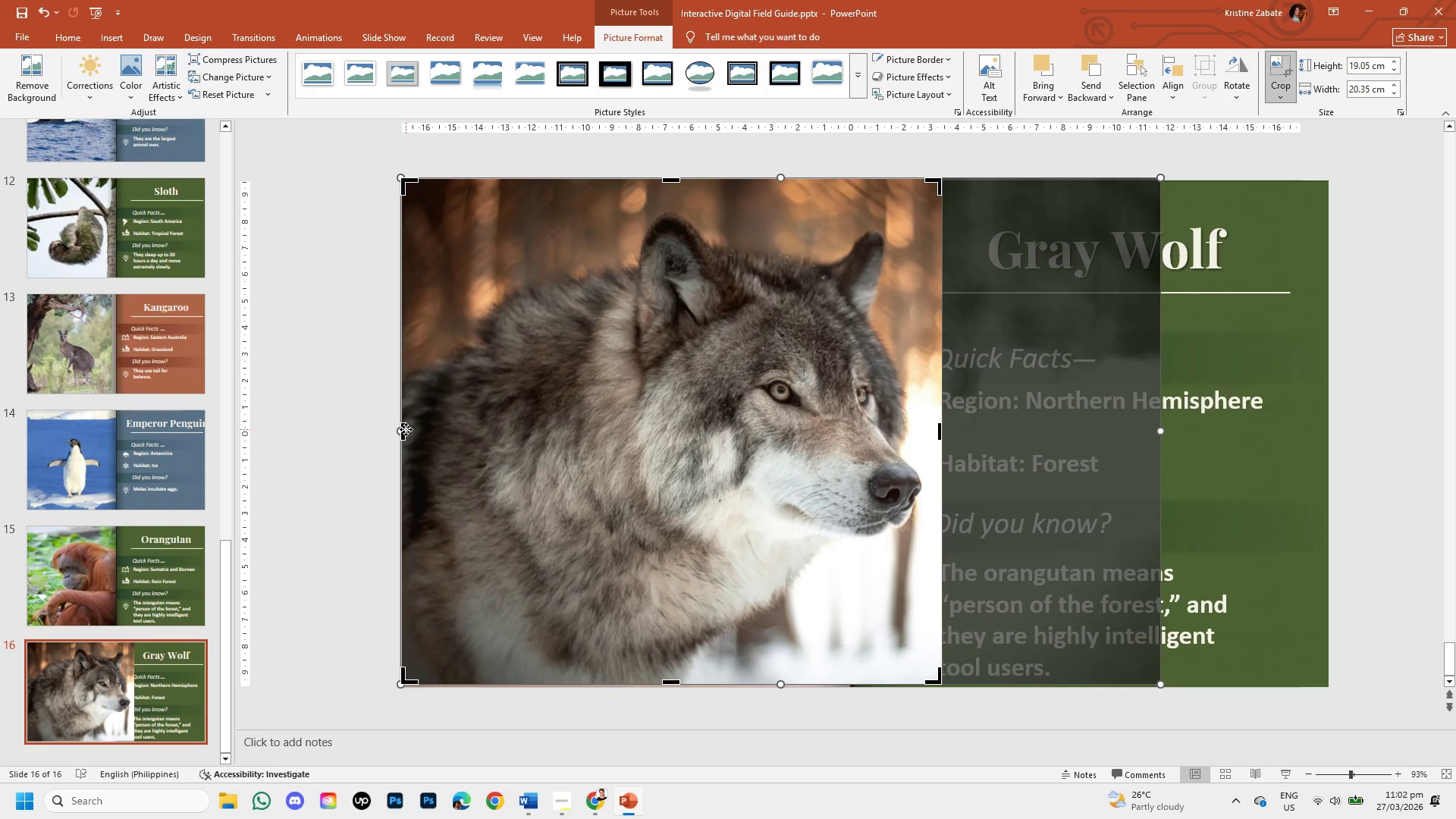 
left_click_drag(start_coordinate=[403, 429], to_coordinate=[455, 436])
 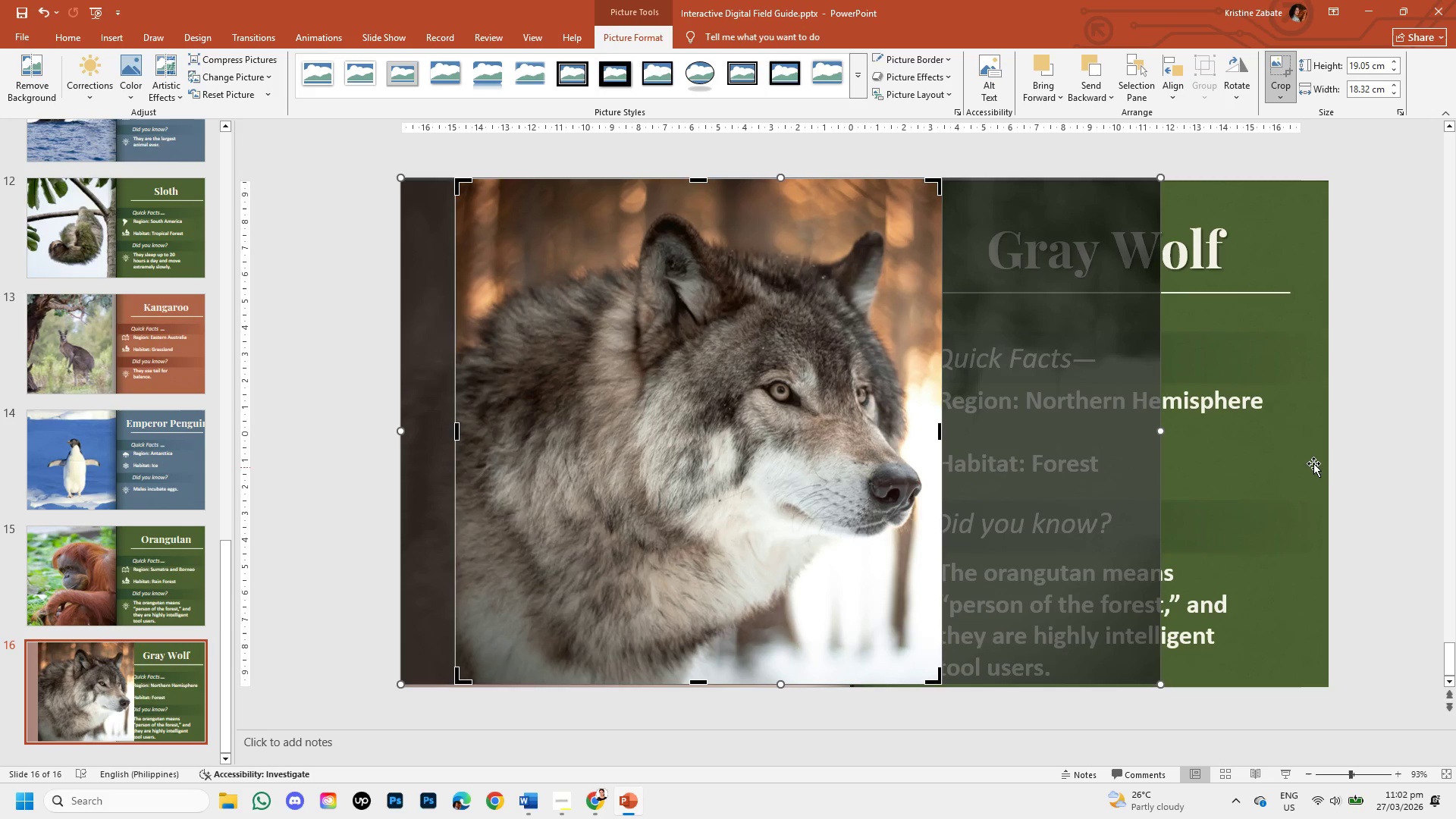 
left_click([1358, 441])
 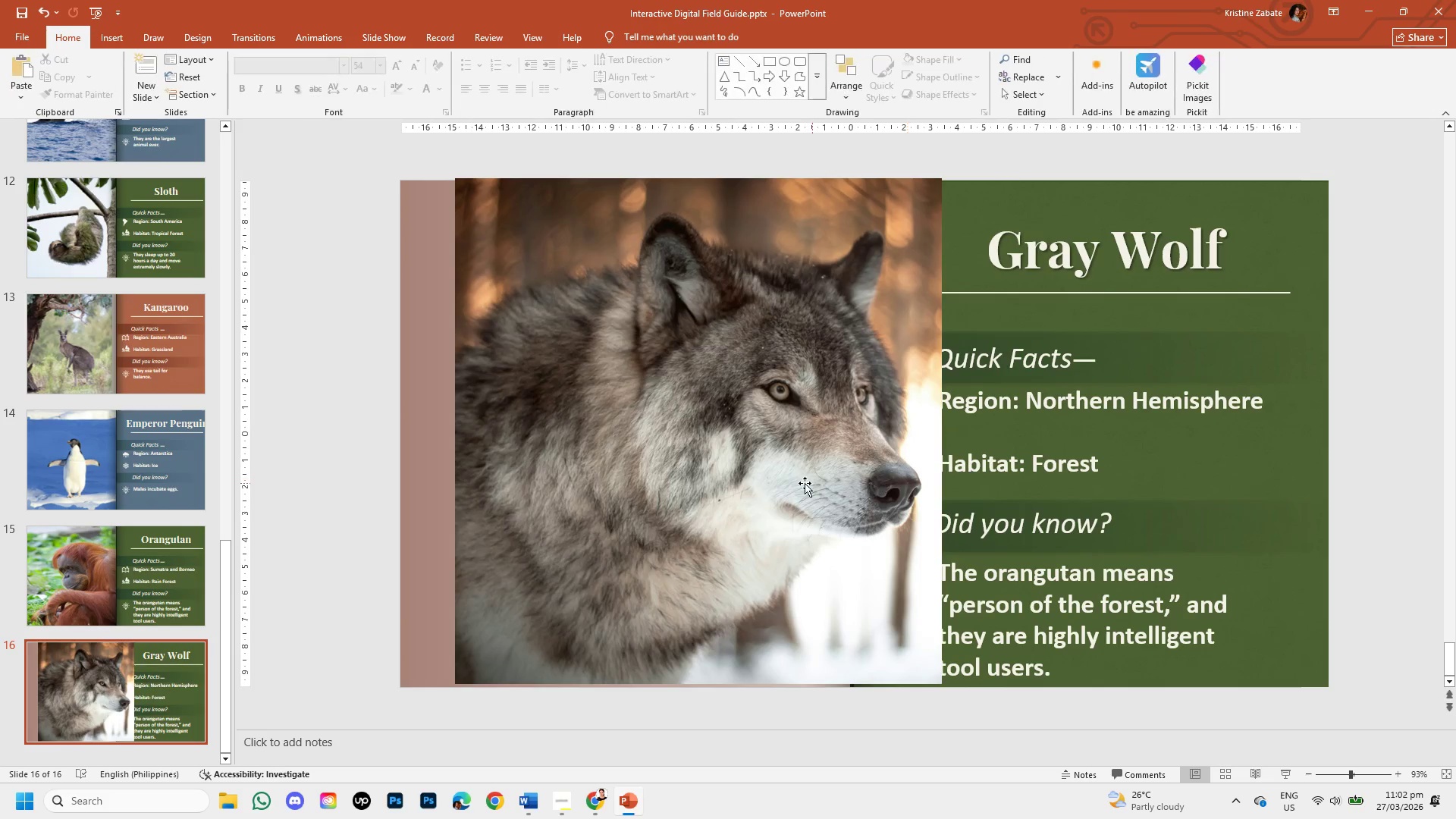 
left_click([802, 483])
 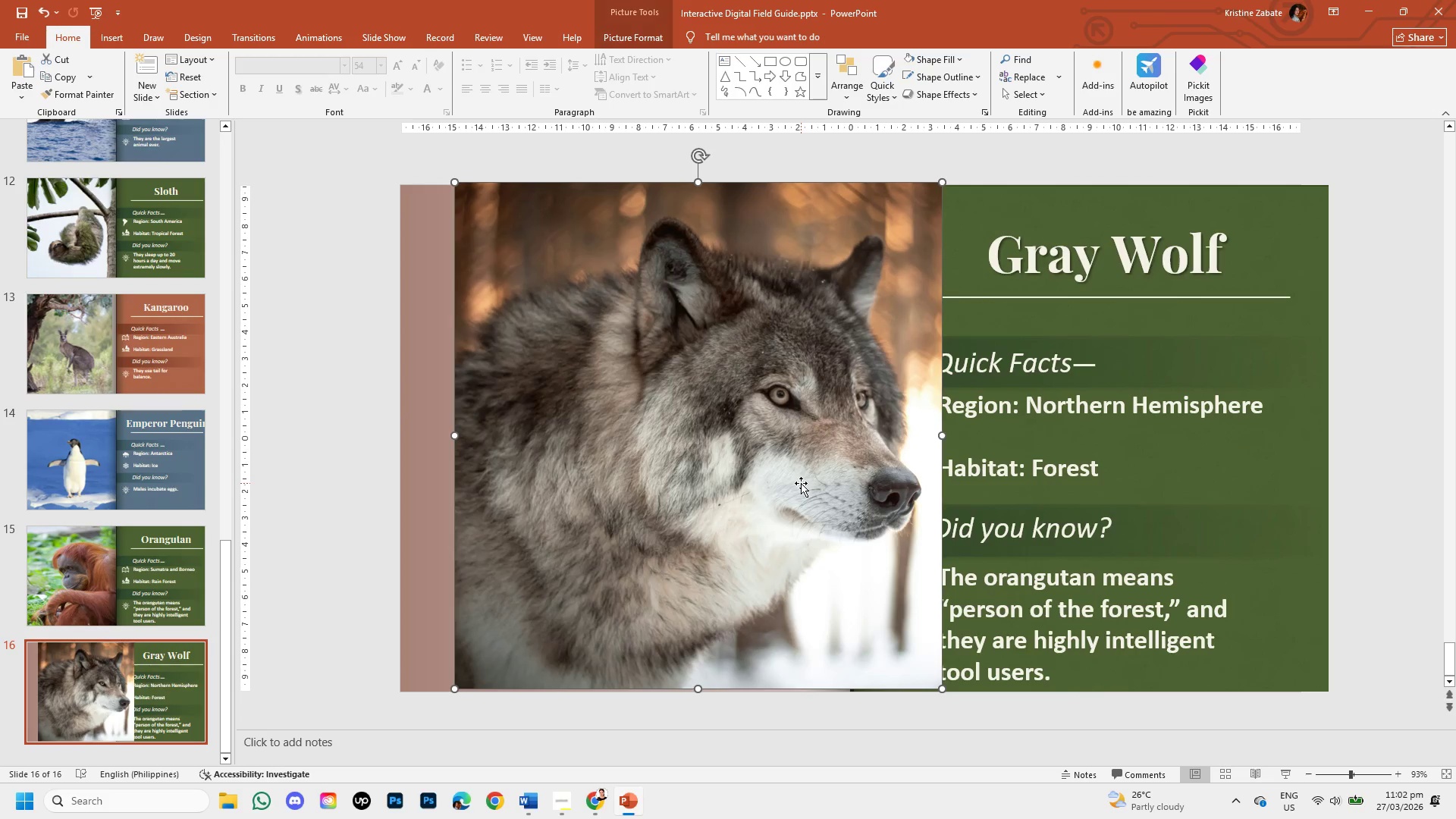 
left_click_drag(start_coordinate=[801, 483], to_coordinate=[745, 485])
 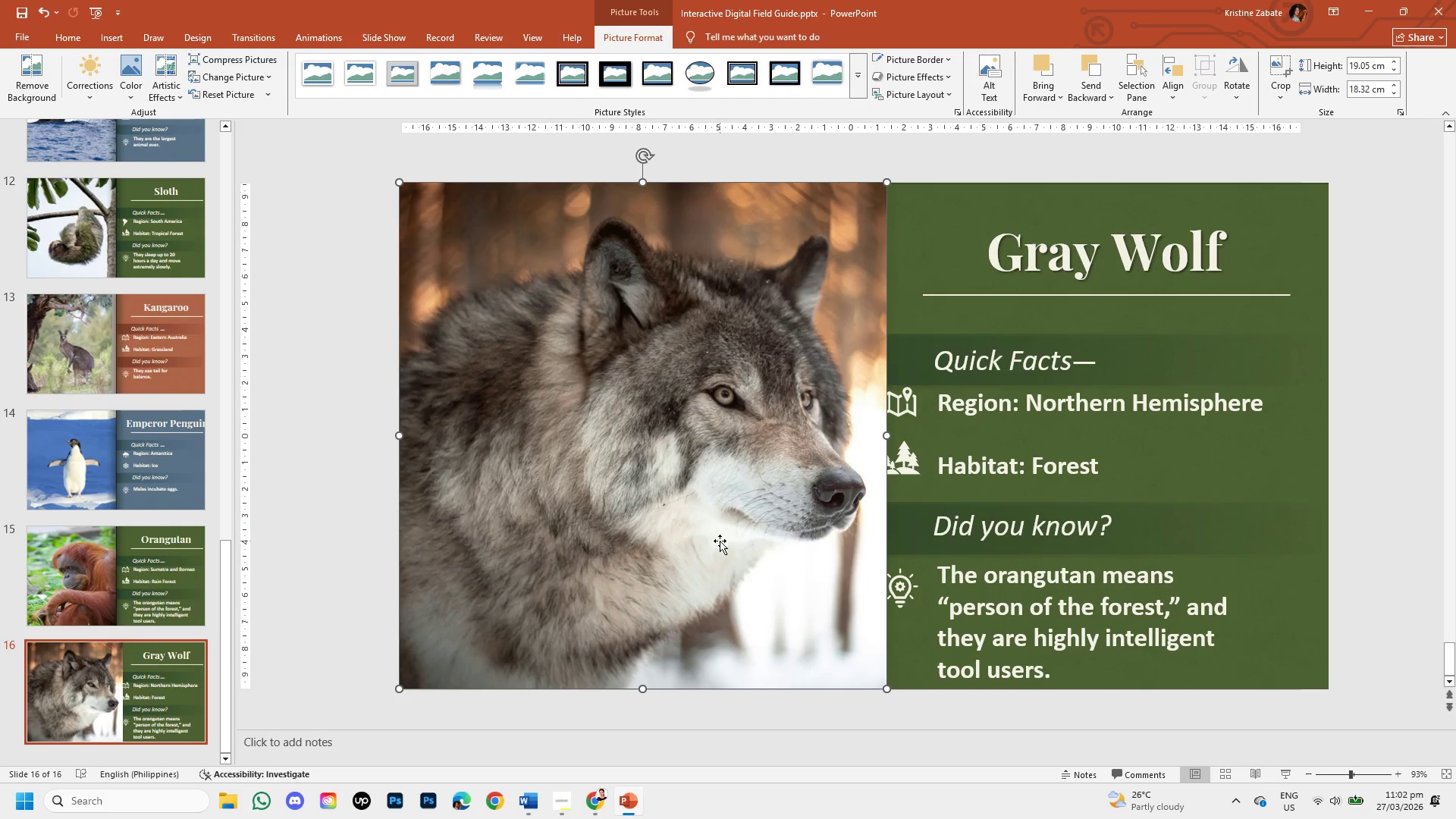 
right_click([700, 488])
 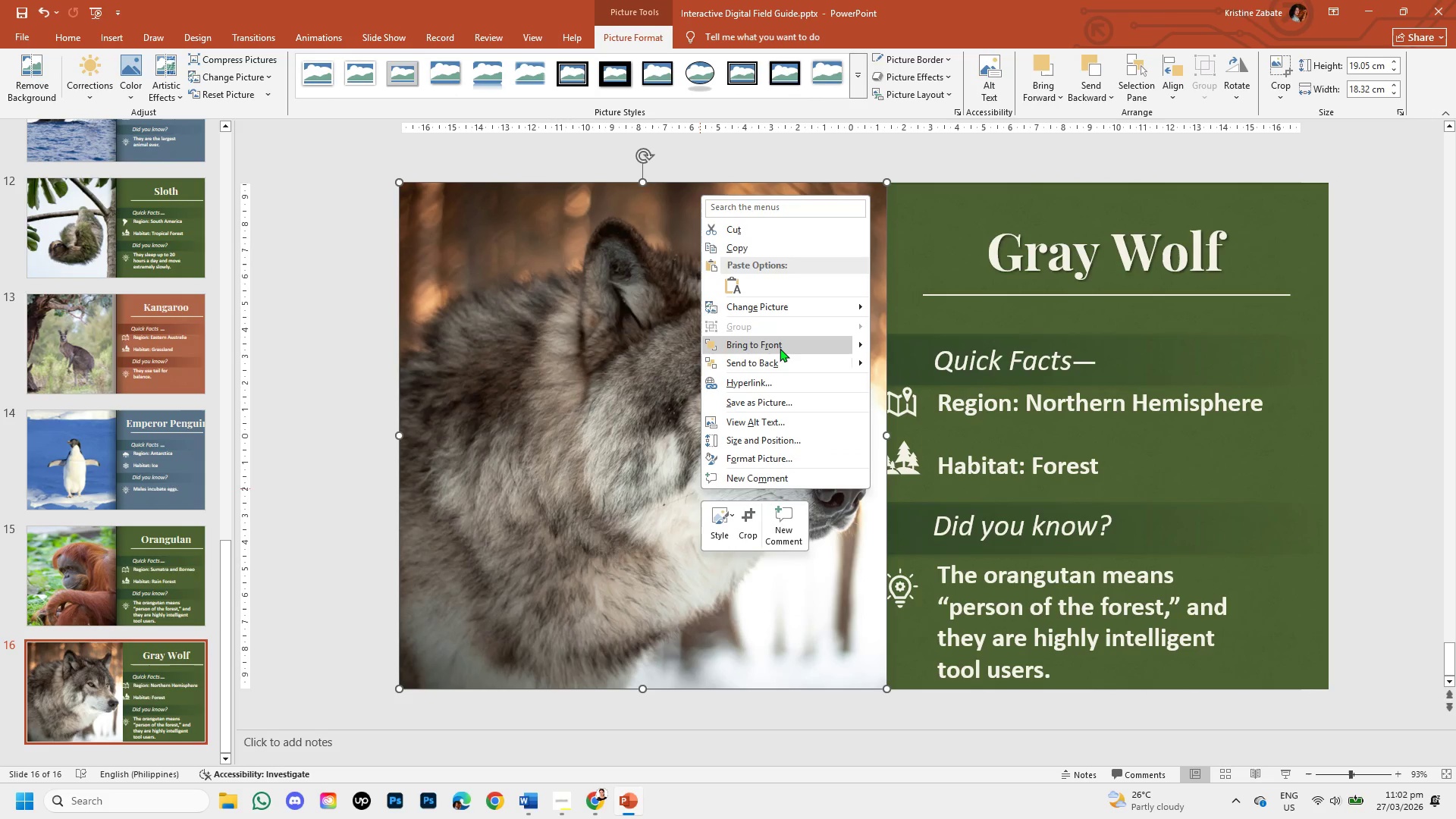 
left_click([781, 355])
 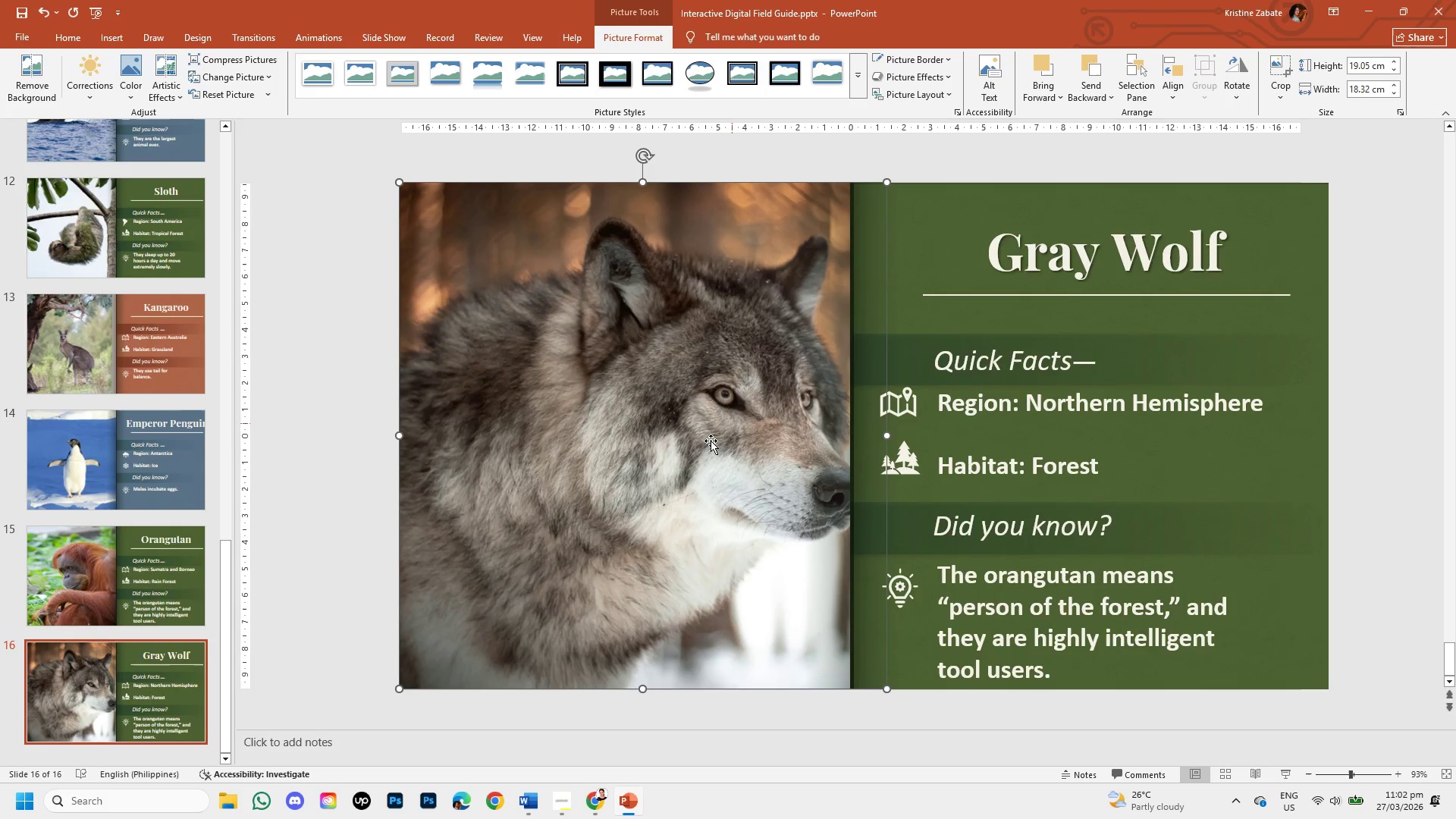 
left_click([702, 449])
 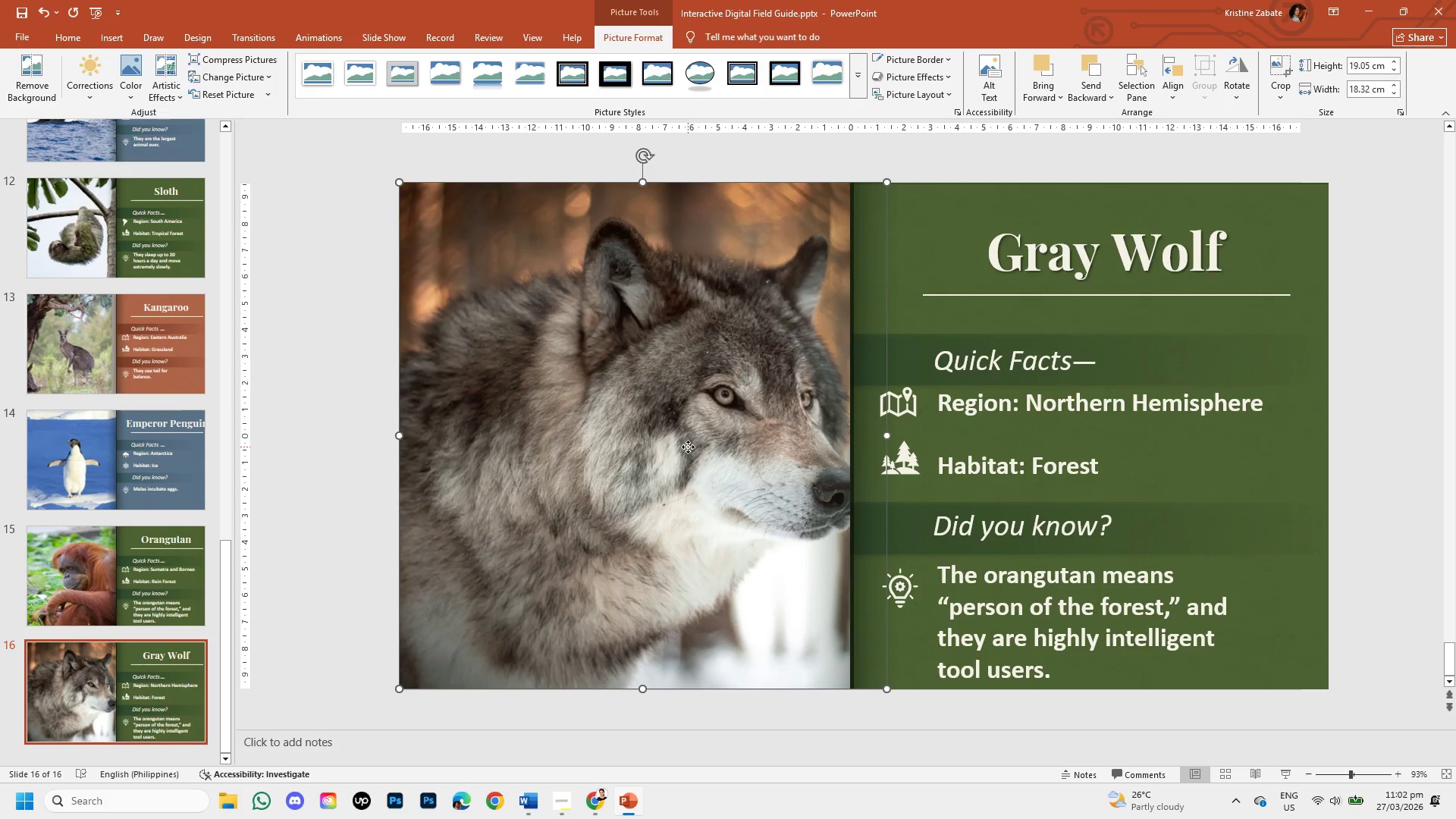 
double_click([688, 447])
 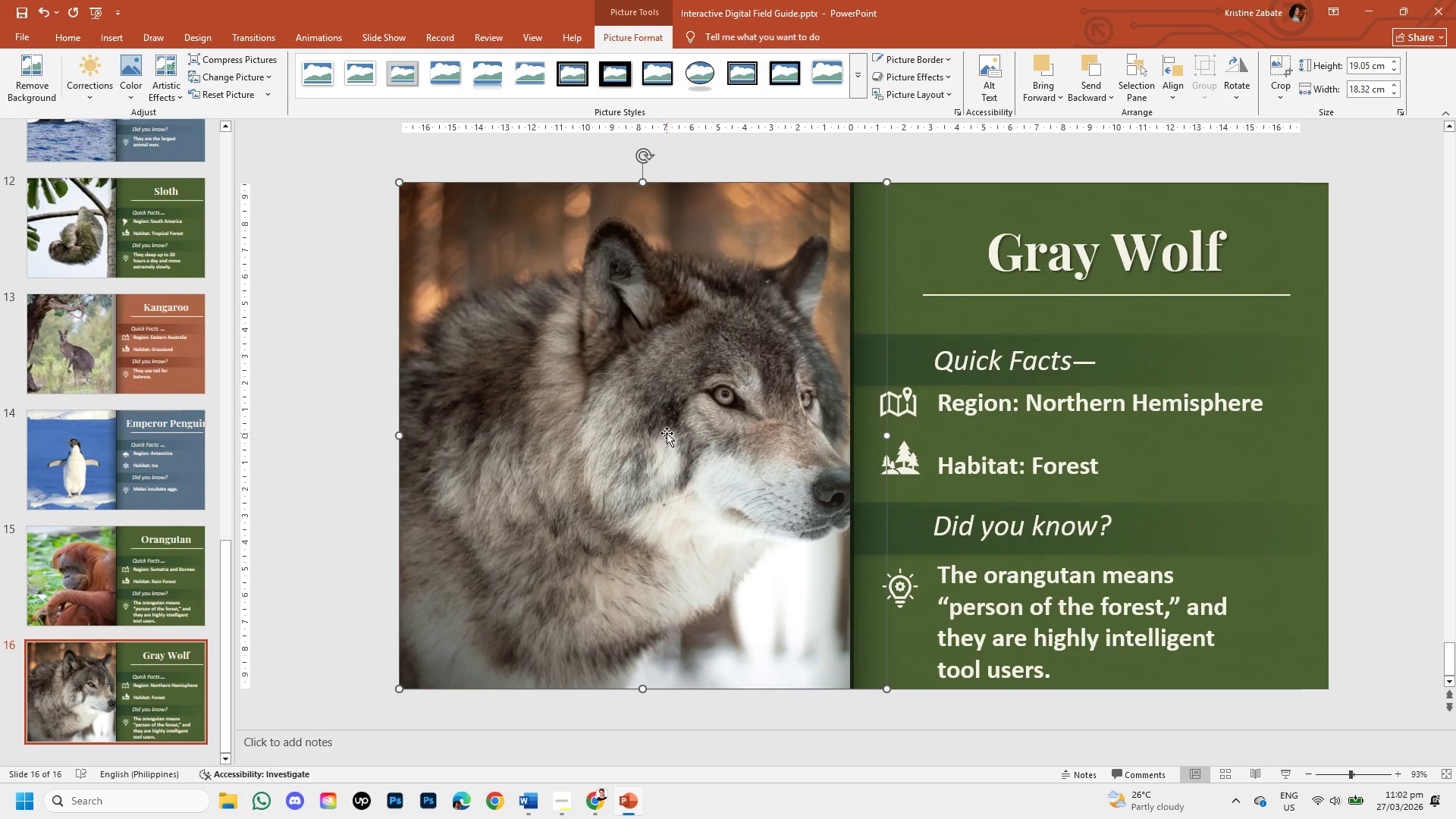 
left_click_drag(start_coordinate=[667, 433], to_coordinate=[647, 433])
 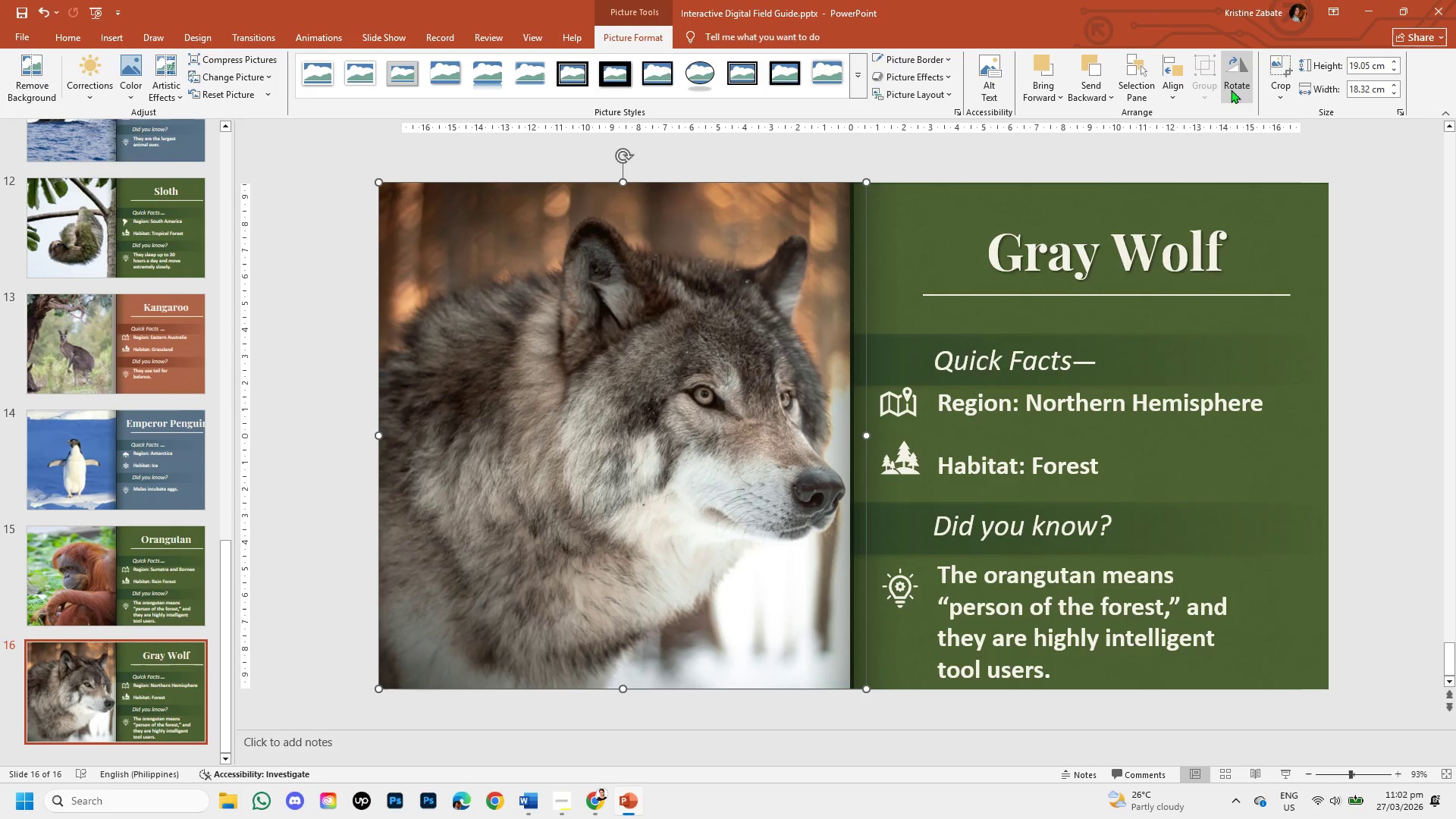 
left_click([1272, 89])
 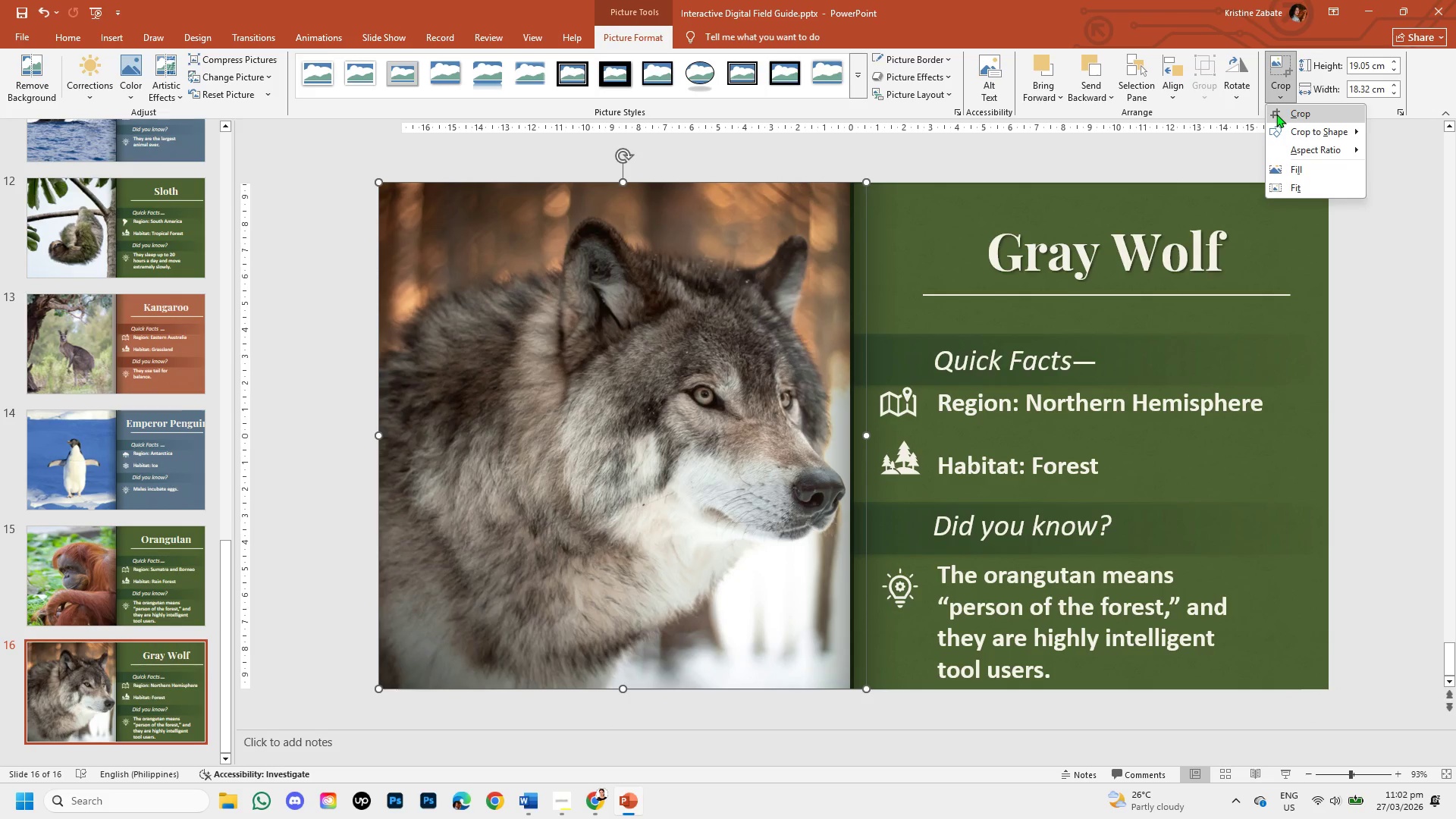 
left_click([1276, 114])
 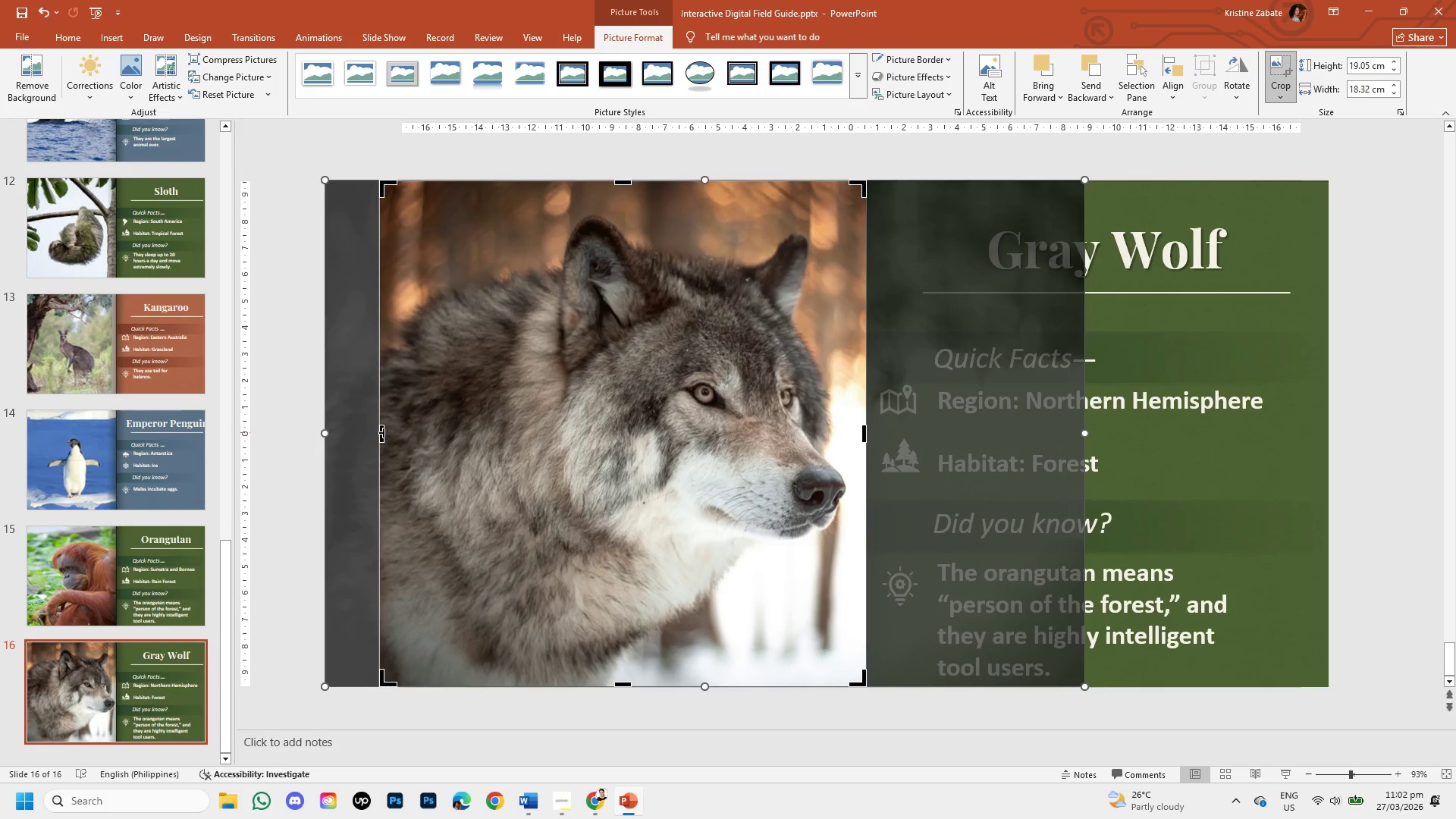 
left_click_drag(start_coordinate=[383, 432], to_coordinate=[389, 432])
 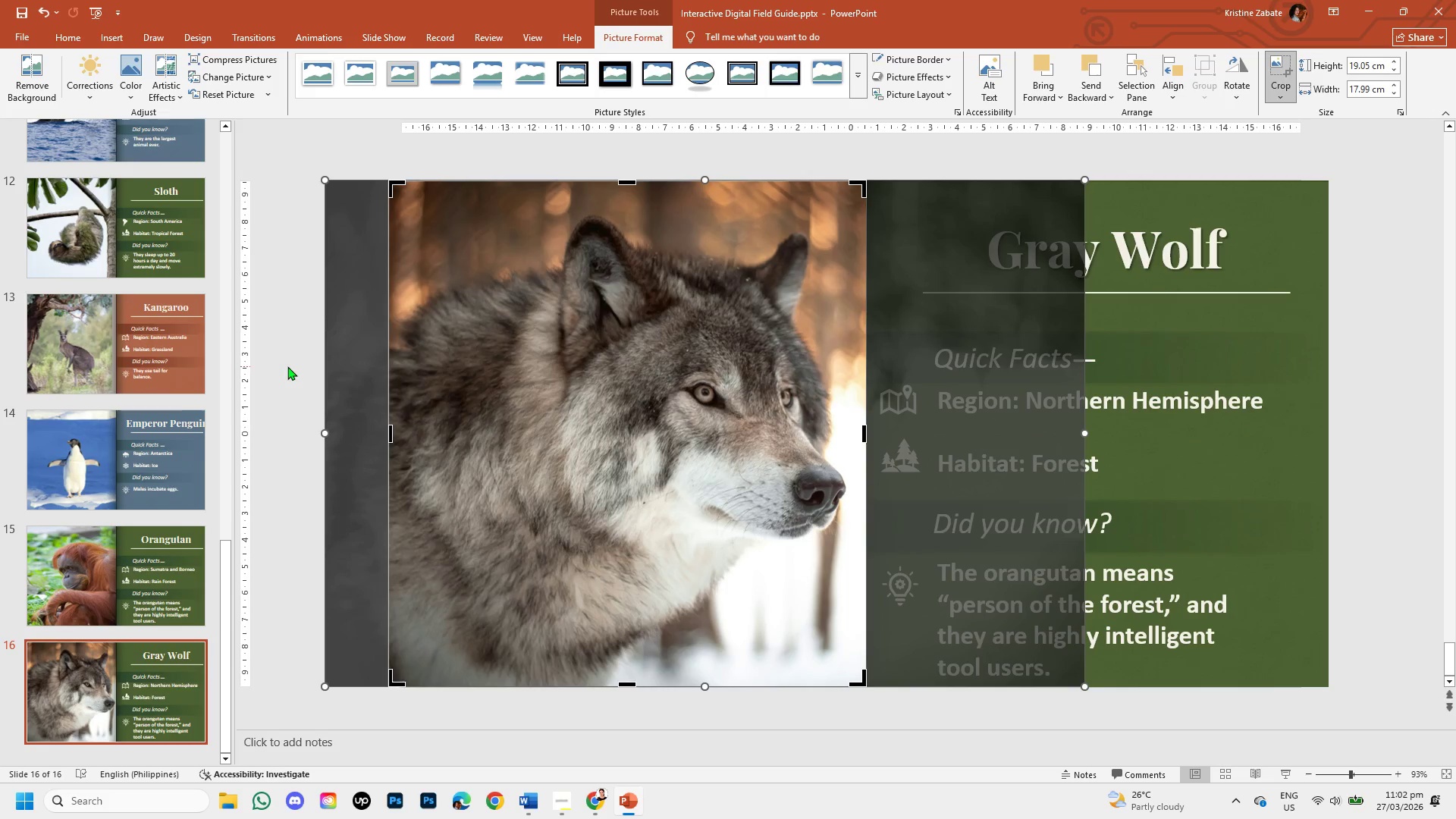 
left_click([287, 366])
 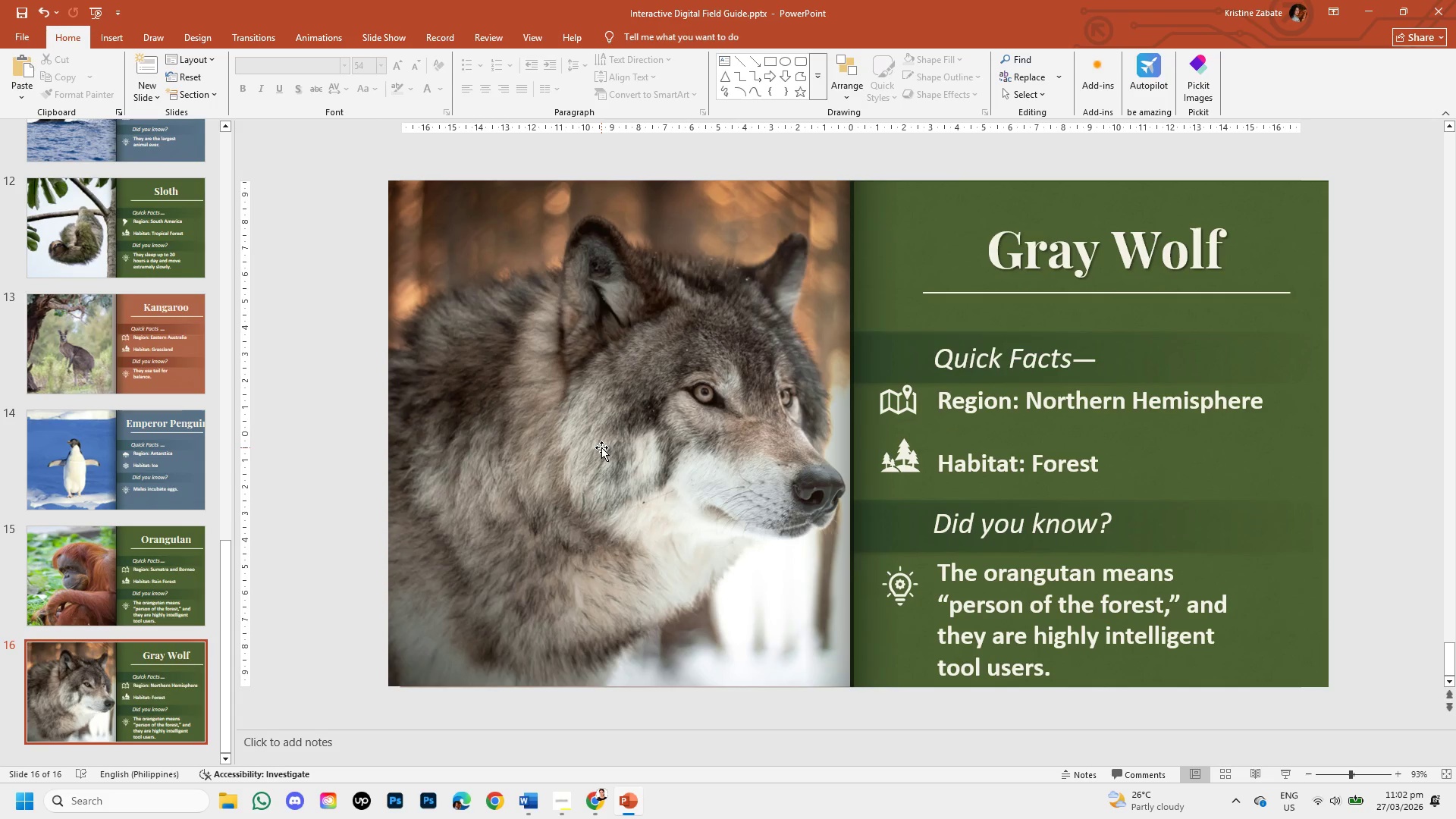 
left_click([1361, 447])
 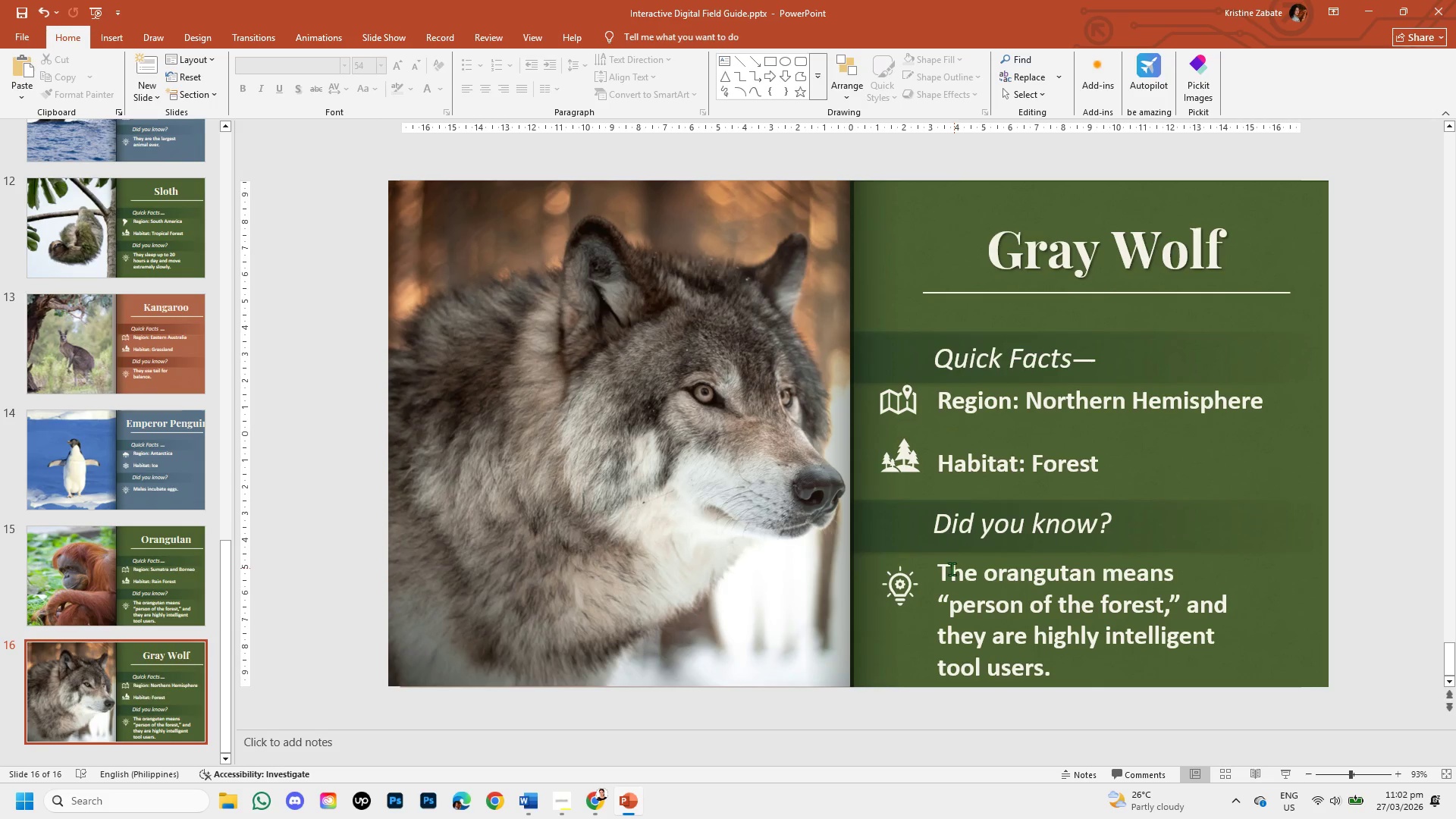 
left_click([591, 787])
 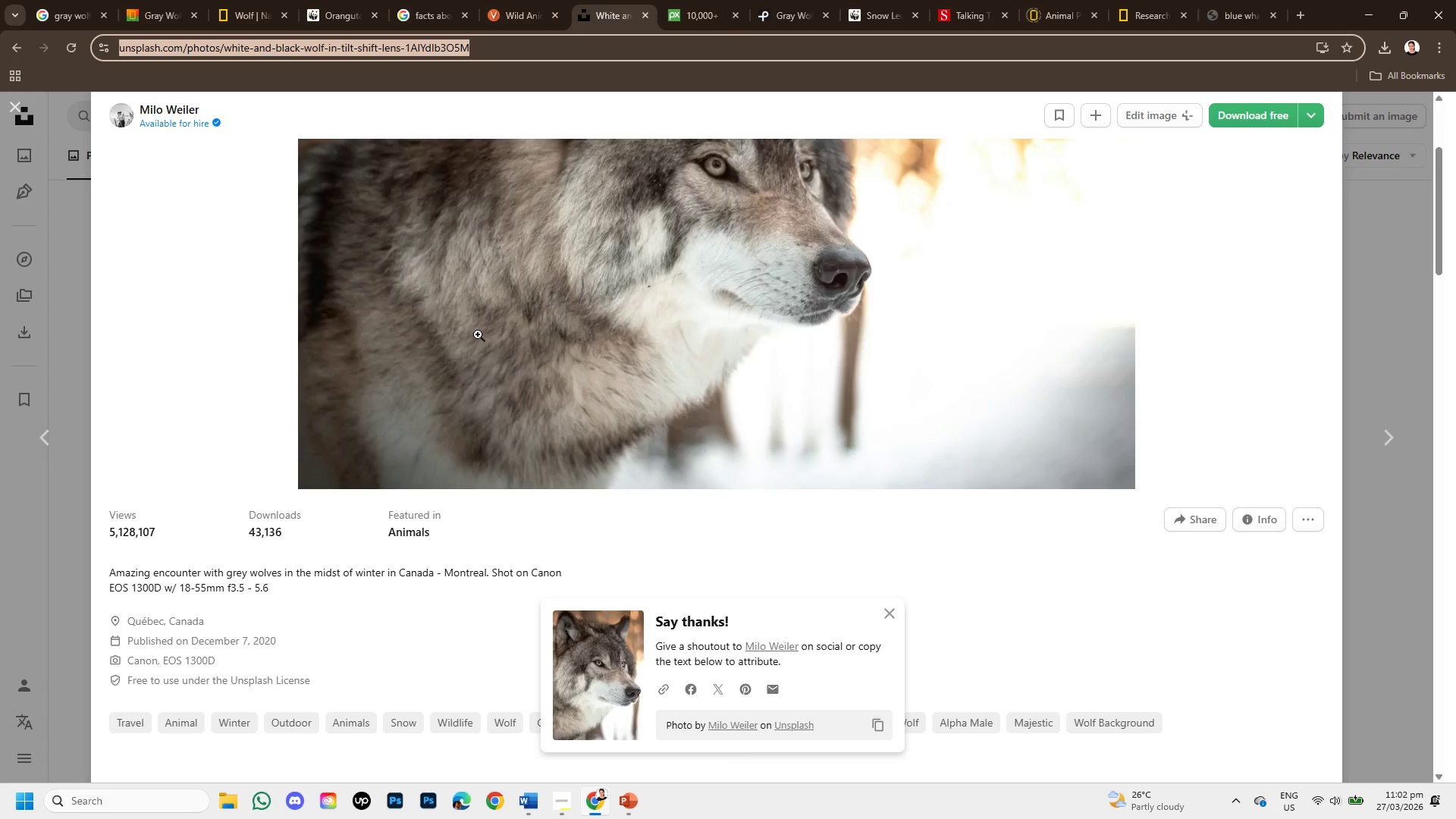 
left_click([139, 0])
 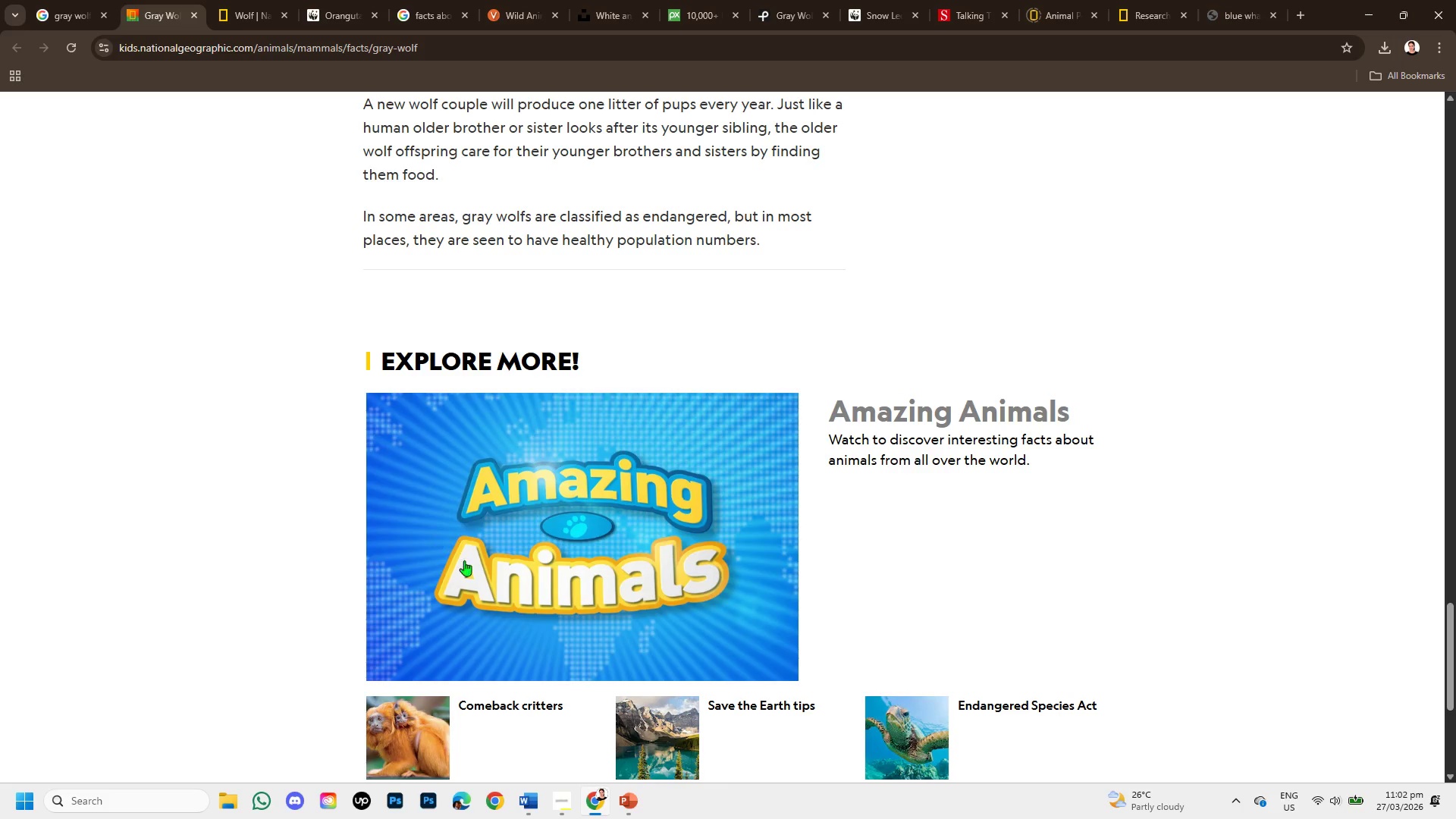 
scroll: coordinate [474, 559], scroll_direction: down, amount: 3.0
 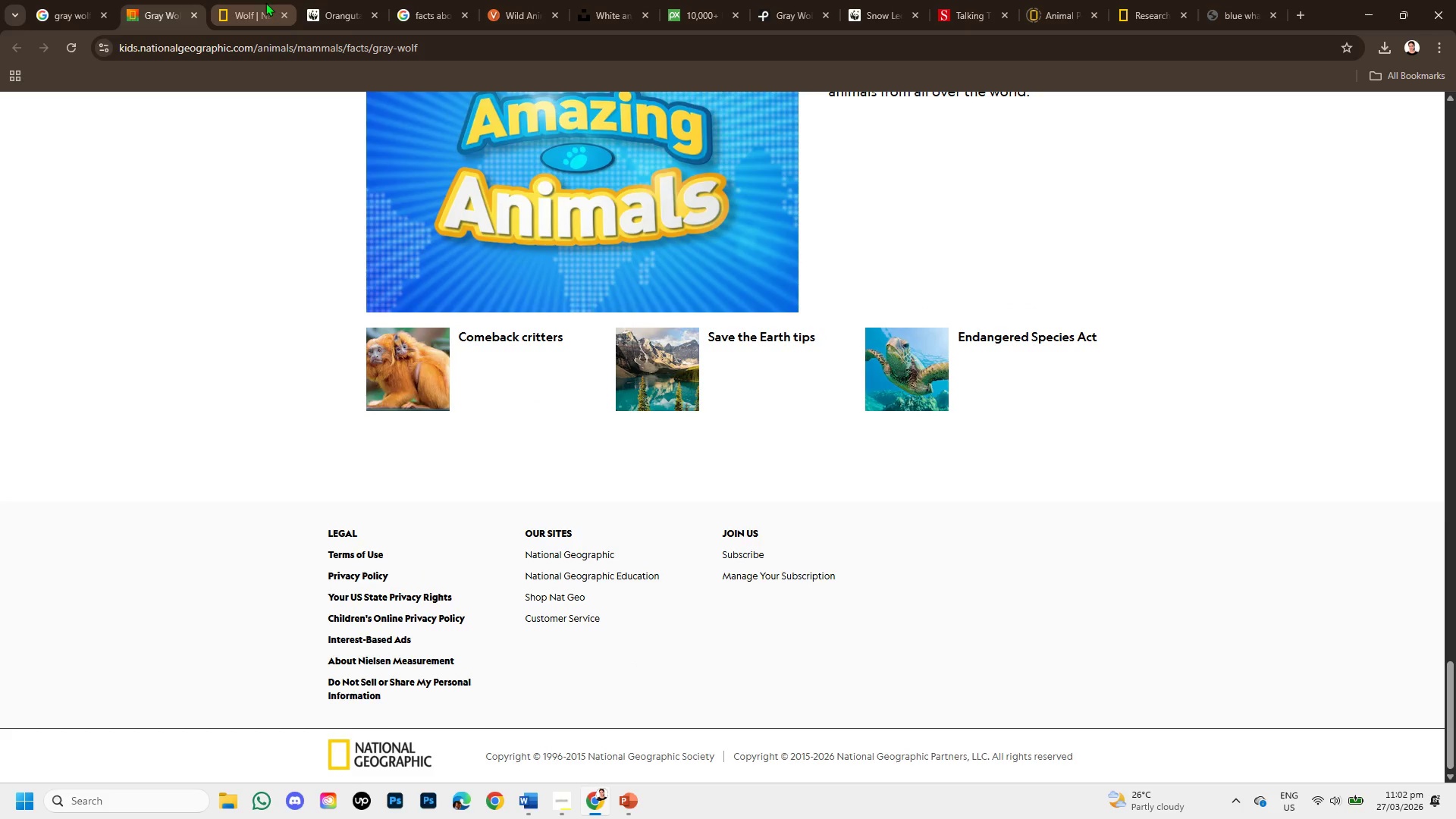 
left_click([265, 2])
 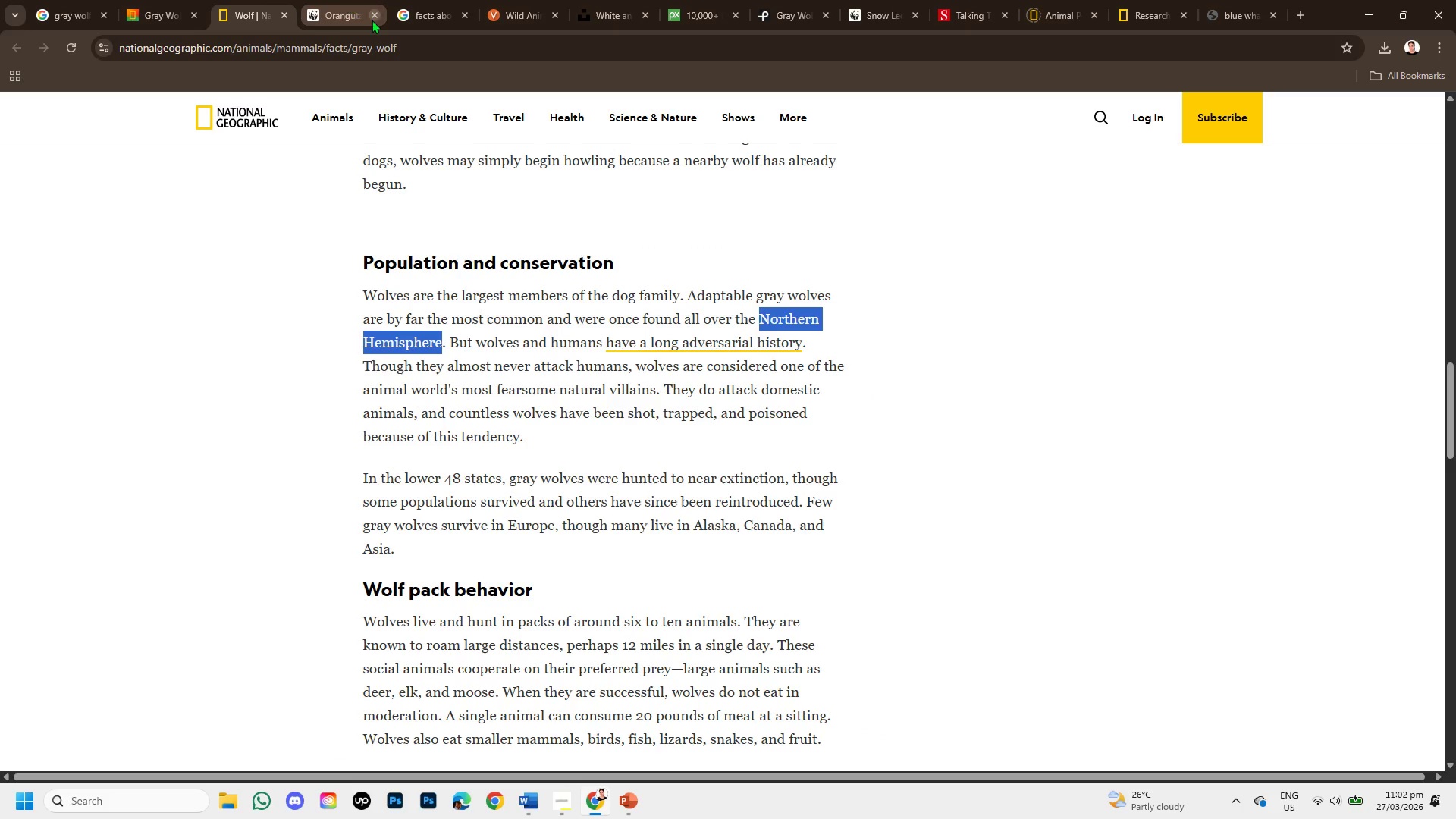 
left_click([372, 14])
 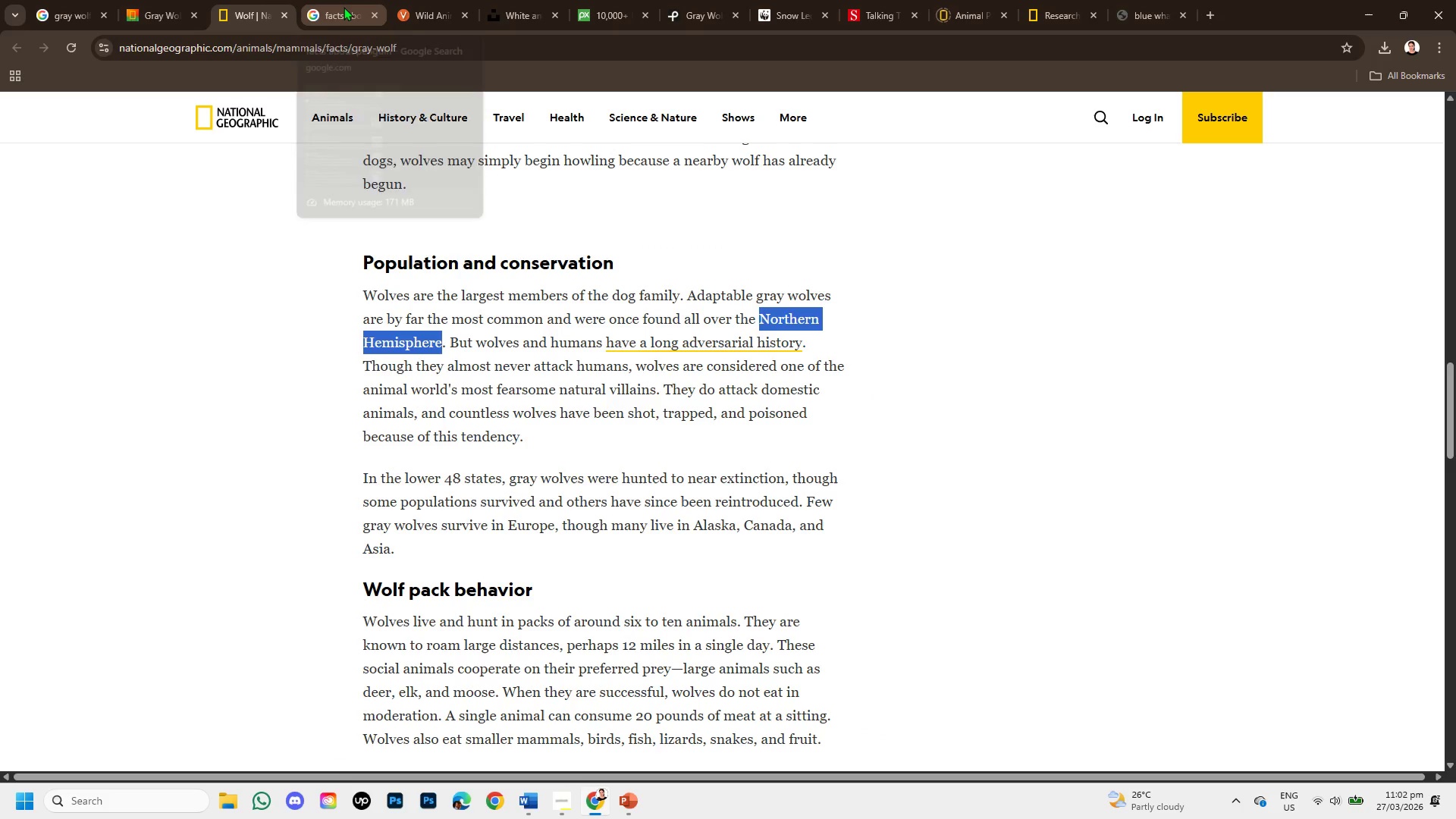 
left_click([344, 7])
 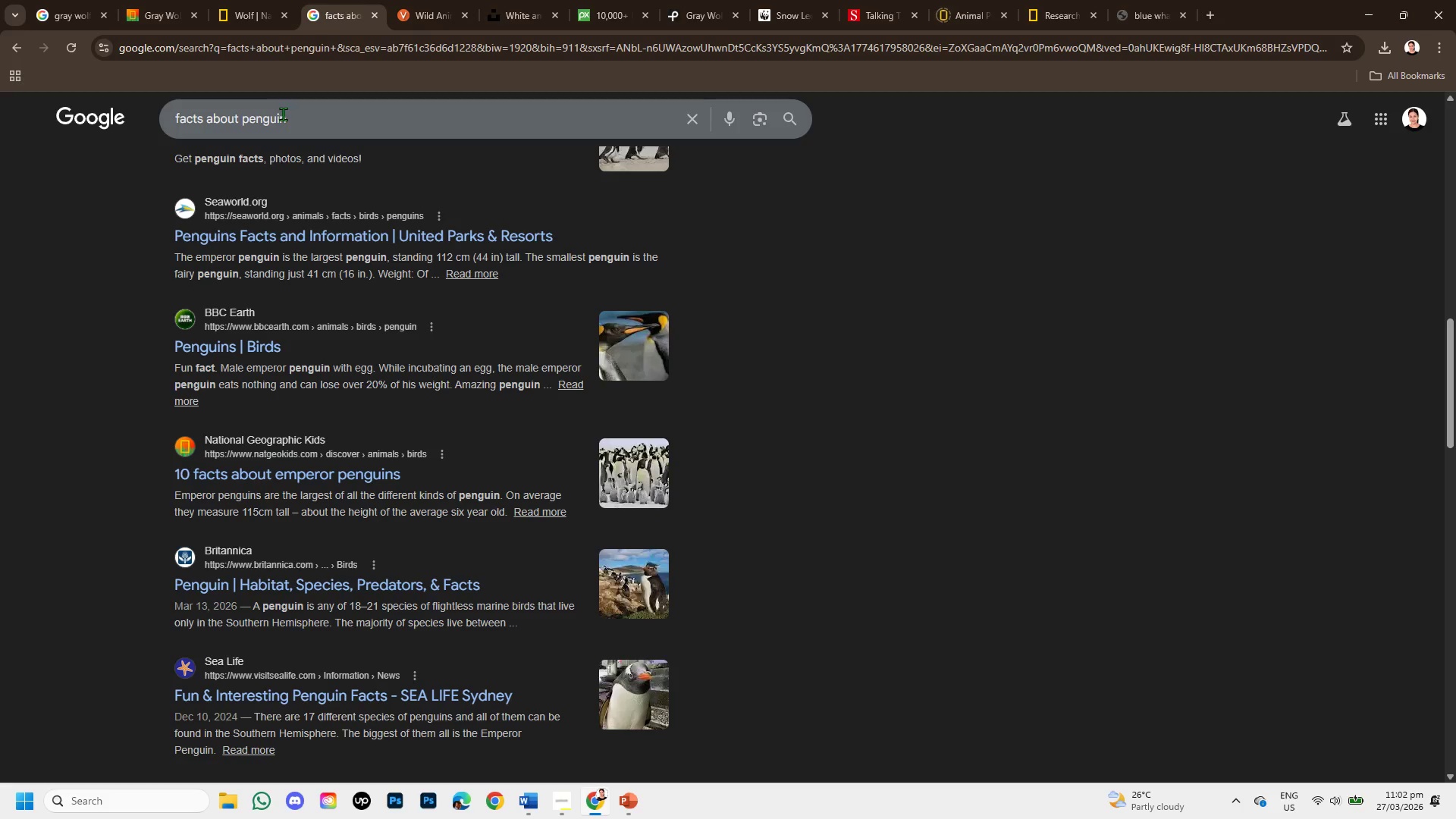 
left_click([283, 114])
 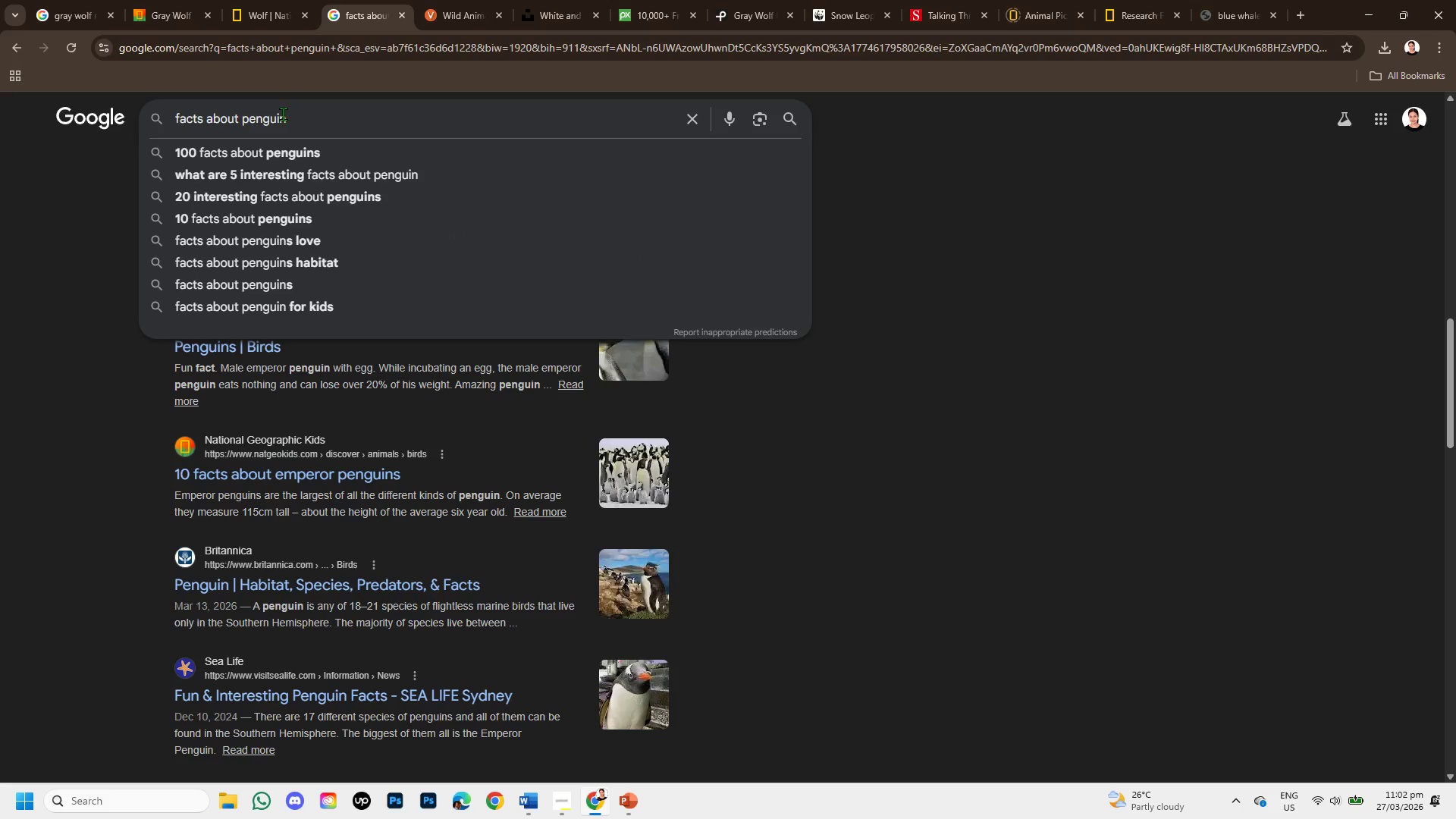 
key(Backspace)
key(Backspace)
key(Backspace)
key(Backspace)
key(Backspace)
key(Backspace)
key(Backspace)
type(gray wolfs)
 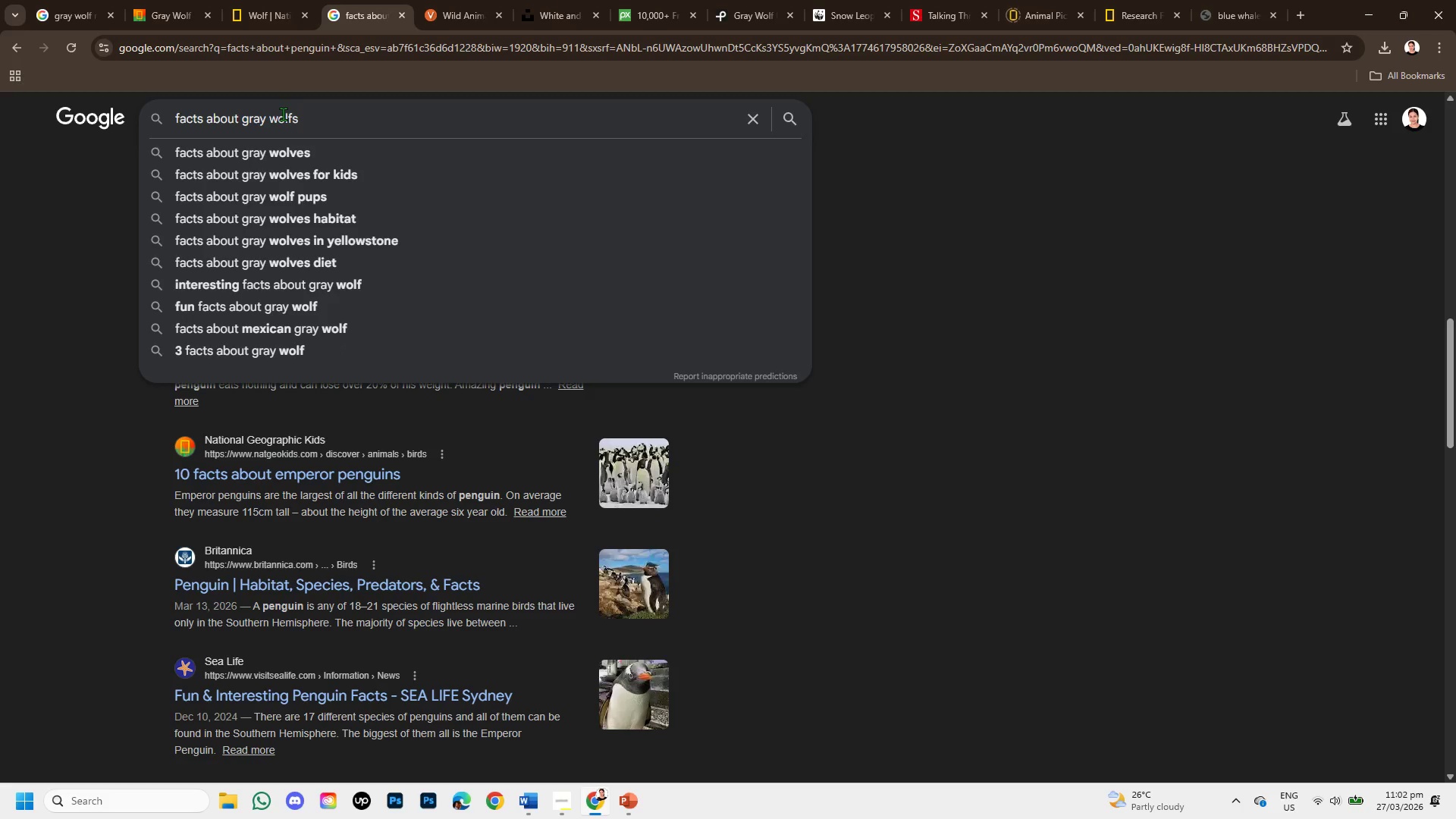 
key(Enter)
 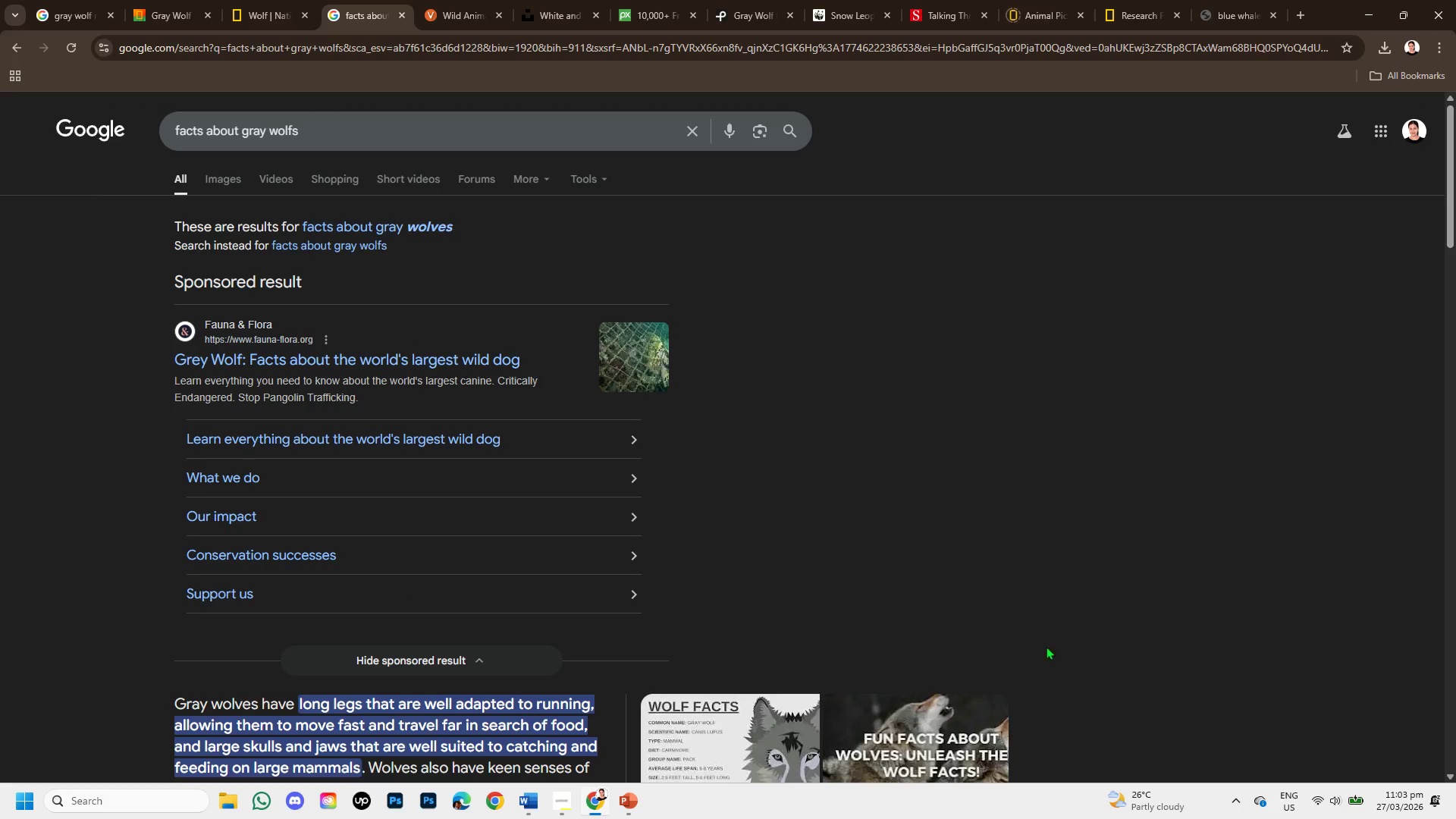 
scroll: coordinate [755, 442], scroll_direction: down, amount: 2.0
 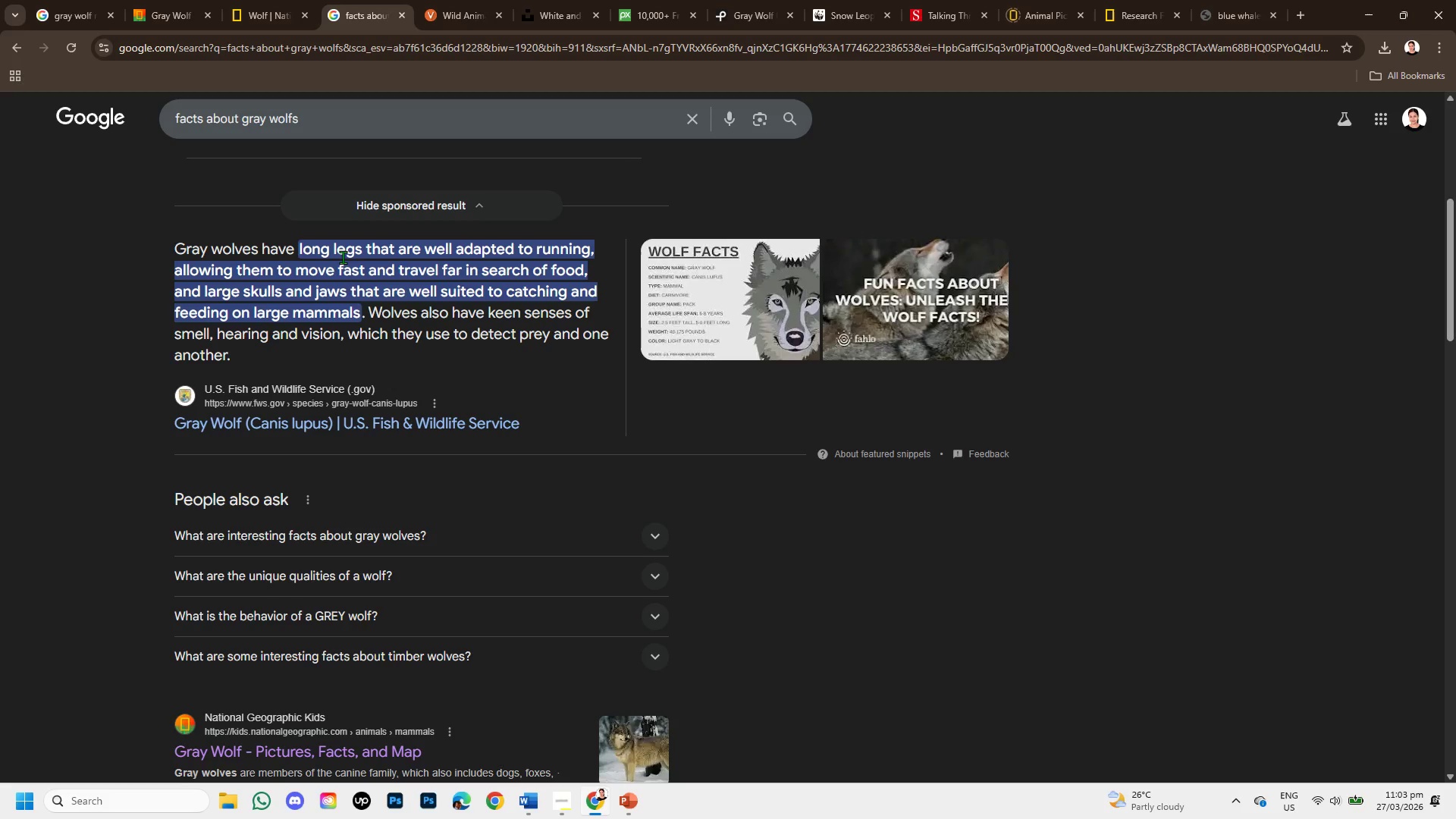 
wait(16.15)
 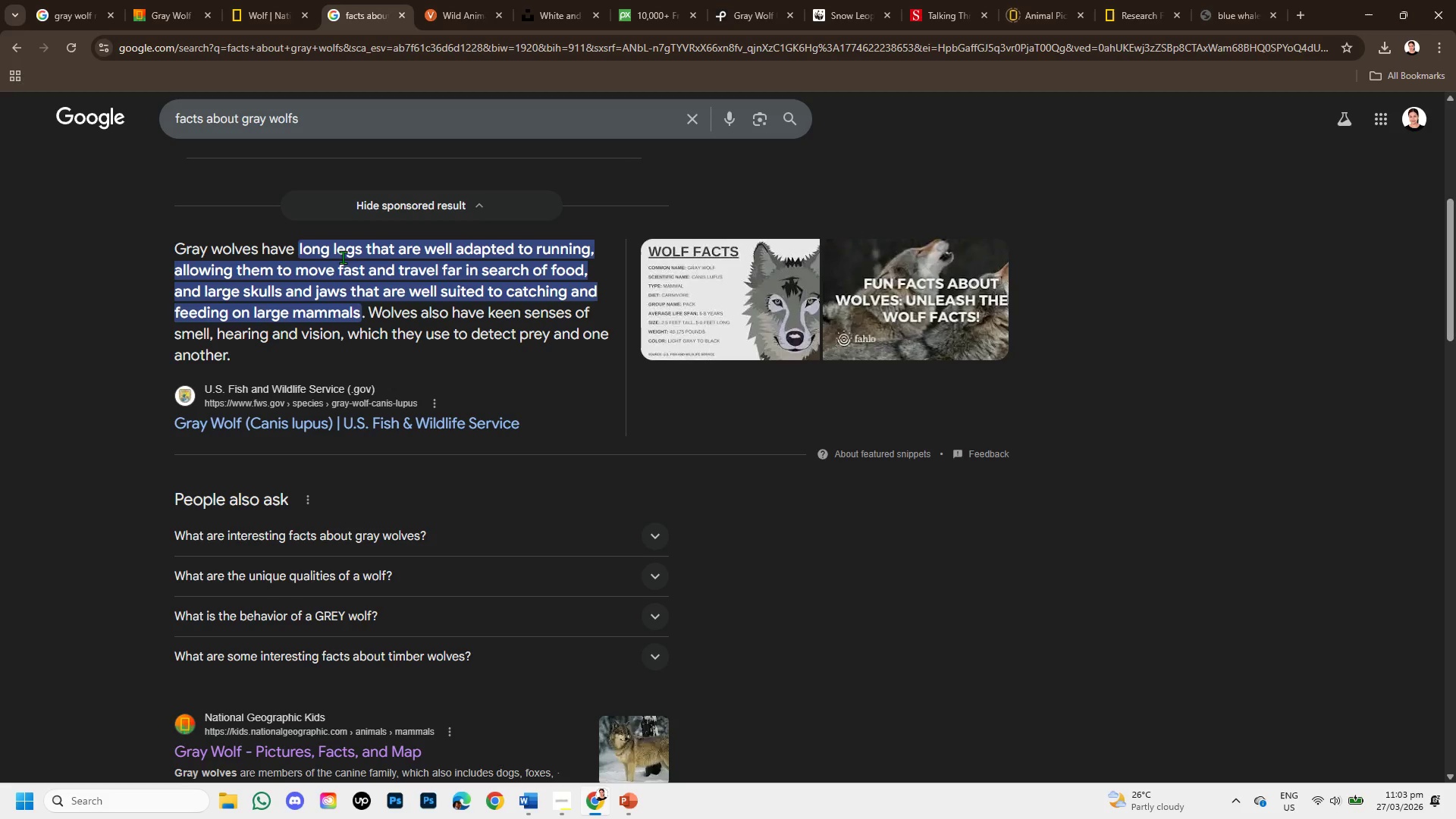 
scroll: coordinate [393, 365], scroll_direction: down, amount: 2.0
 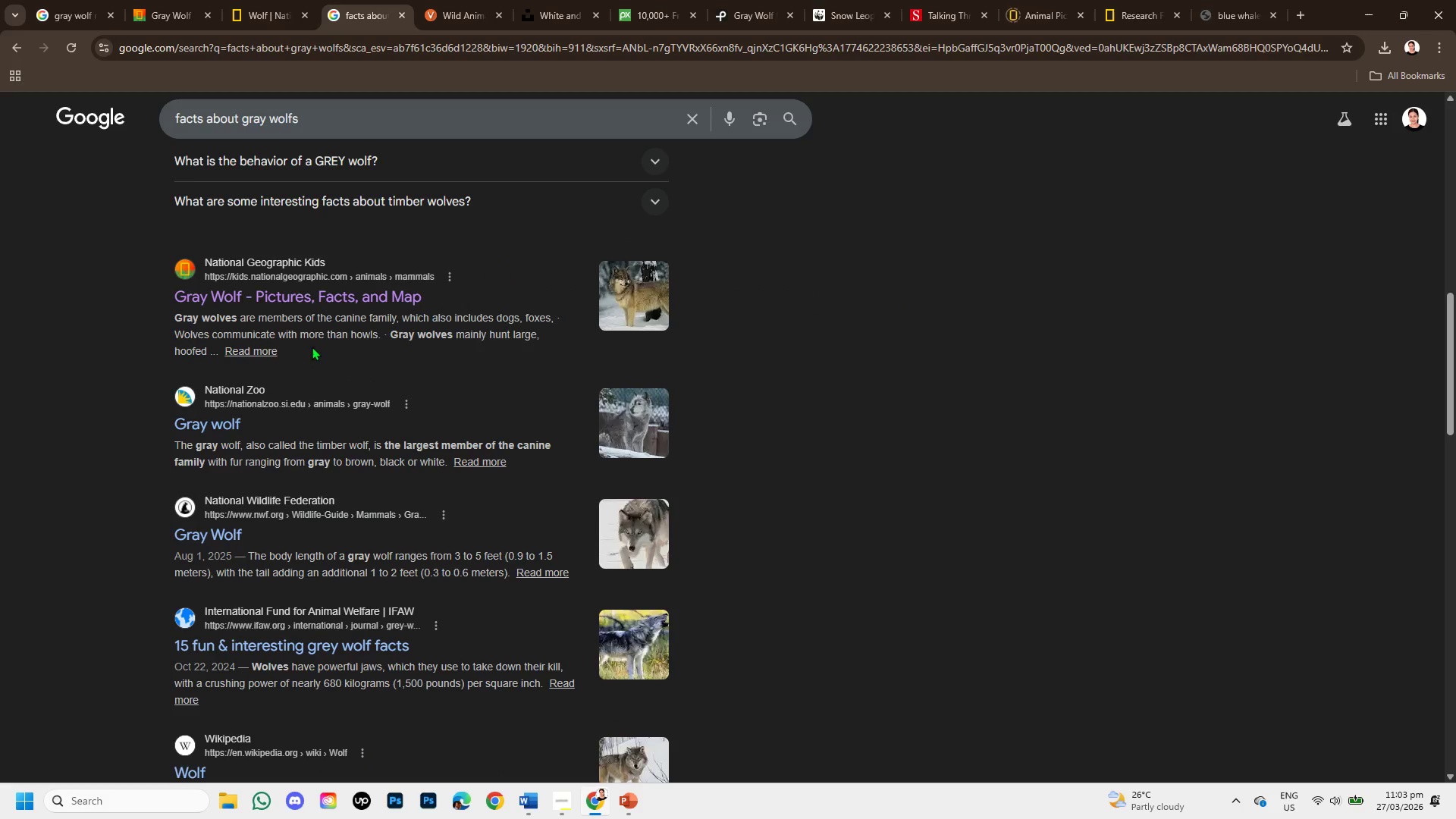 
wait(8.18)
 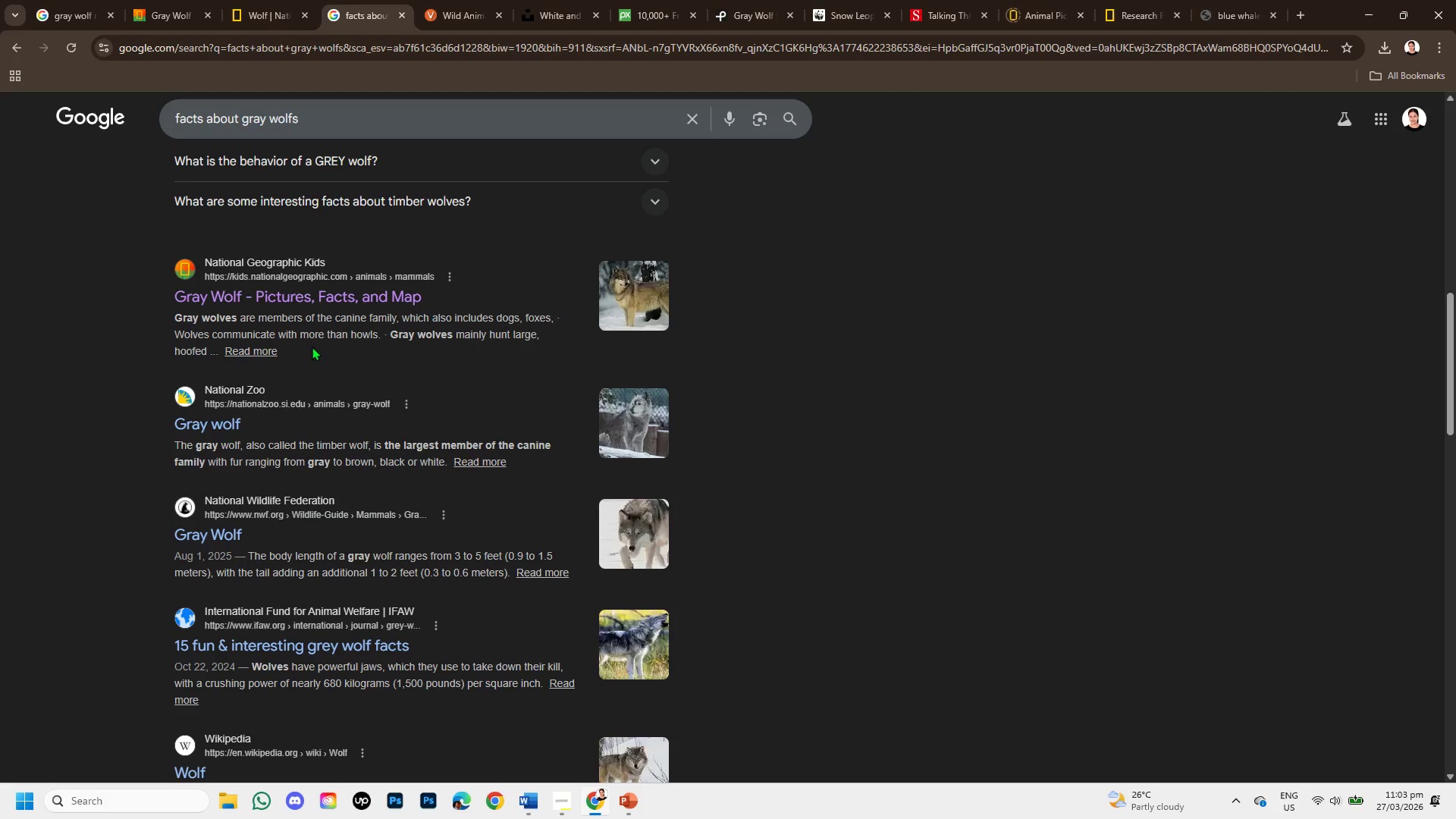 
mouse_move([176, 12])
 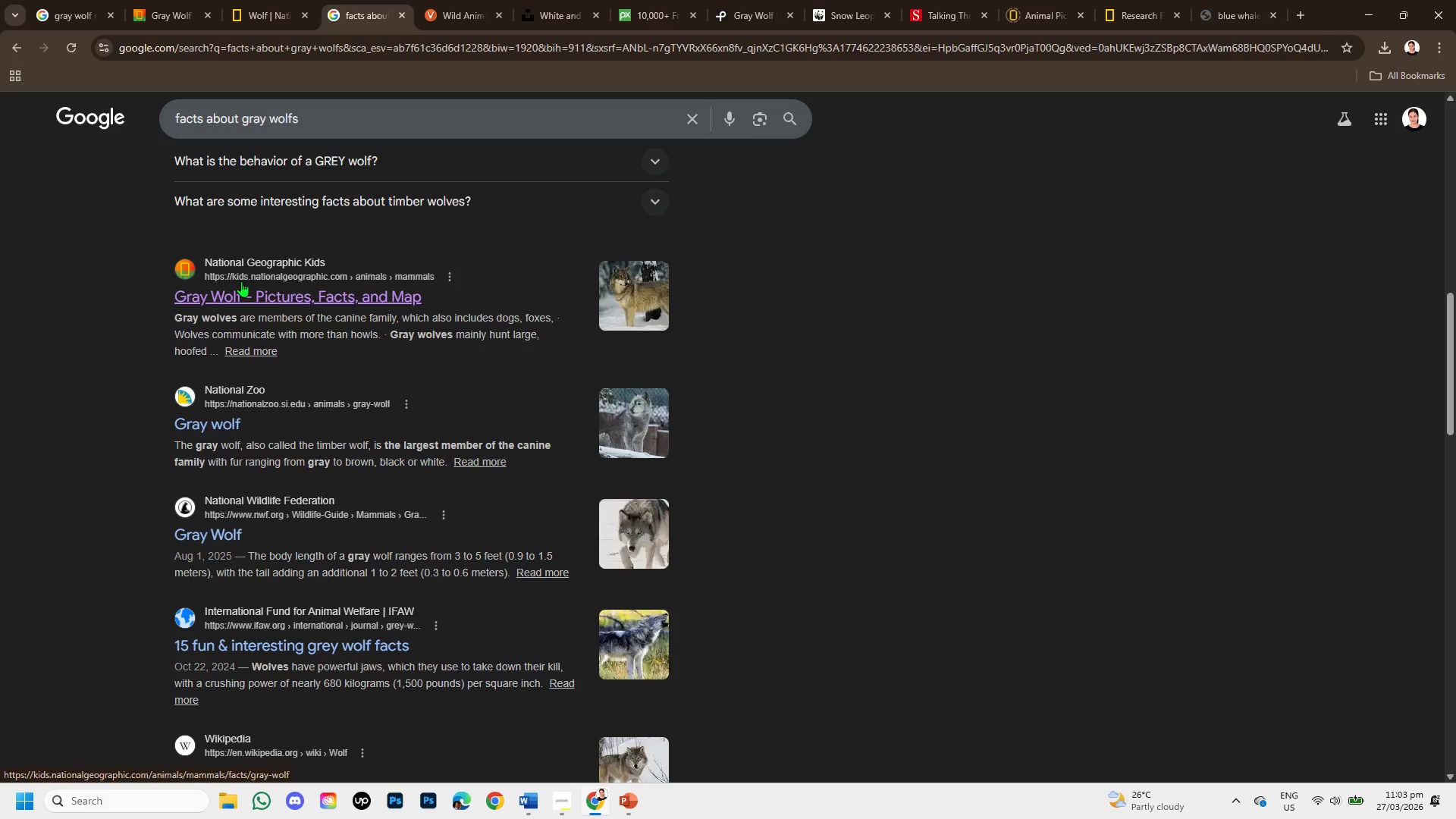 
left_click([177, 0])
 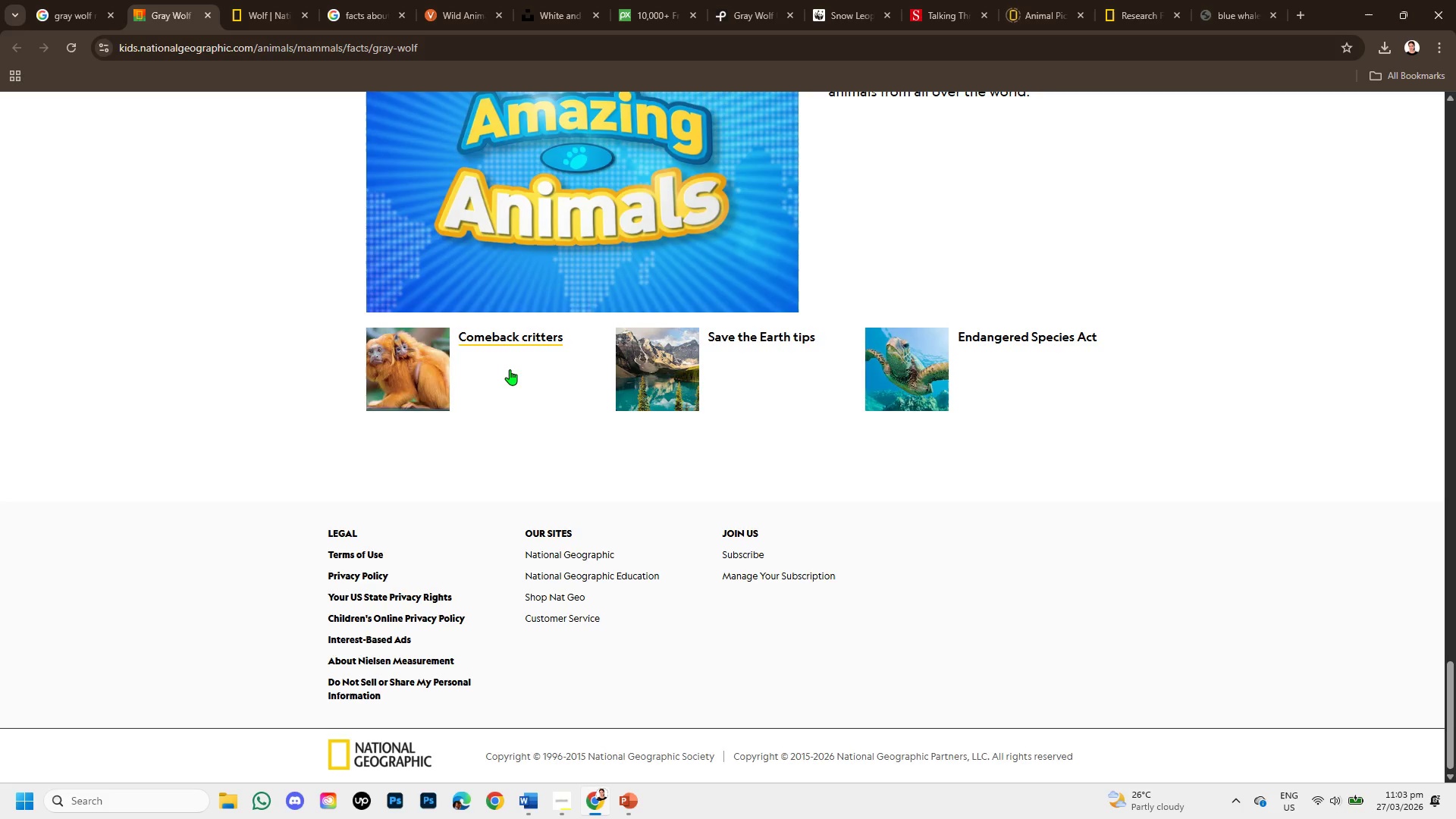 
scroll: coordinate [535, 344], scroll_direction: up, amount: 19.0
 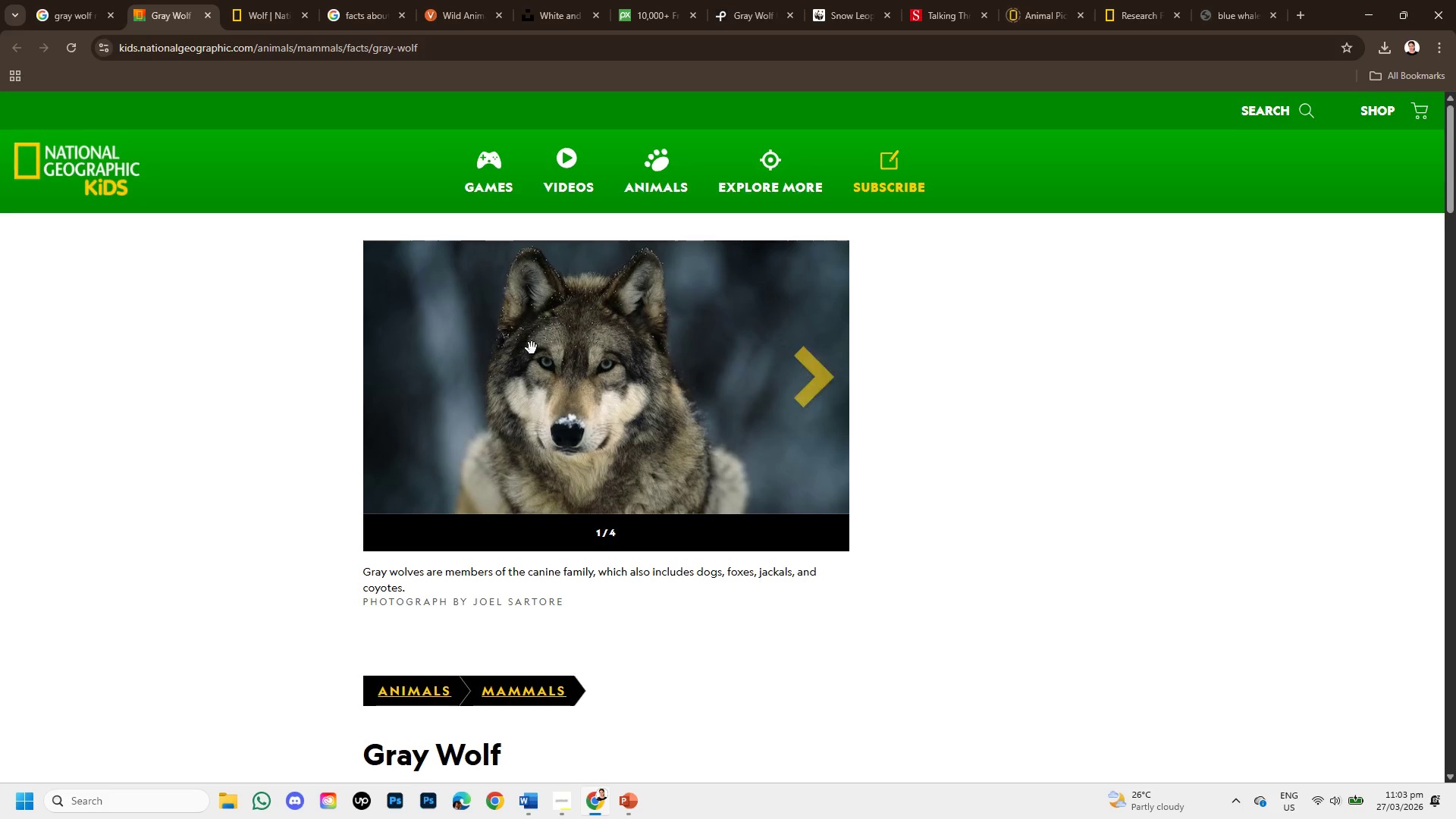 
scroll: coordinate [532, 348], scroll_direction: down, amount: 2.0
 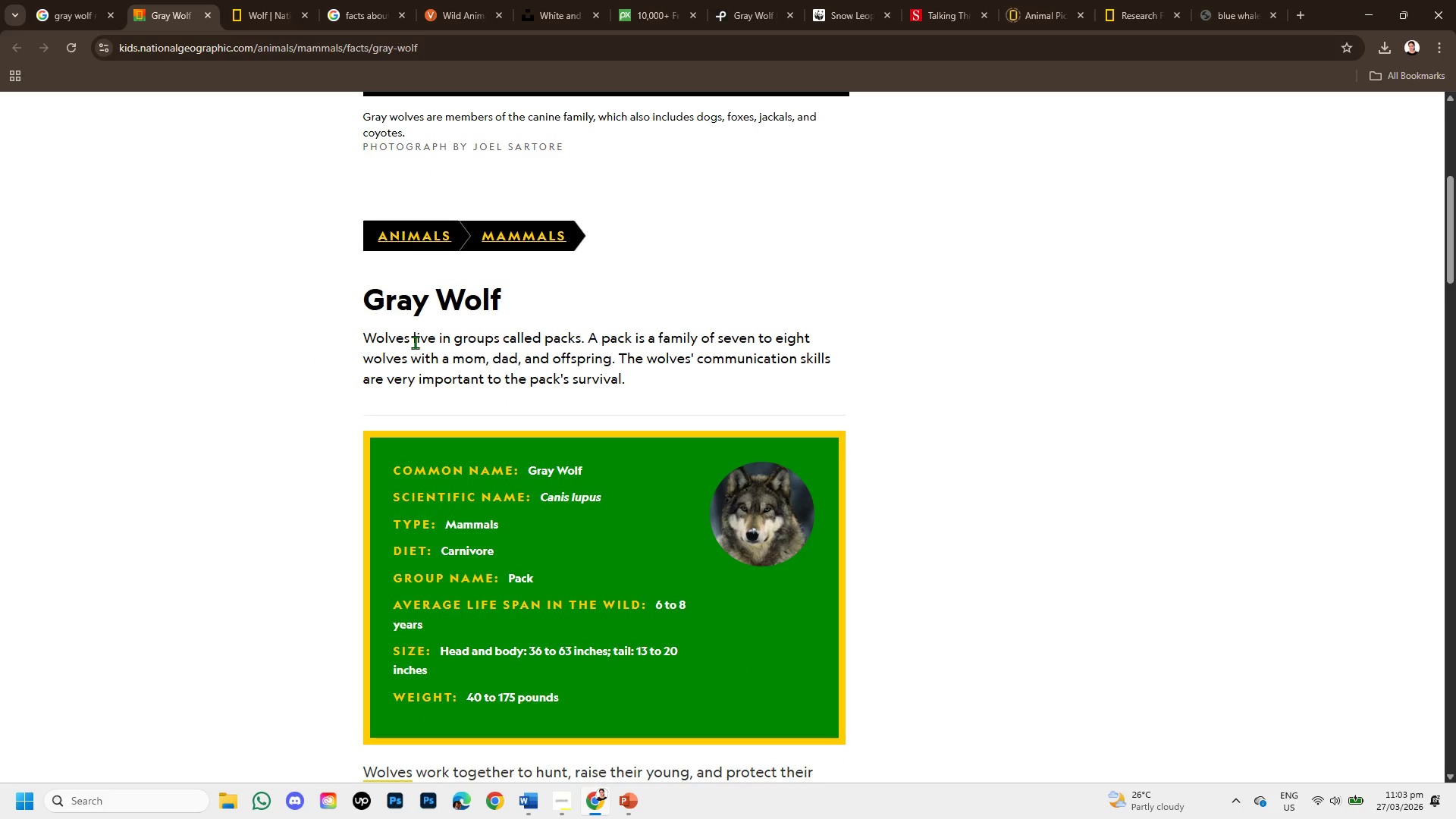 
wait(13.17)
 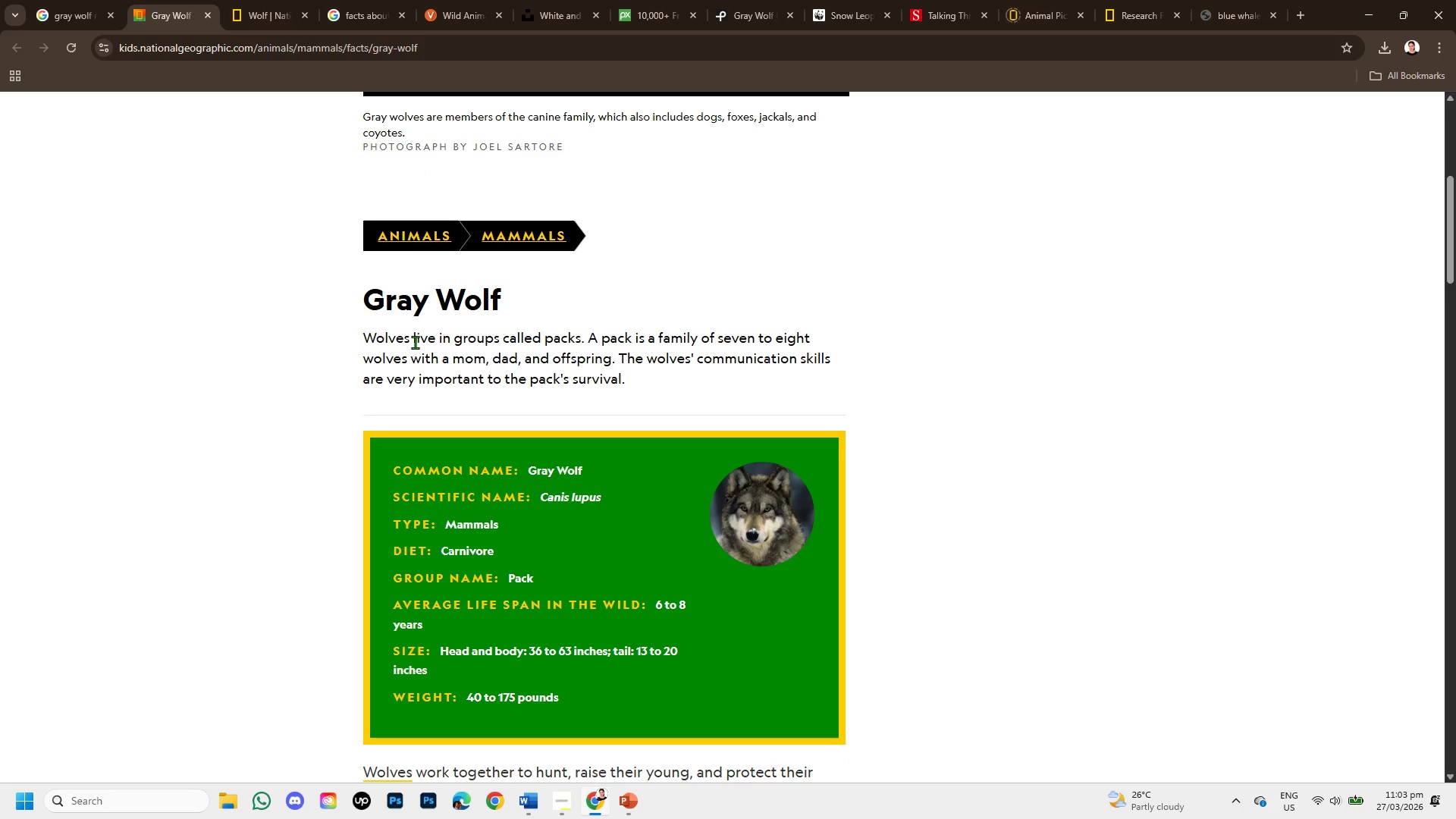 
left_click_drag(start_coordinate=[413, 337], to_coordinate=[616, 359])
 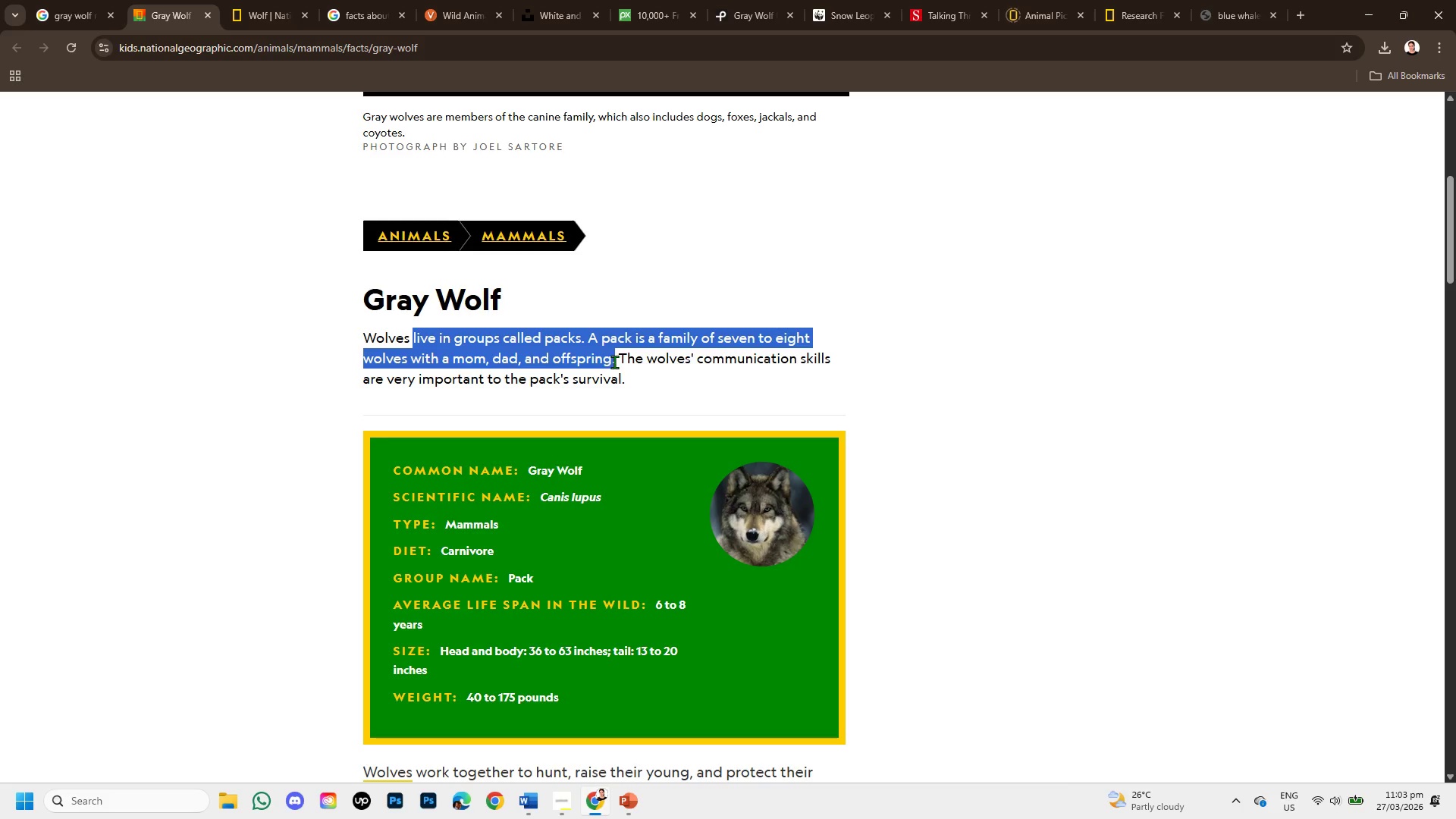 
hold_key(key=ControlLeft, duration=1.5)
 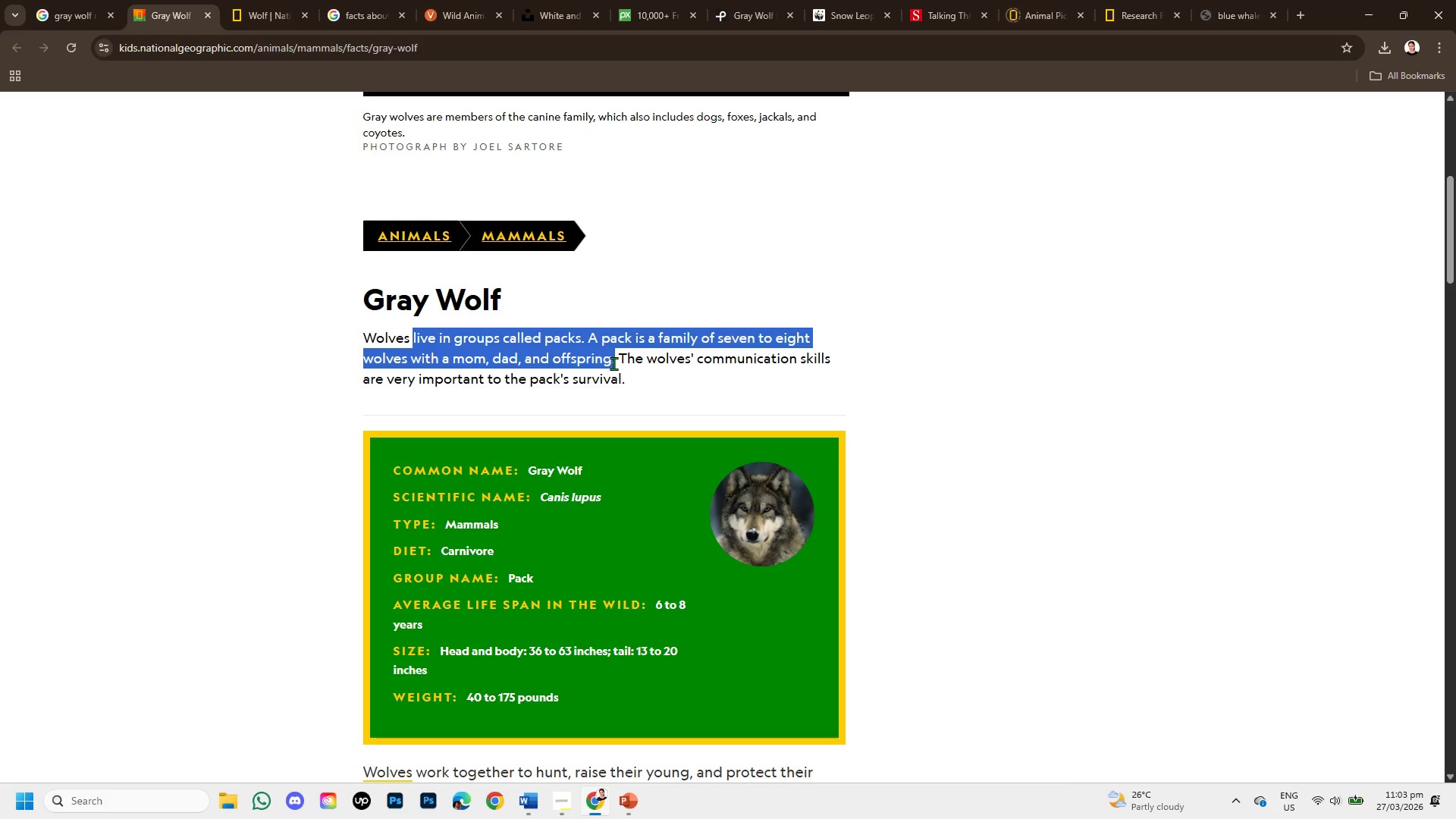 
key(Control+C)
 